 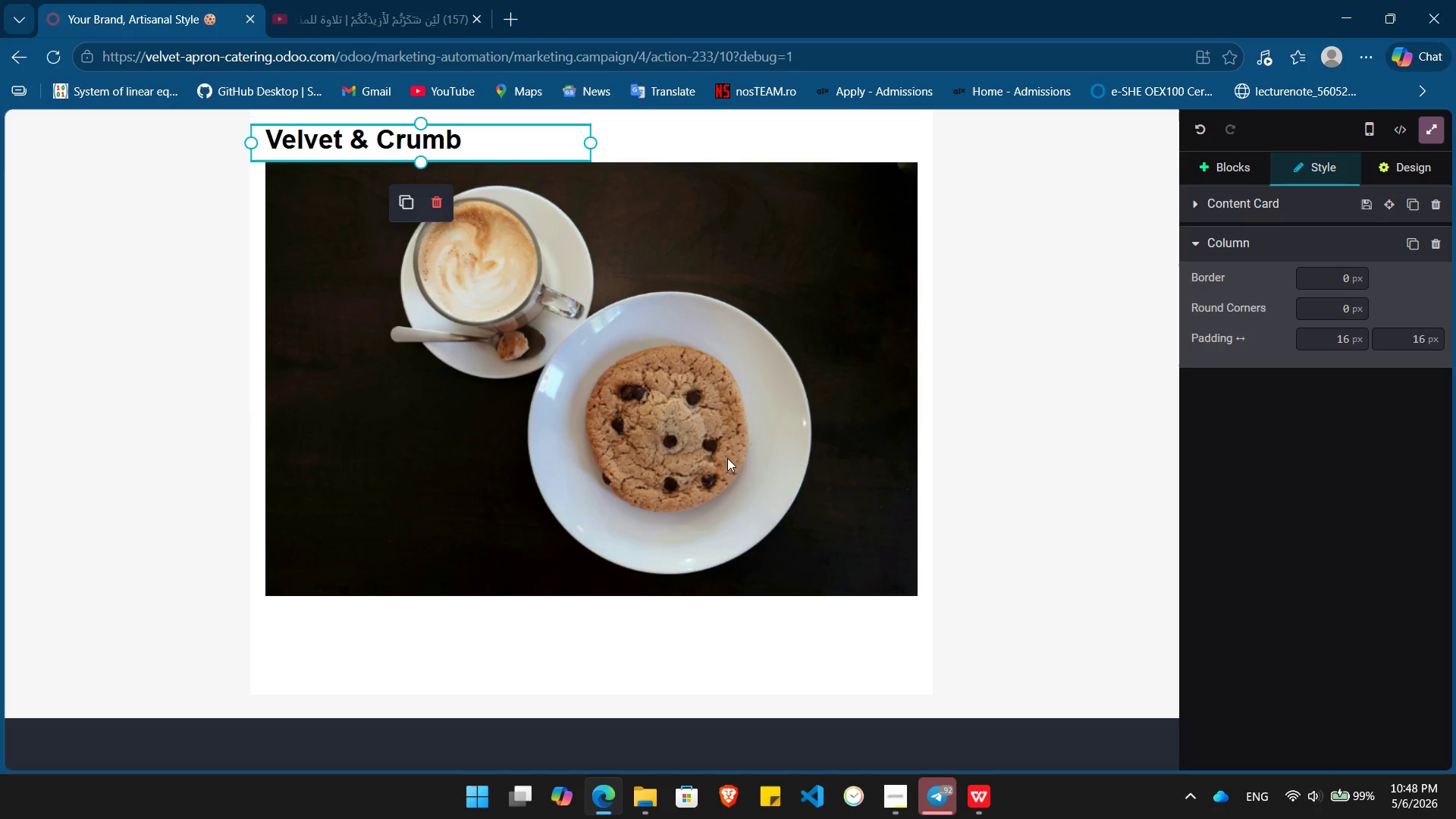 
left_click([466, 651])
 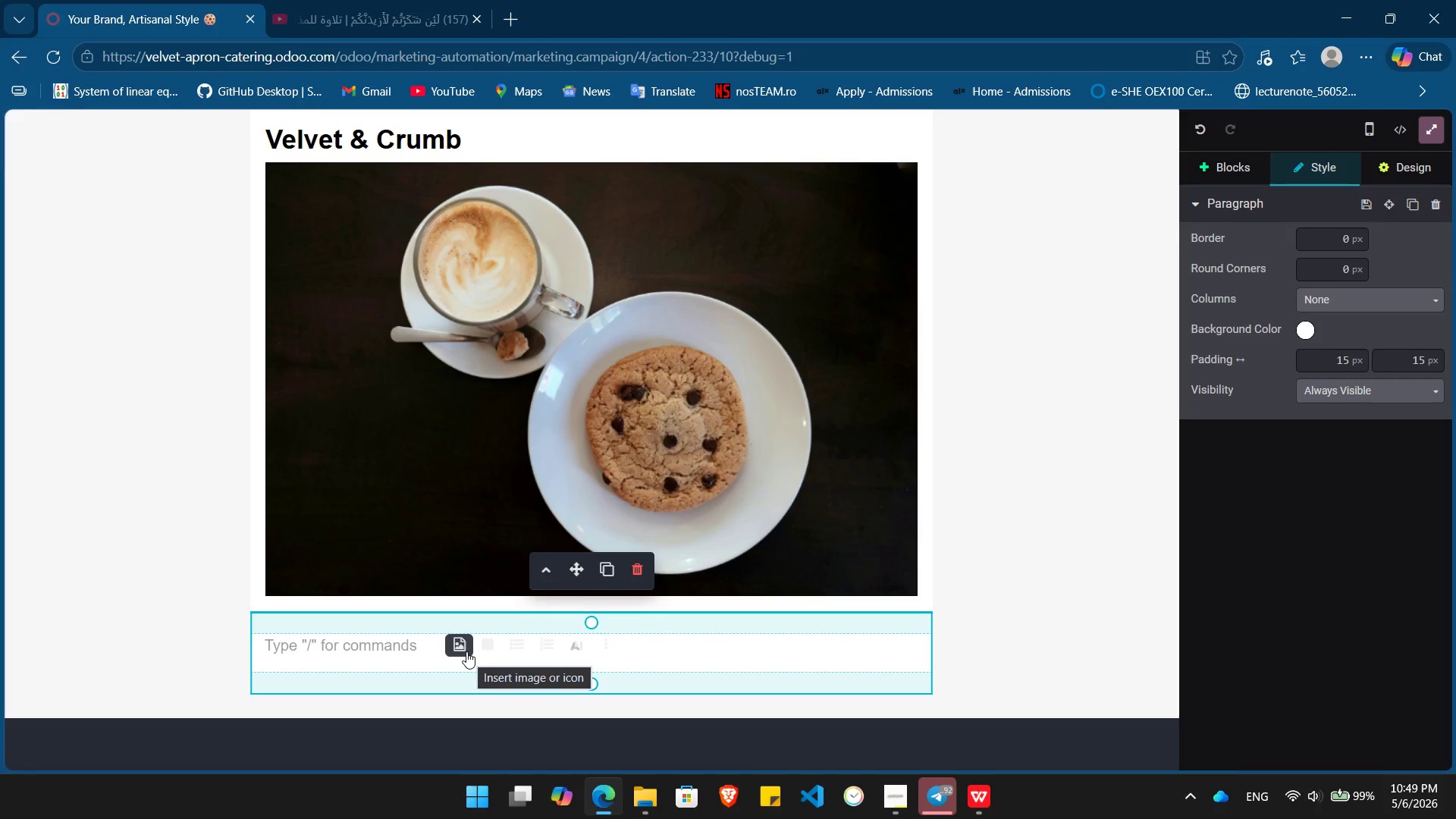 
wait(6.72)
 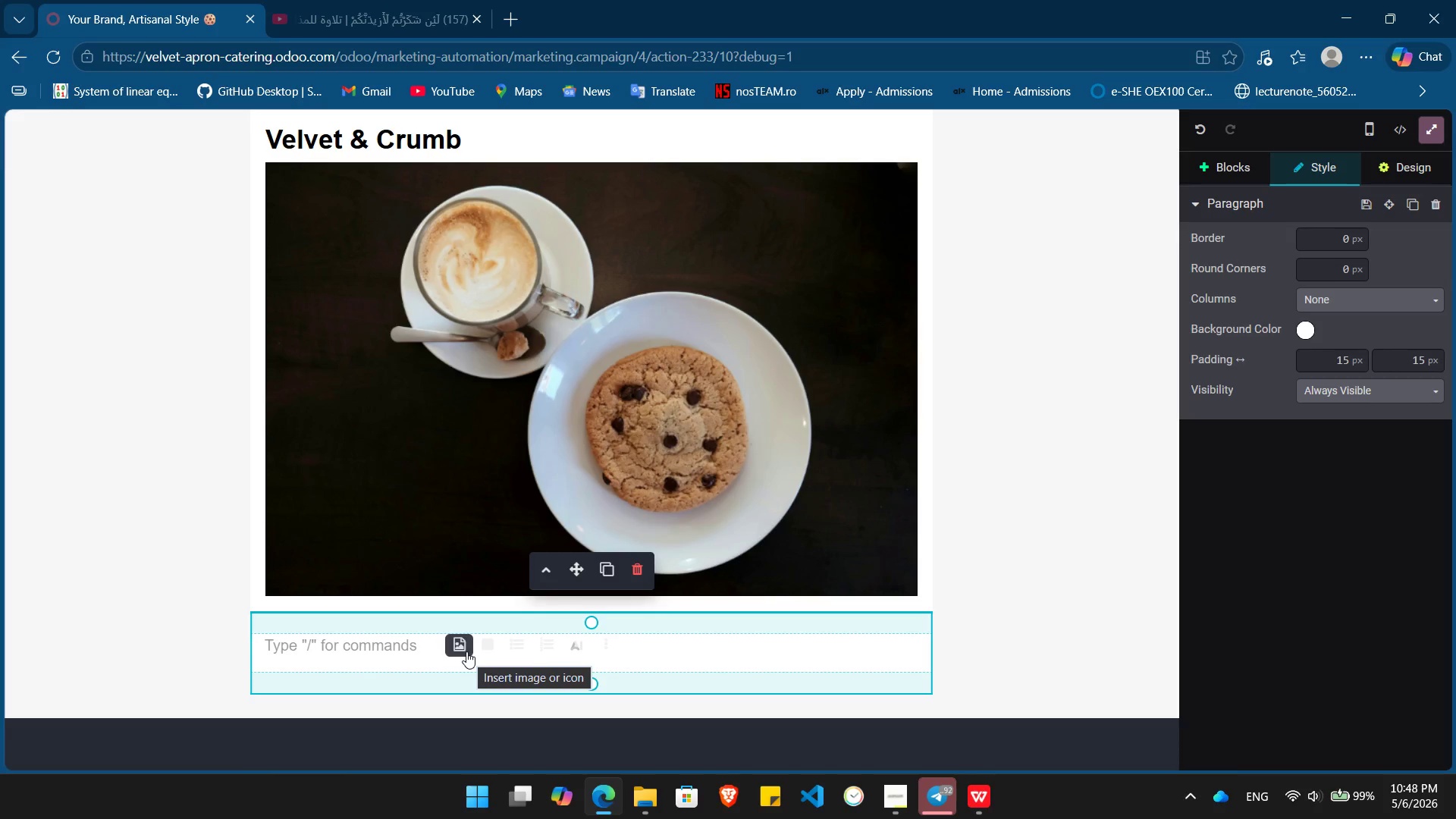 
type(Hi /)
 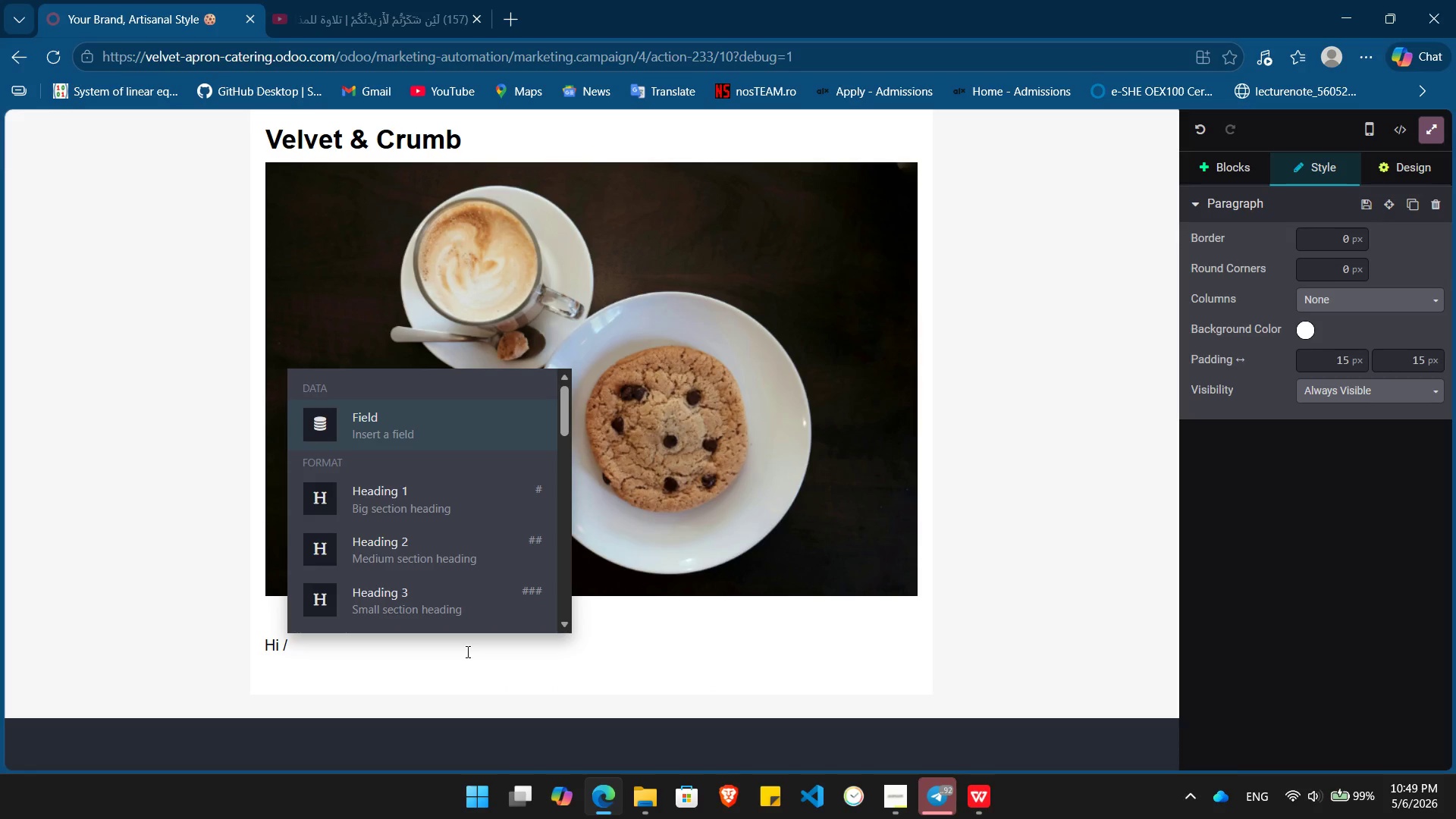 
key(Enter)
 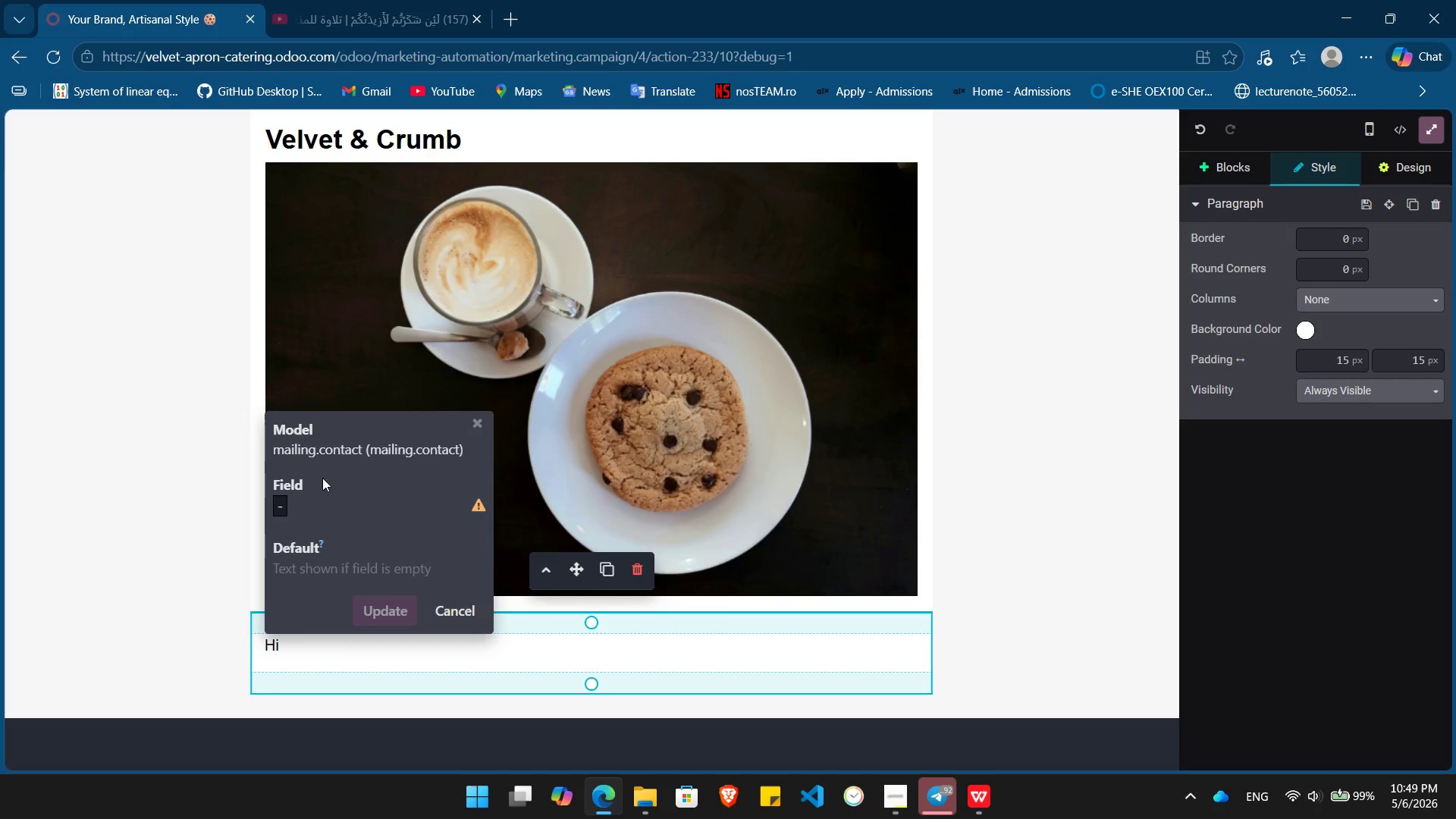 
left_click([278, 510])
 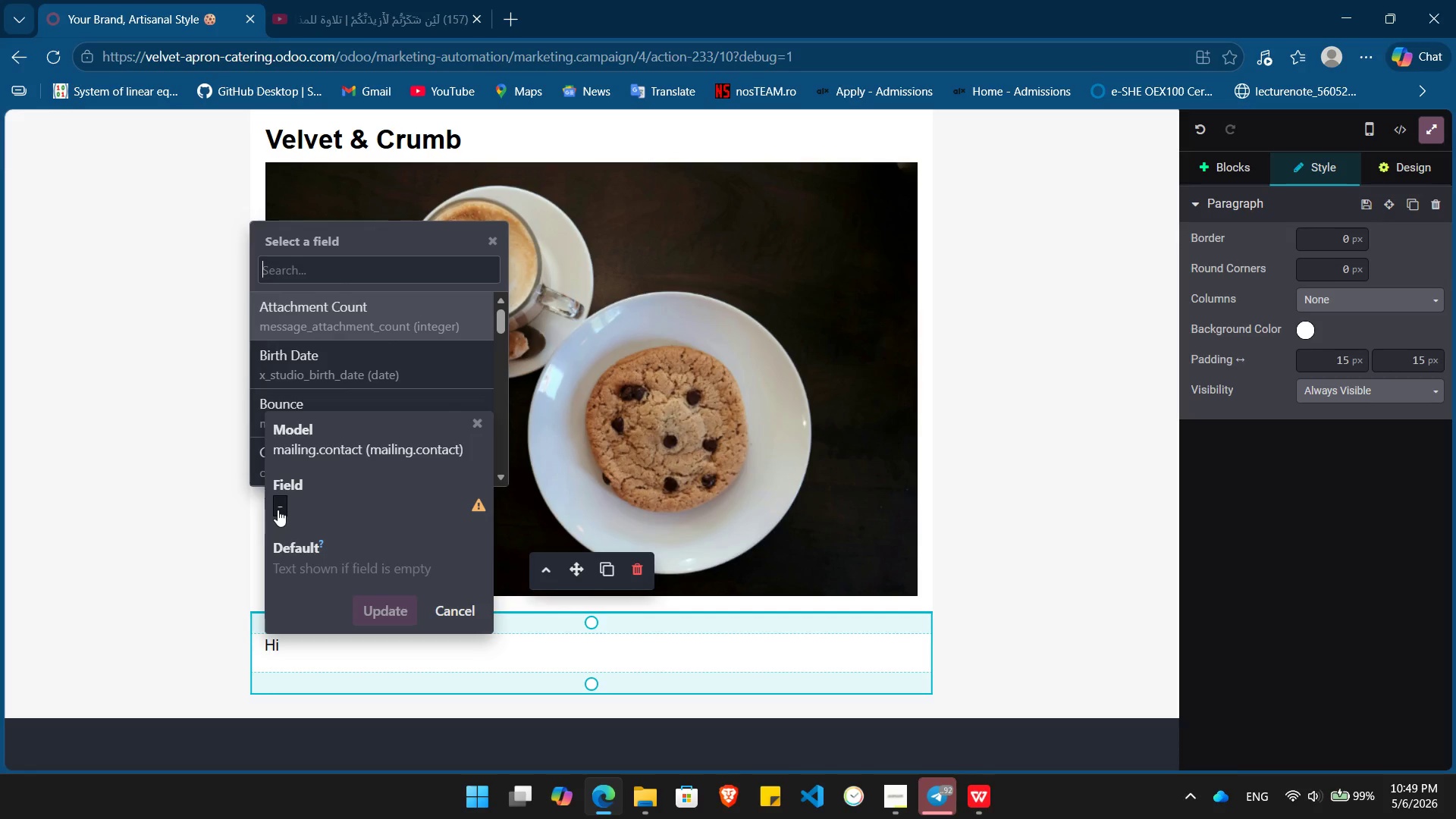 
type(nam)
 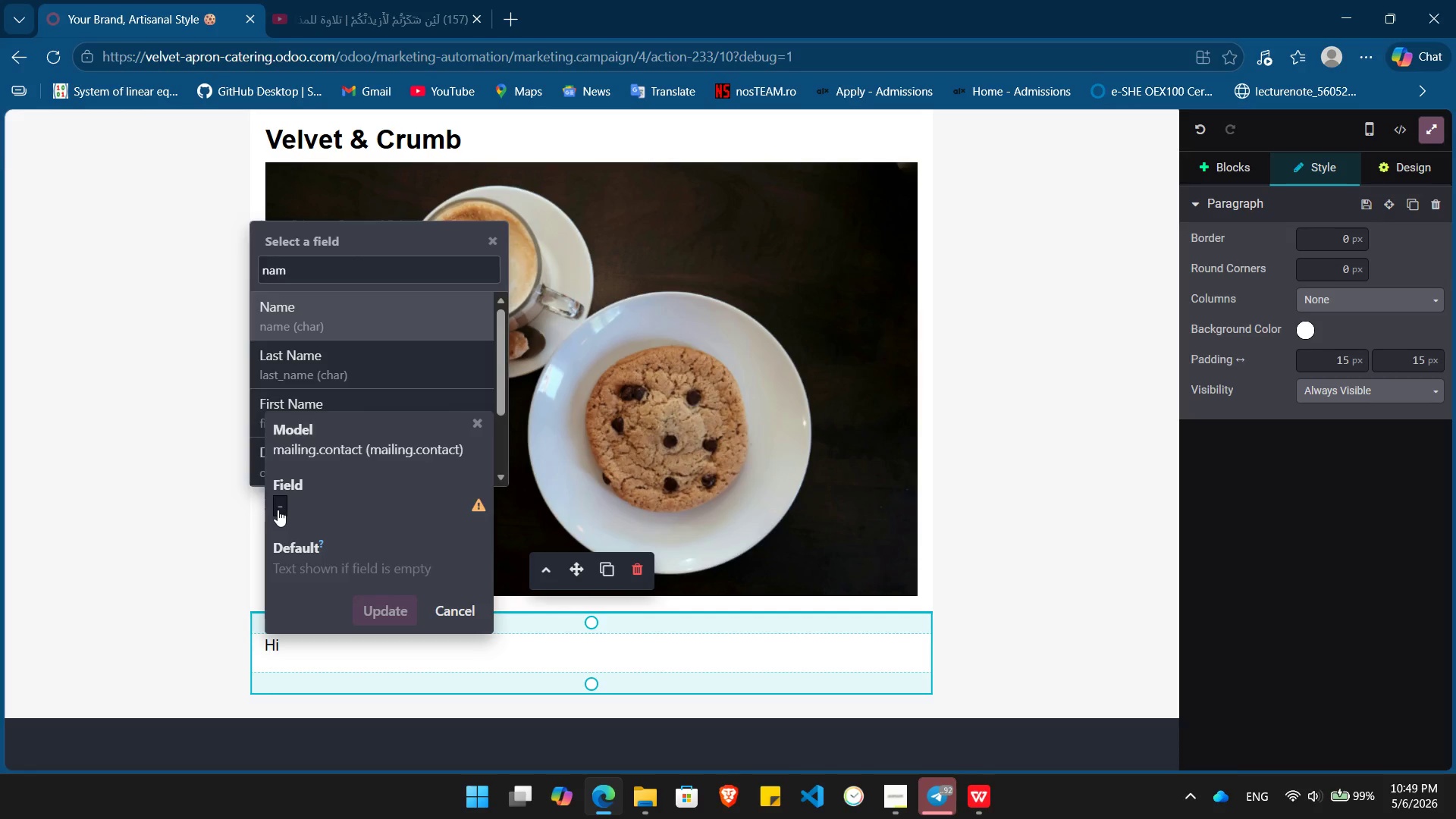 
key(Enter)
 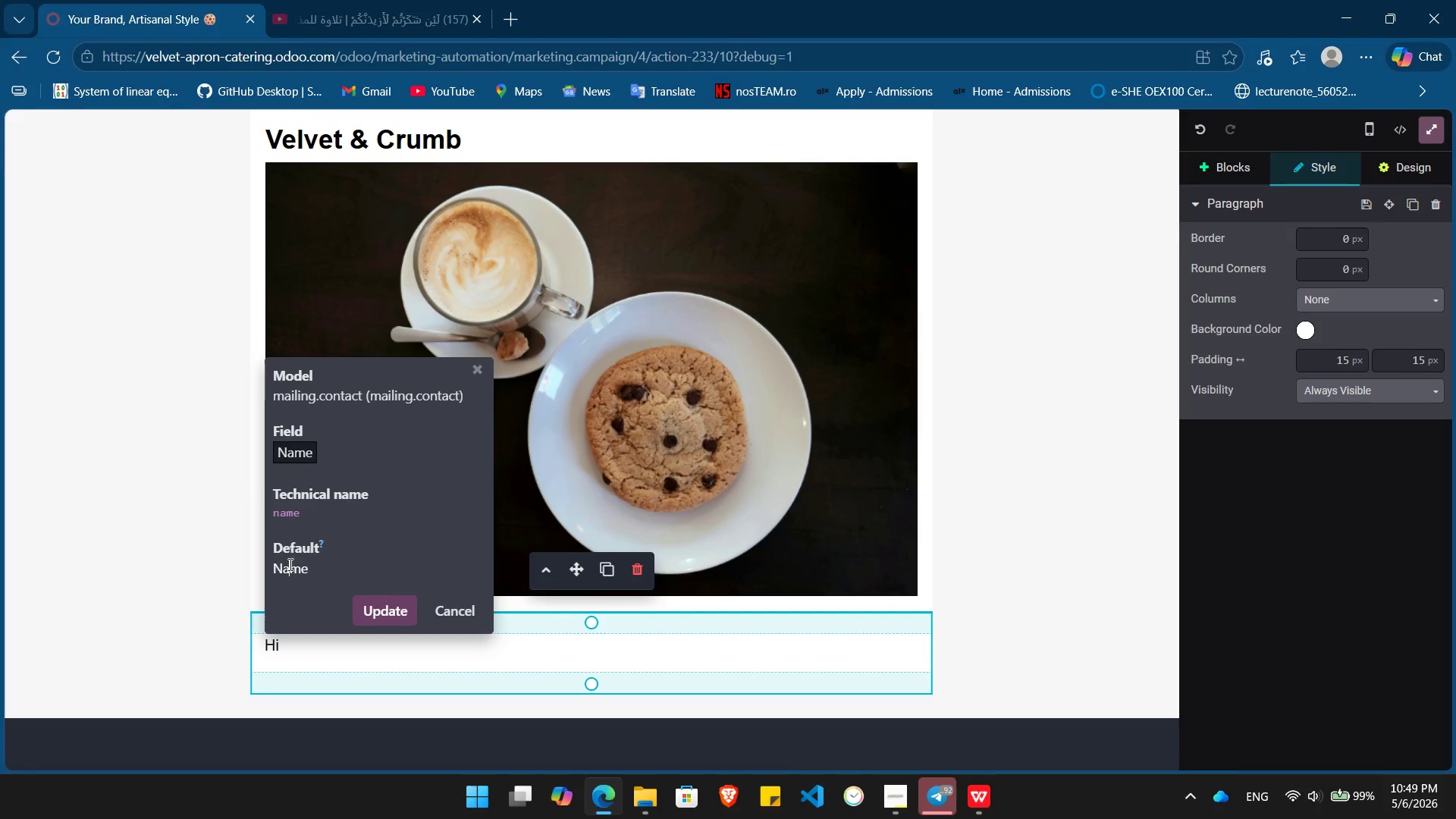 
double_click([289, 564])
 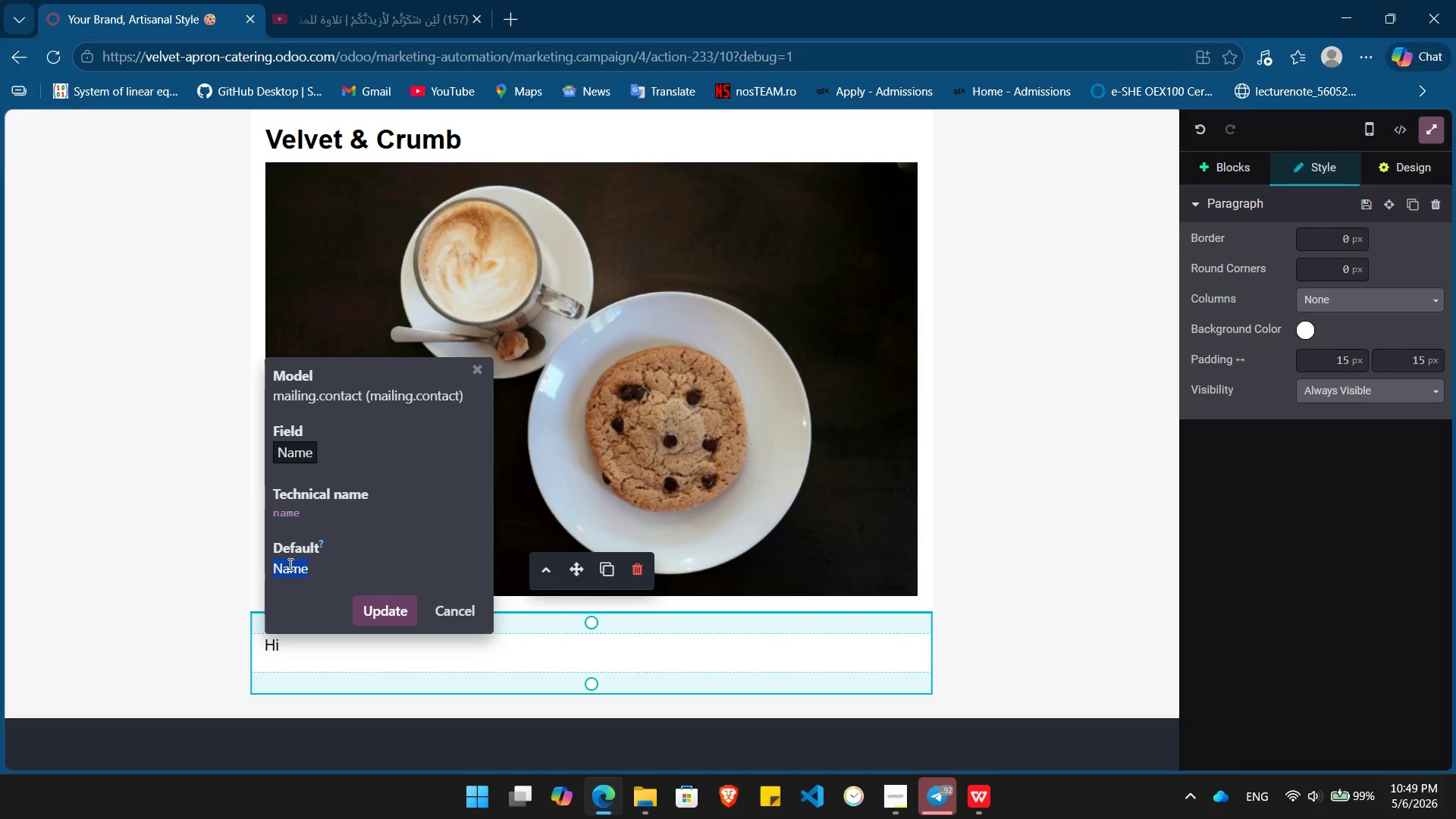 
key(Shift+BracketLeft)
 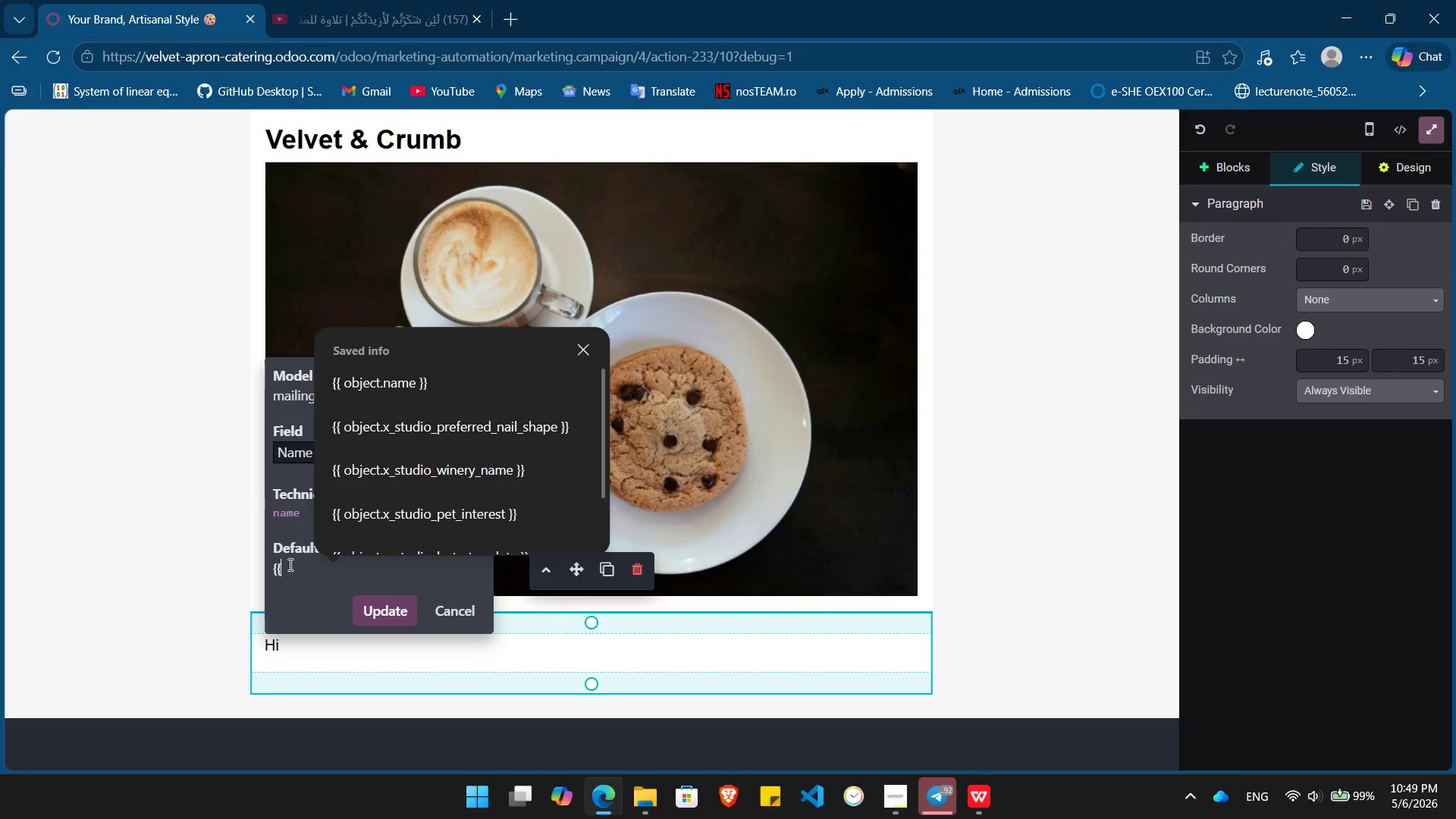 
key(Shift+BracketLeft)
 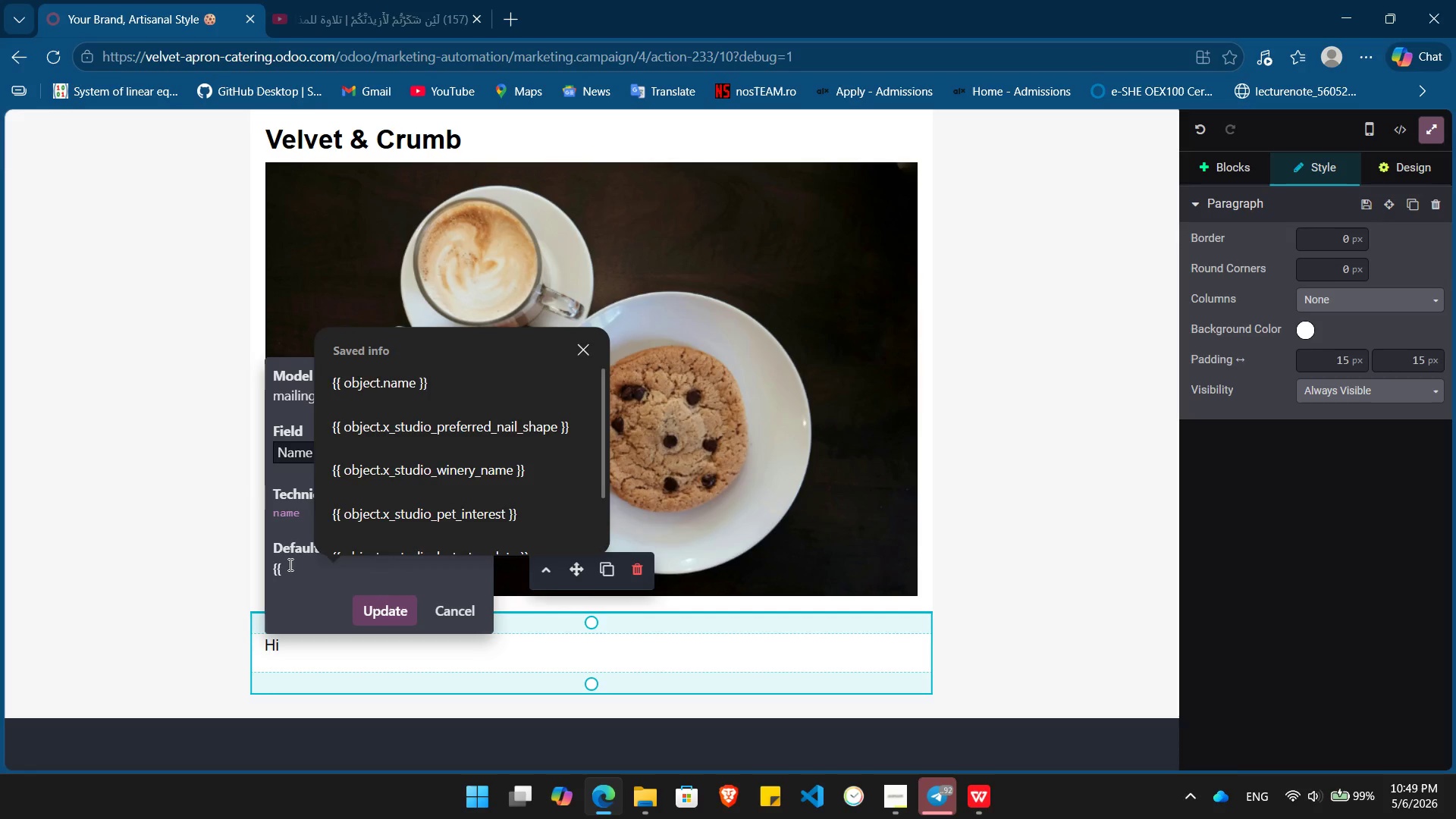 
key(ArrowDown)
 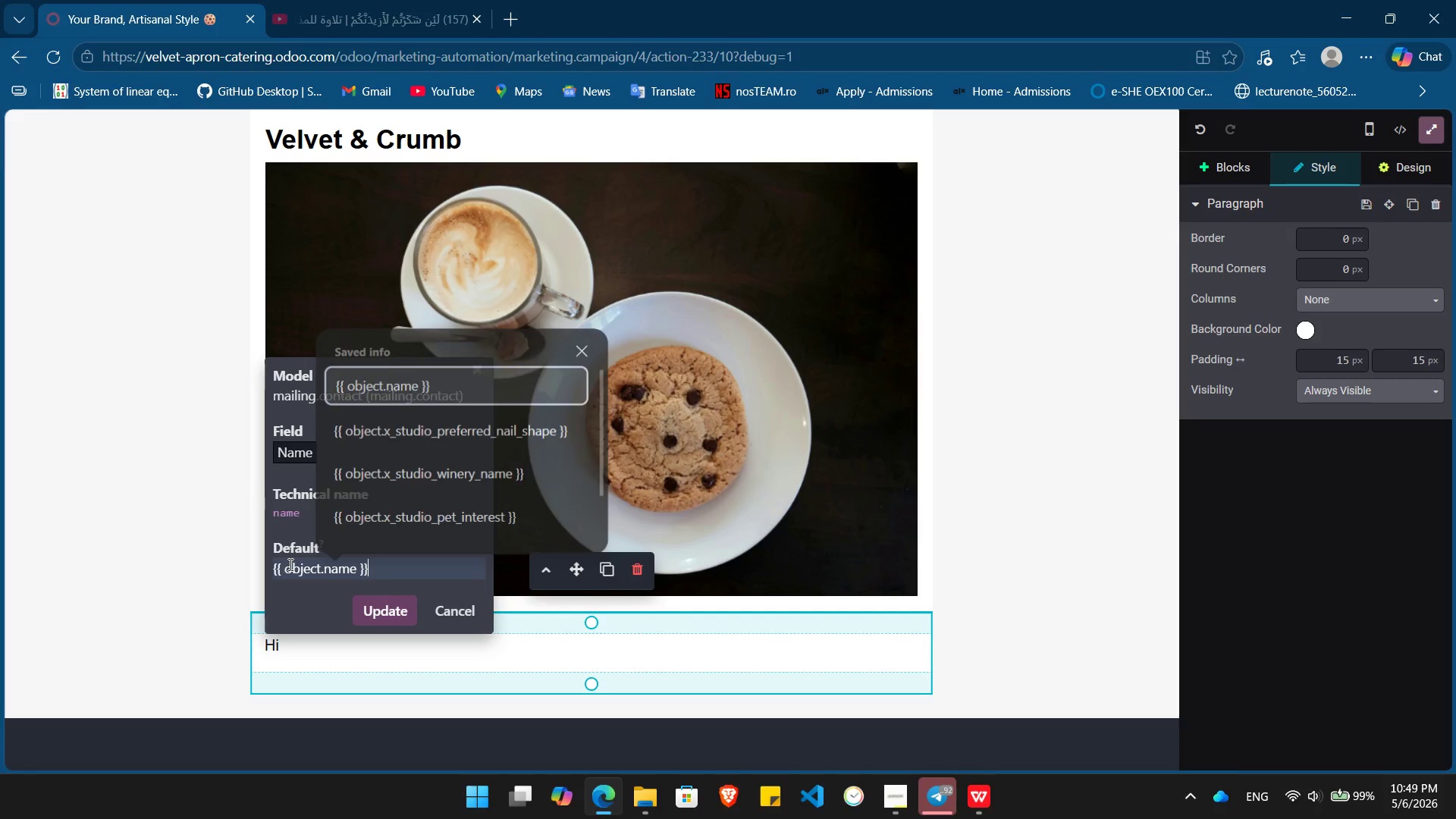 
key(Enter)
 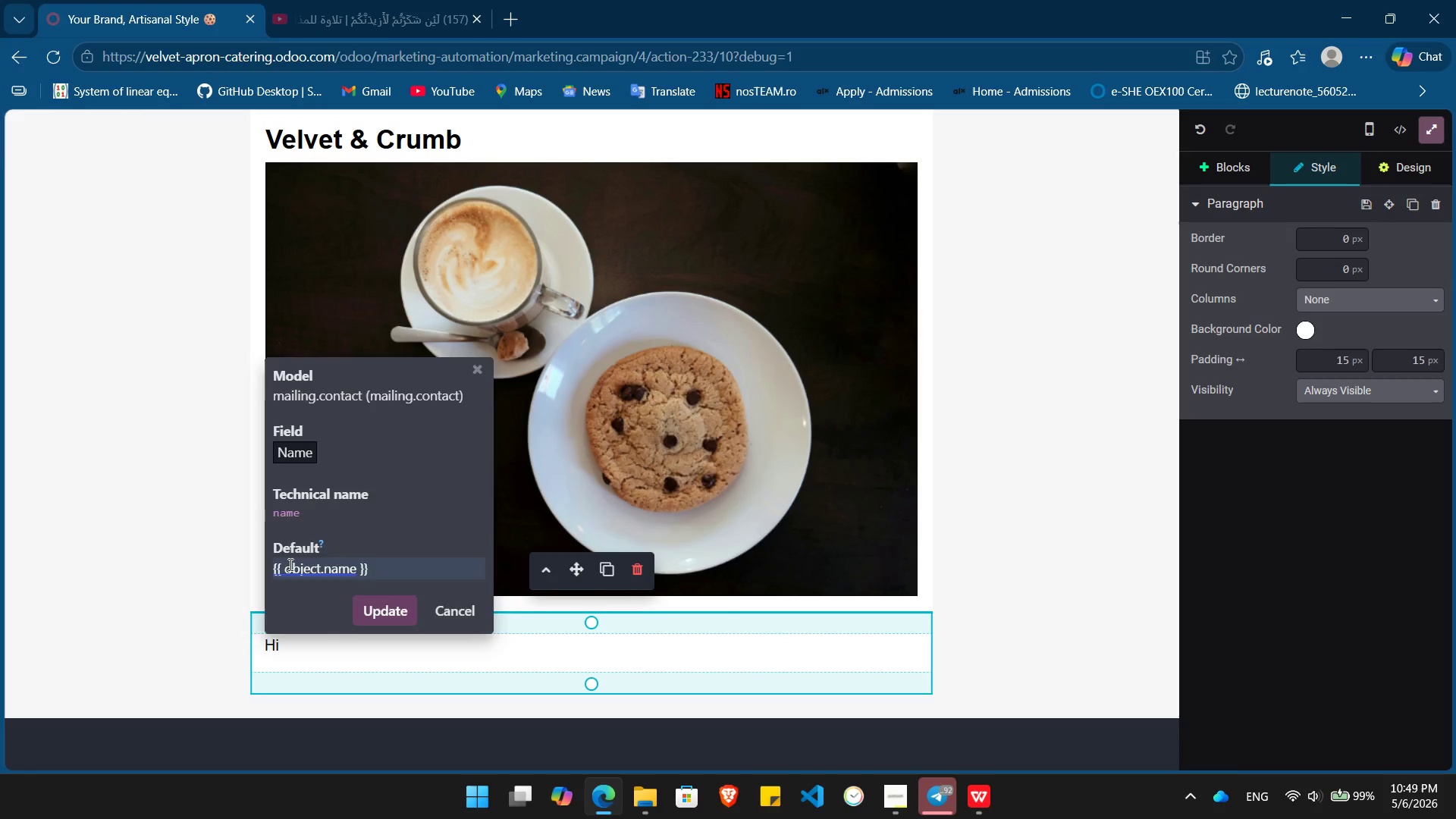 
key(Enter)
 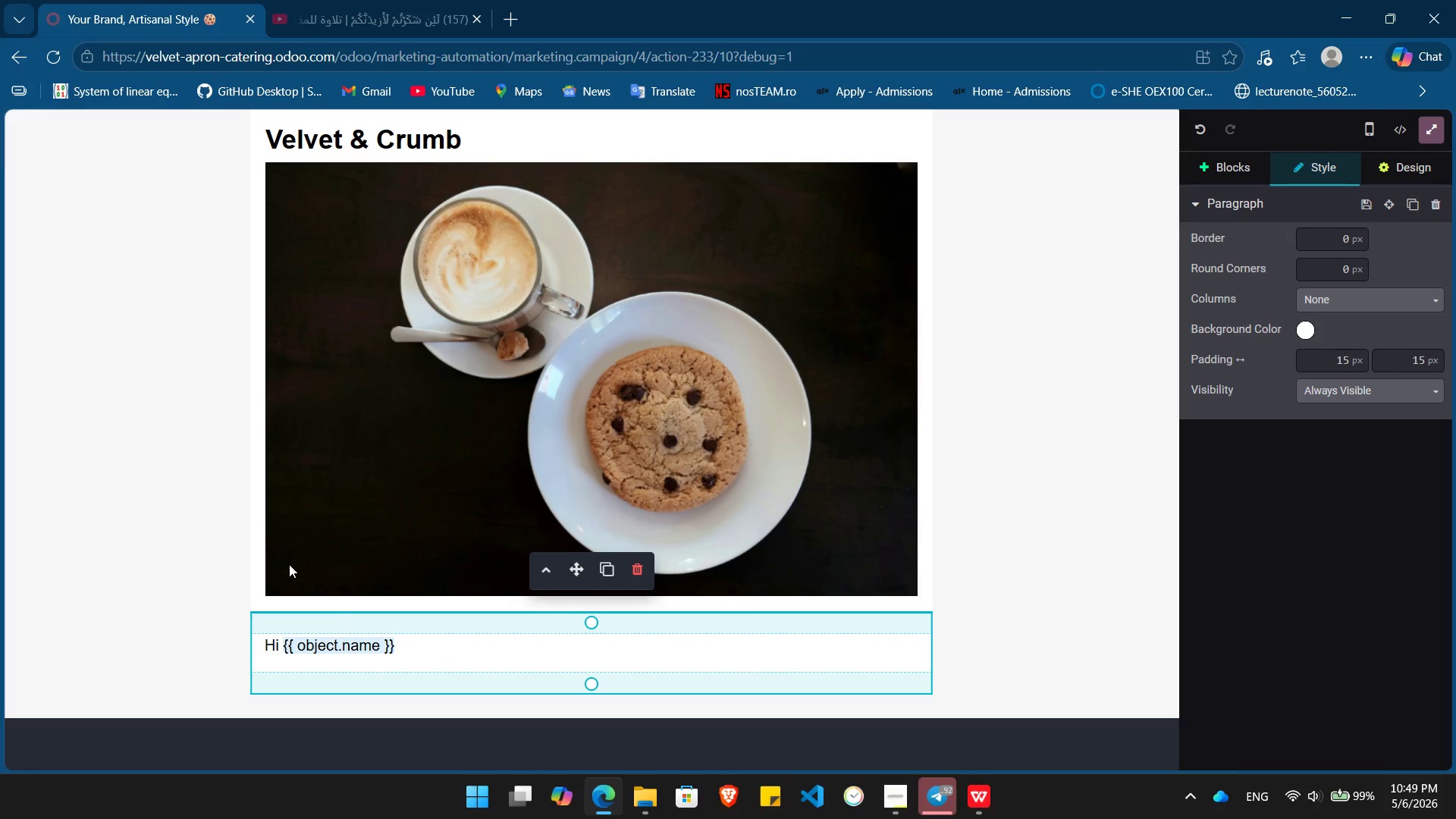 
key(Comma)
 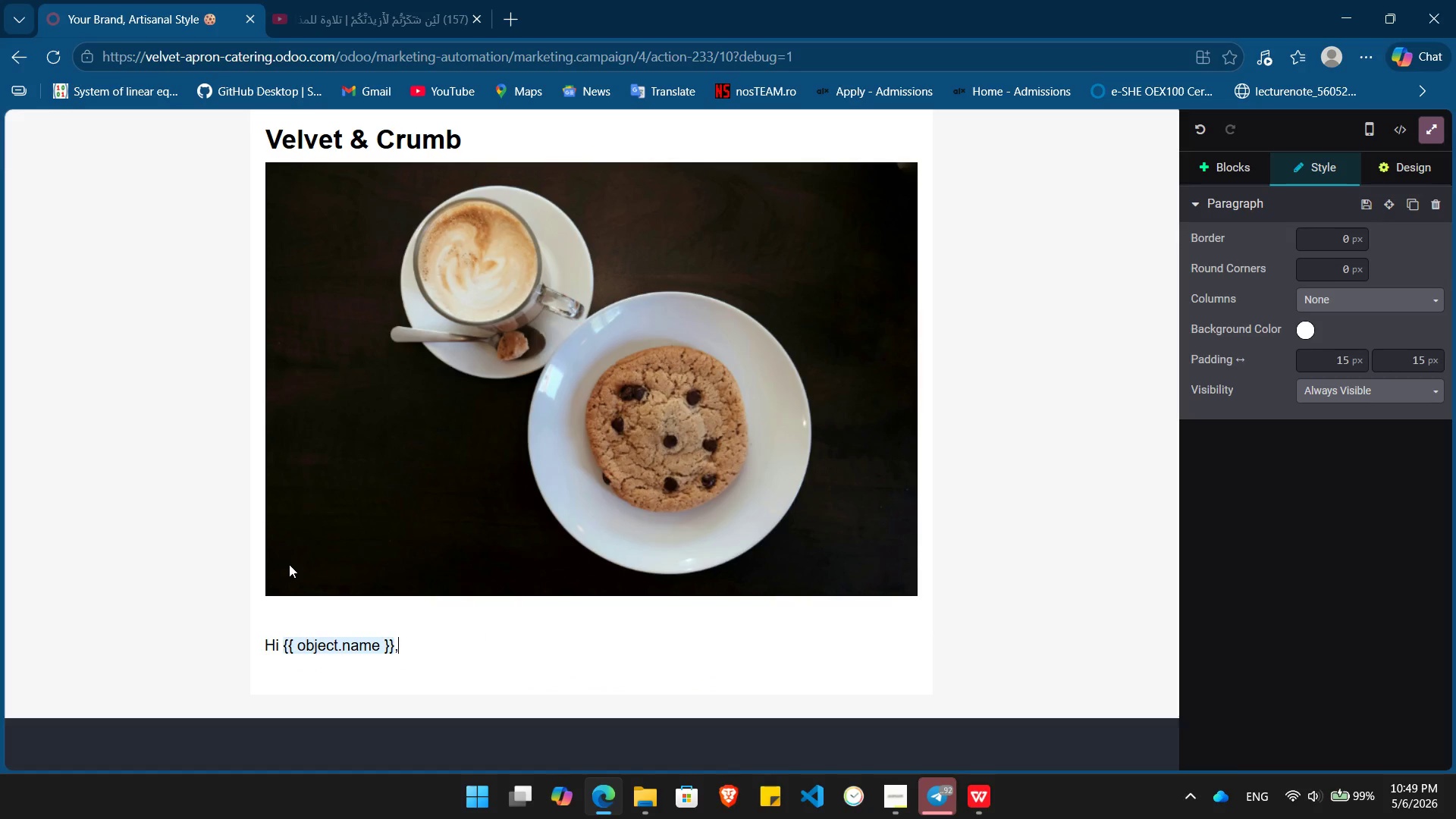 
key(Enter)
 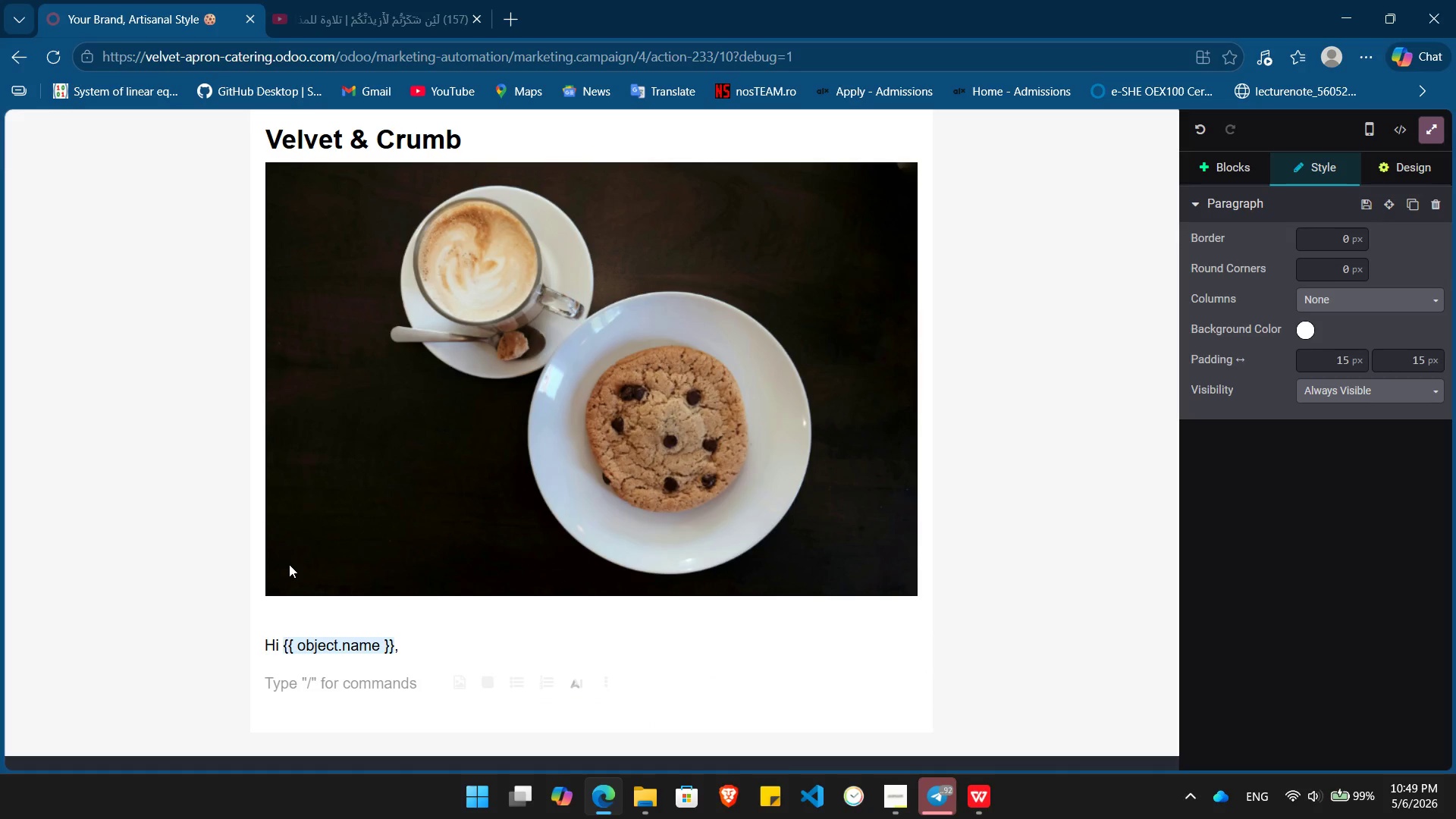 
type(In the world of corporate events, the smallest details often leave the largest impressions.)
 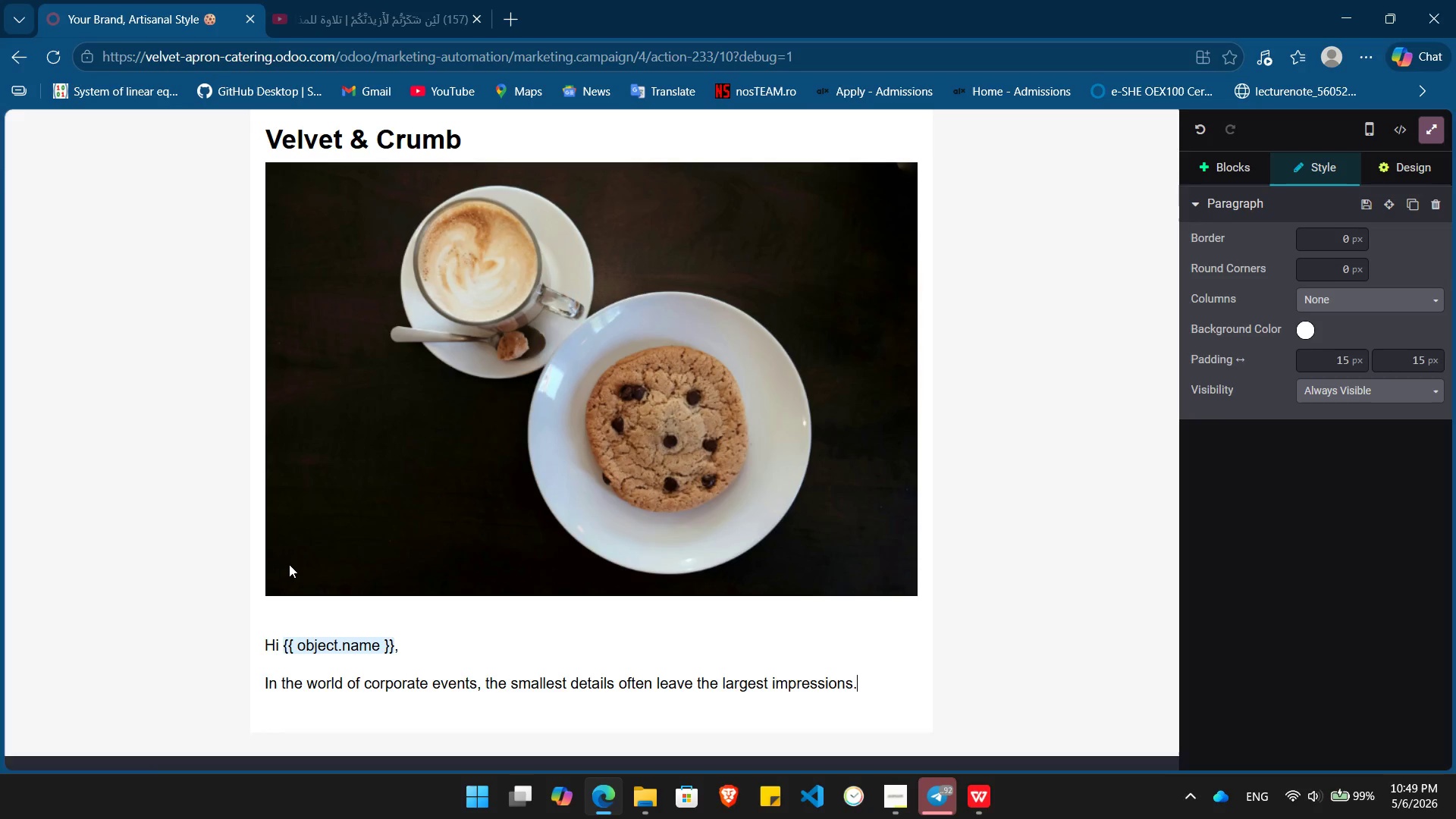 
key(Enter)
 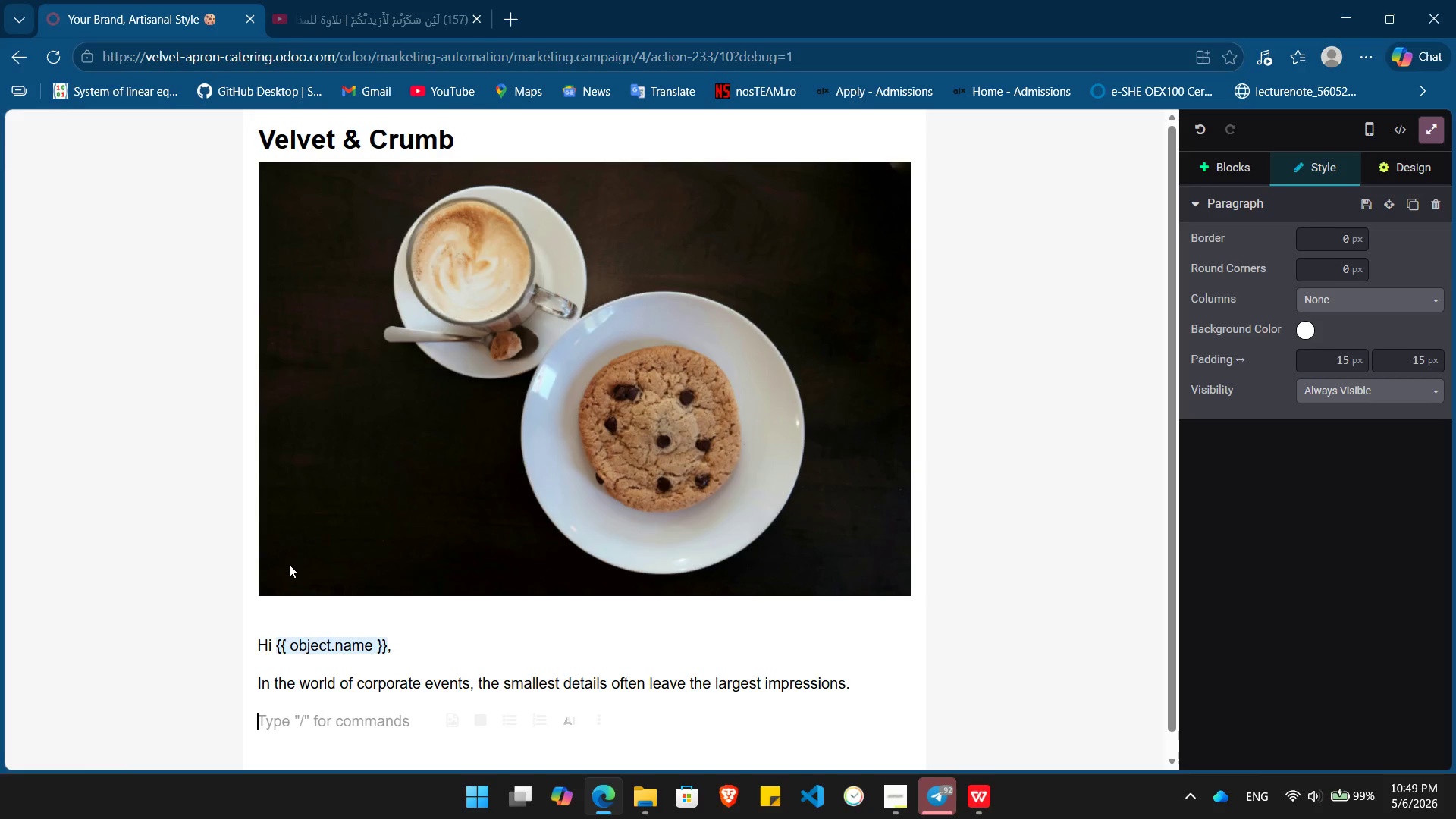 
type(At Velvet & Crumb, we specialize in merging your professi)
key(Backspace)
type(ional identity with our artisanal craft. From /)
 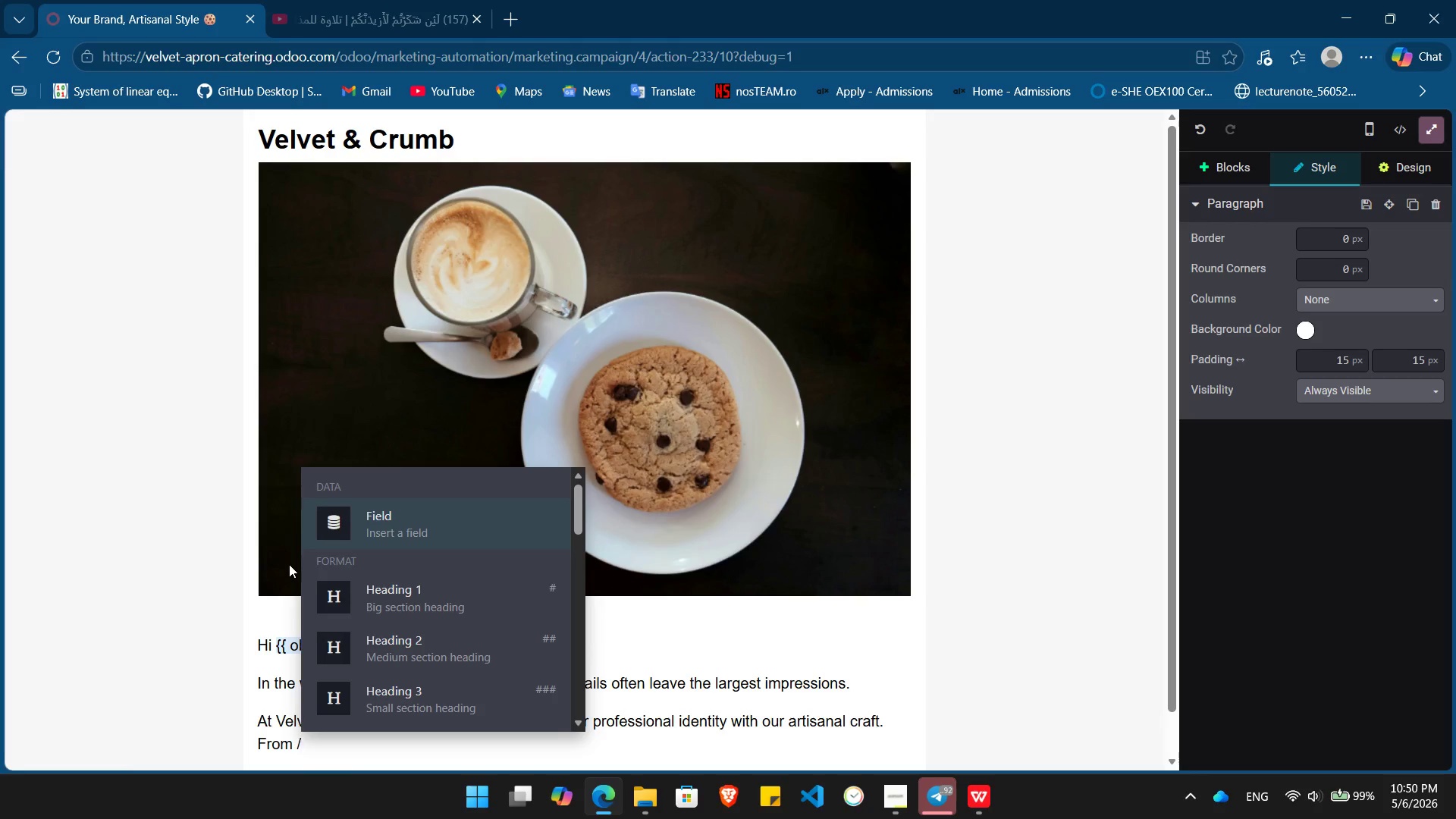 
key(Enter)
 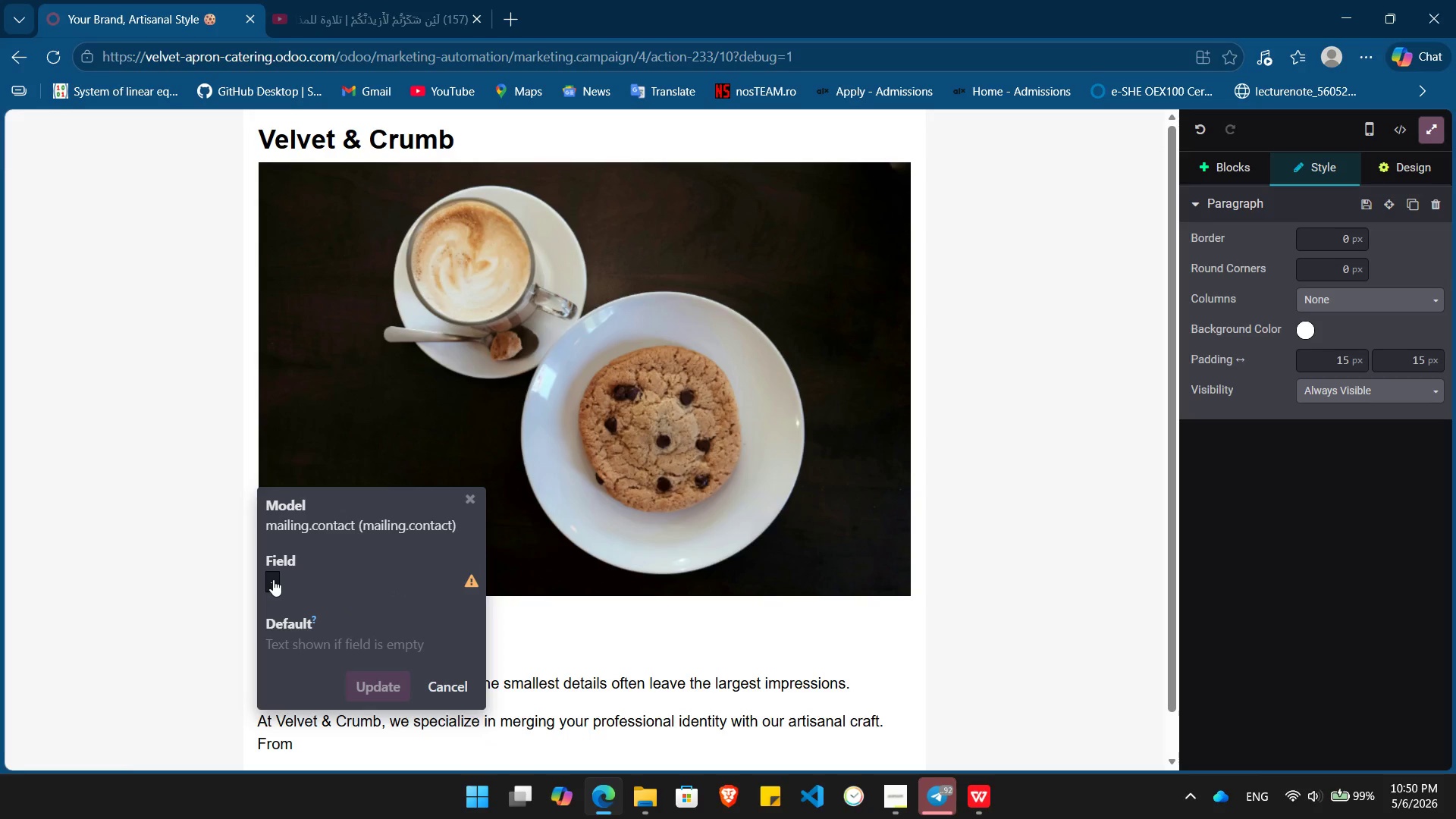 
left_click([273, 579])
 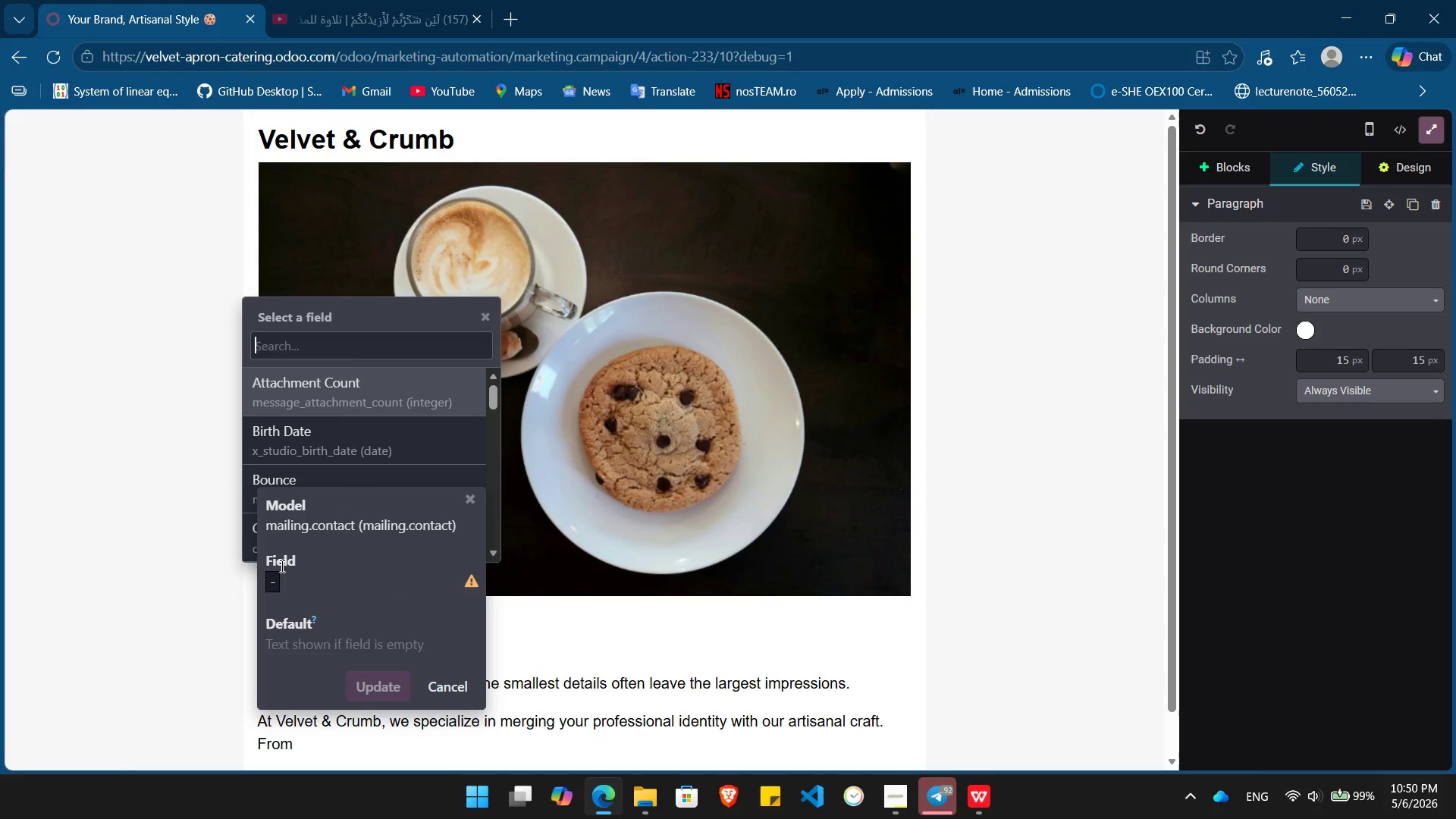 
type(name)
 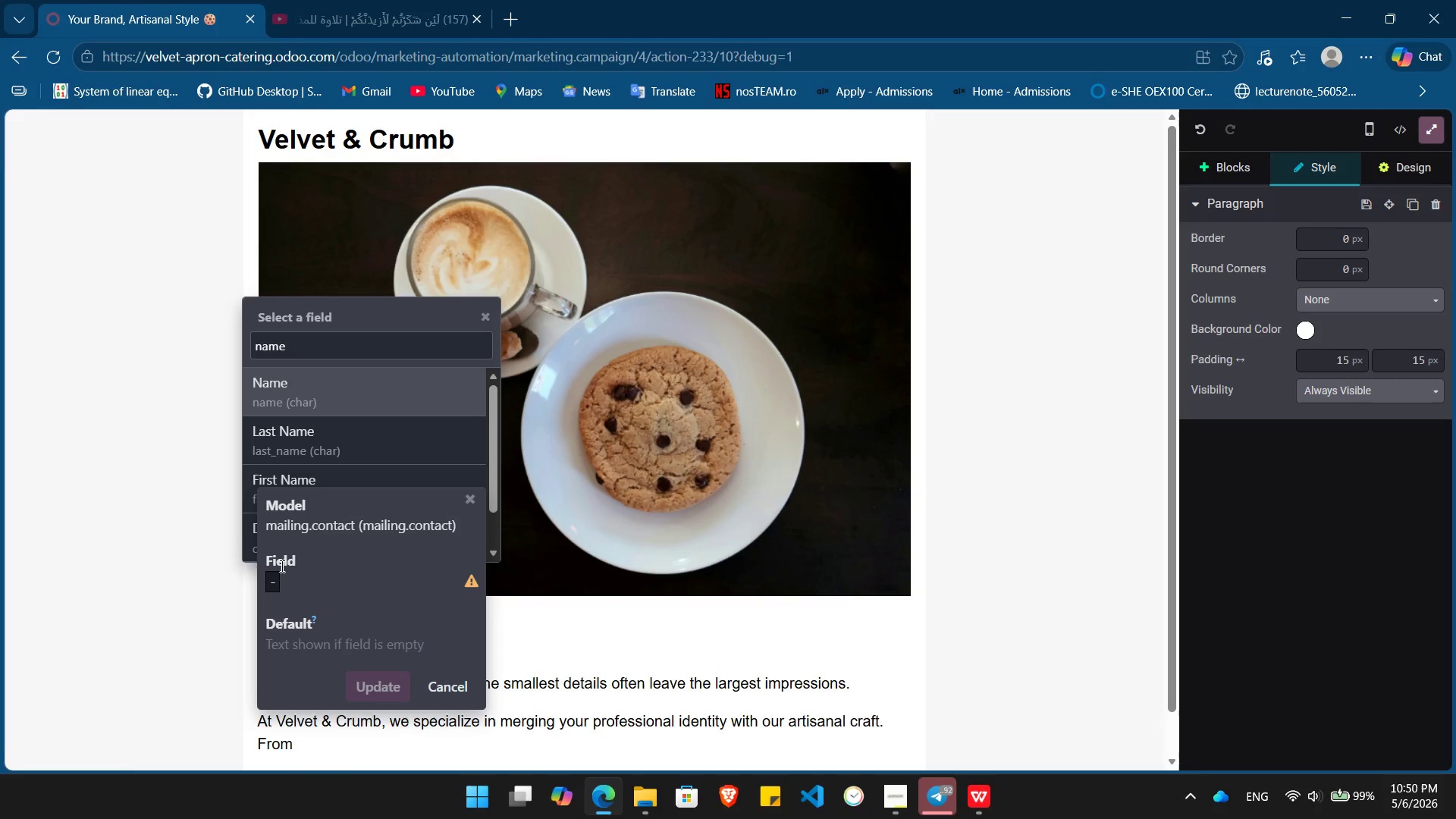 
wait(6.53)
 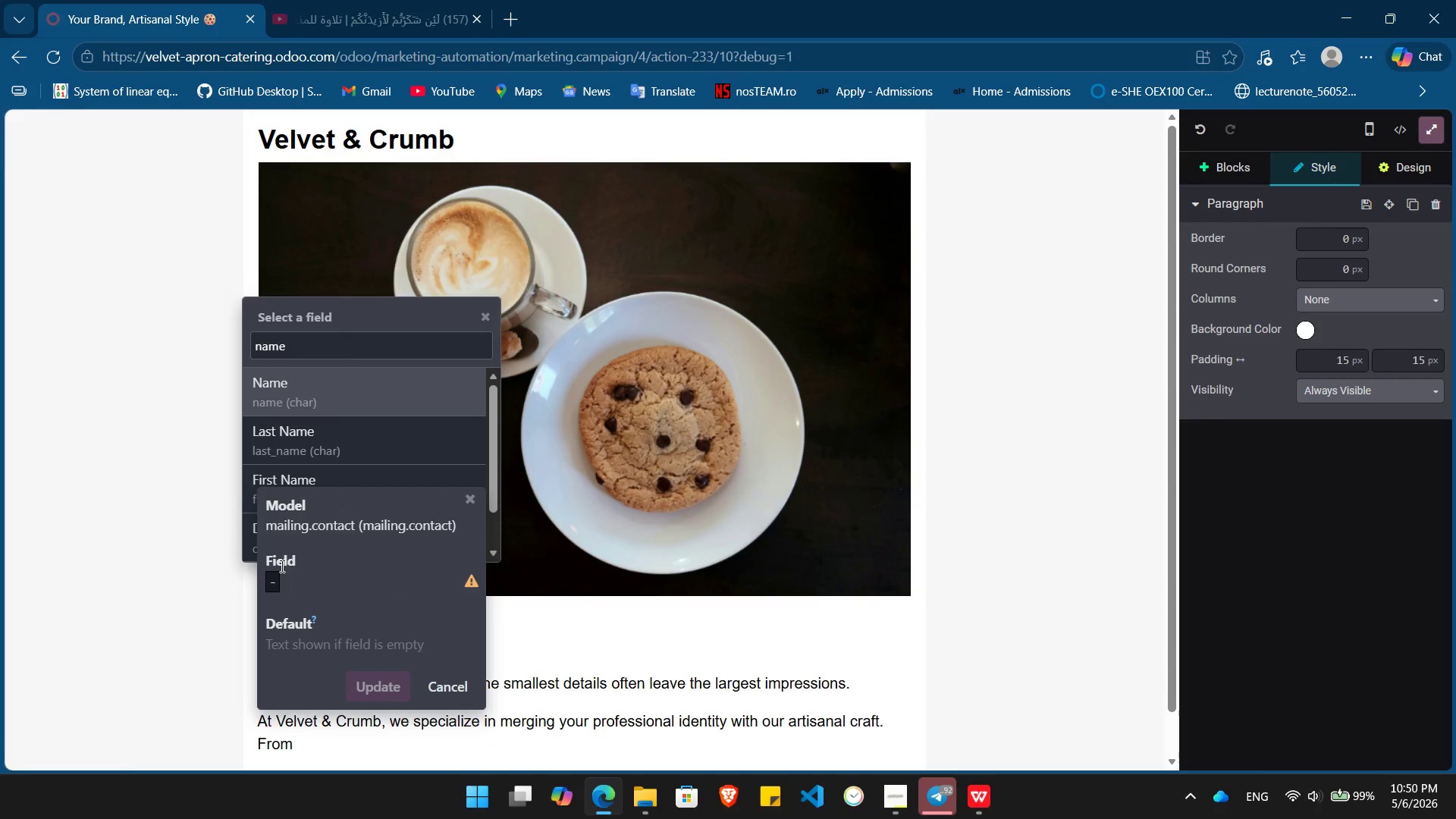 
key(Backspace)
key(Backspace)
key(Backspace)
key(Backspace)
type(com)
 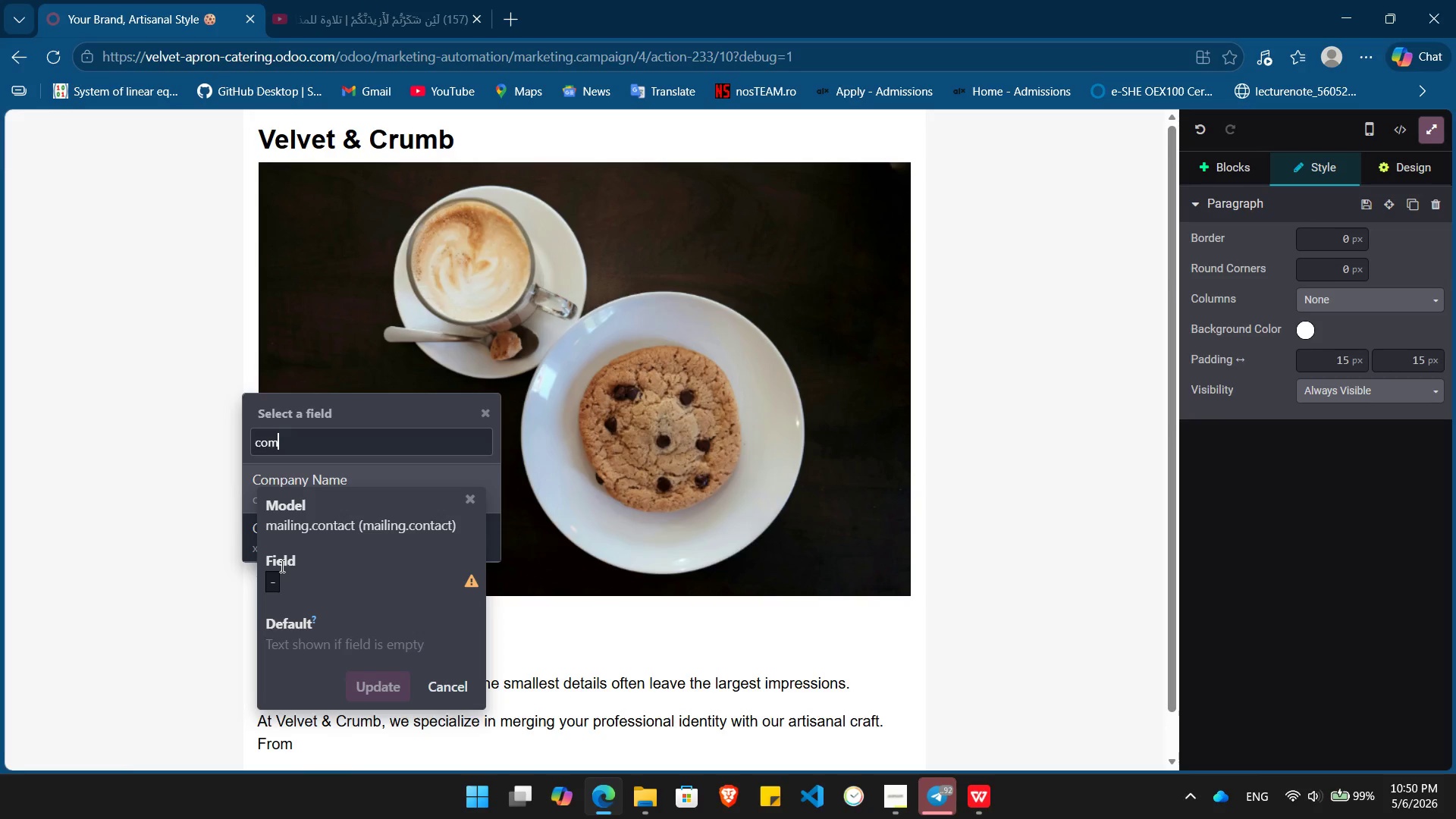 
key(Enter)
 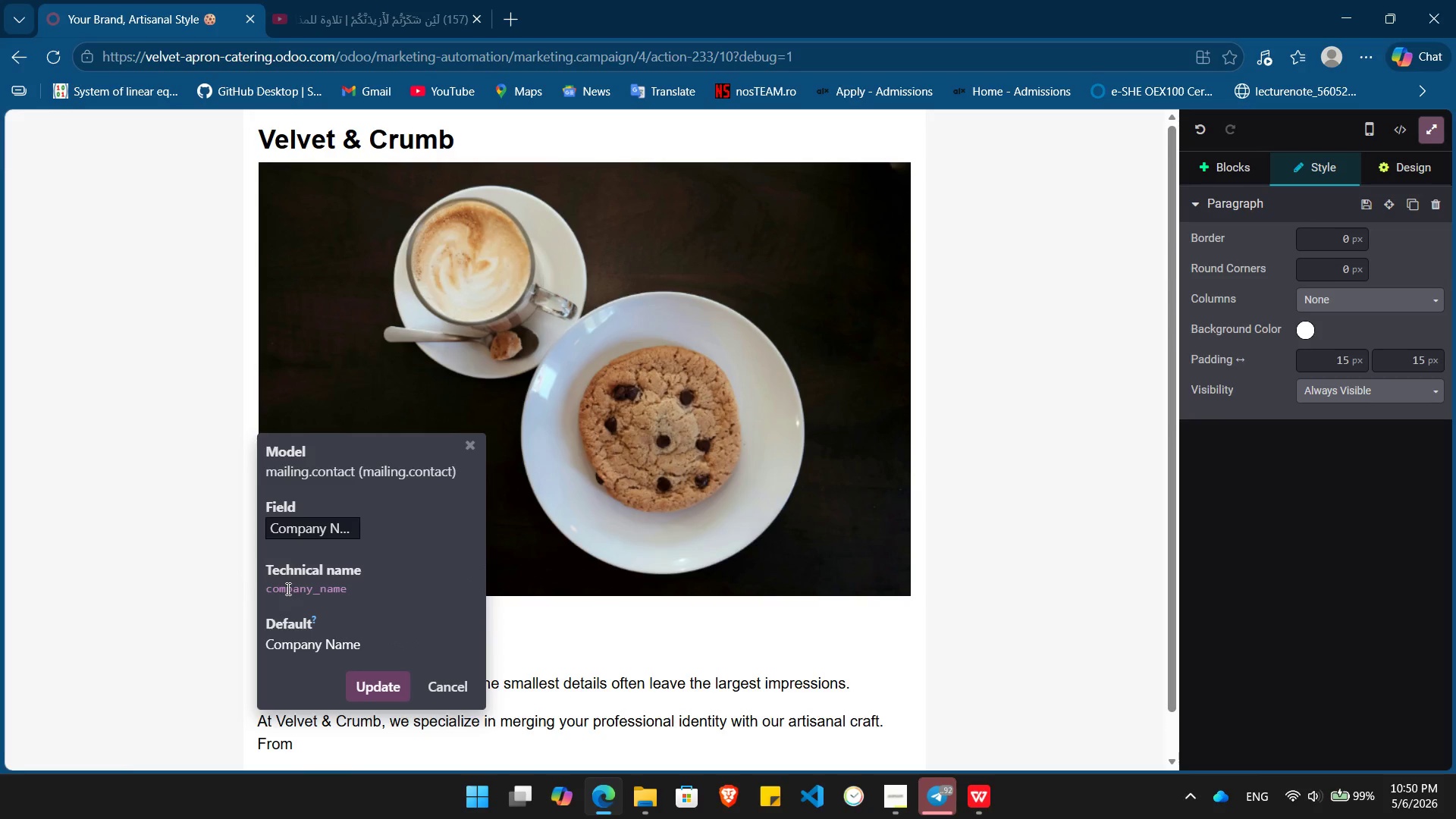 
double_click([287, 588])
 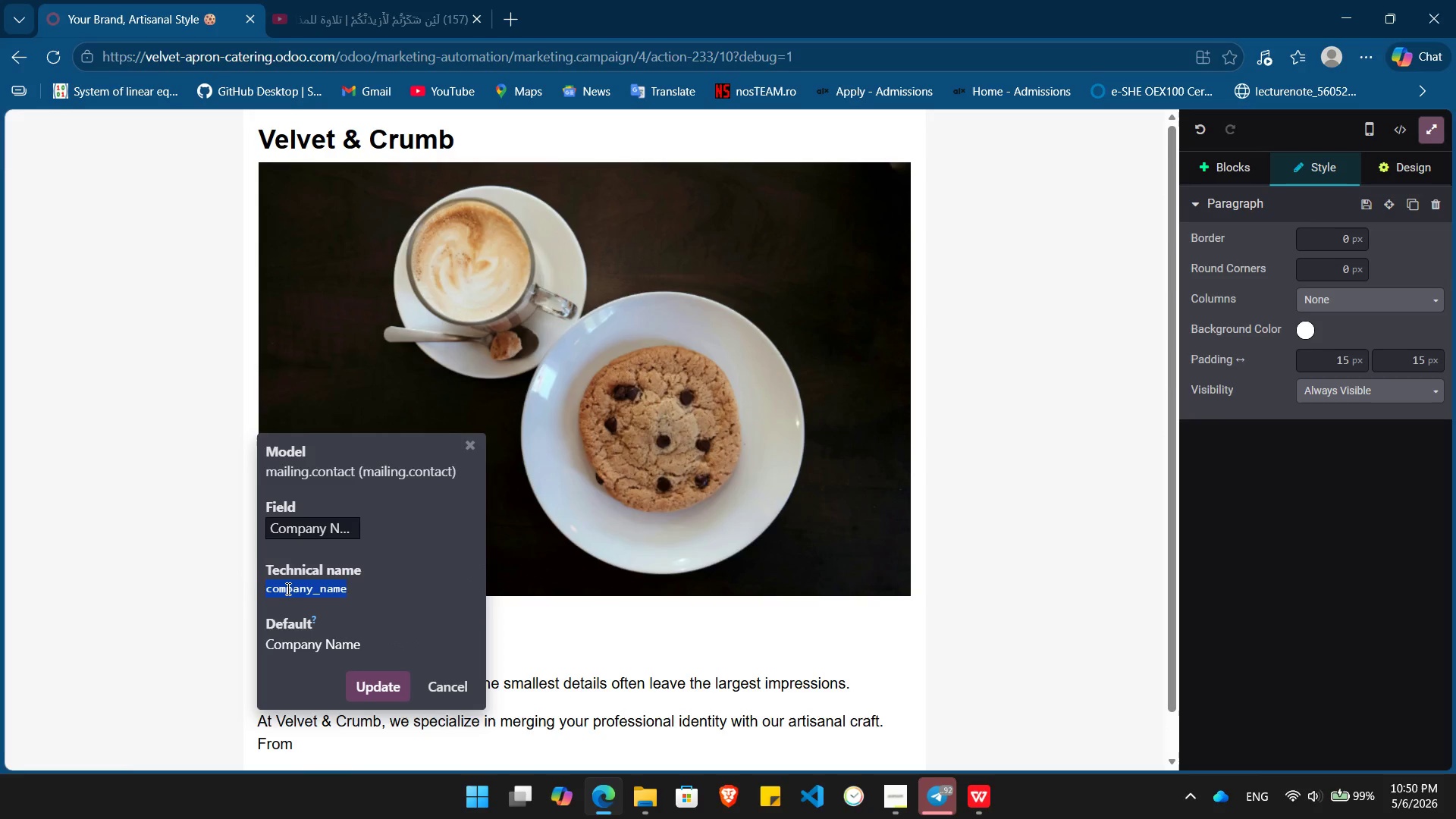 
key(Control+V)
 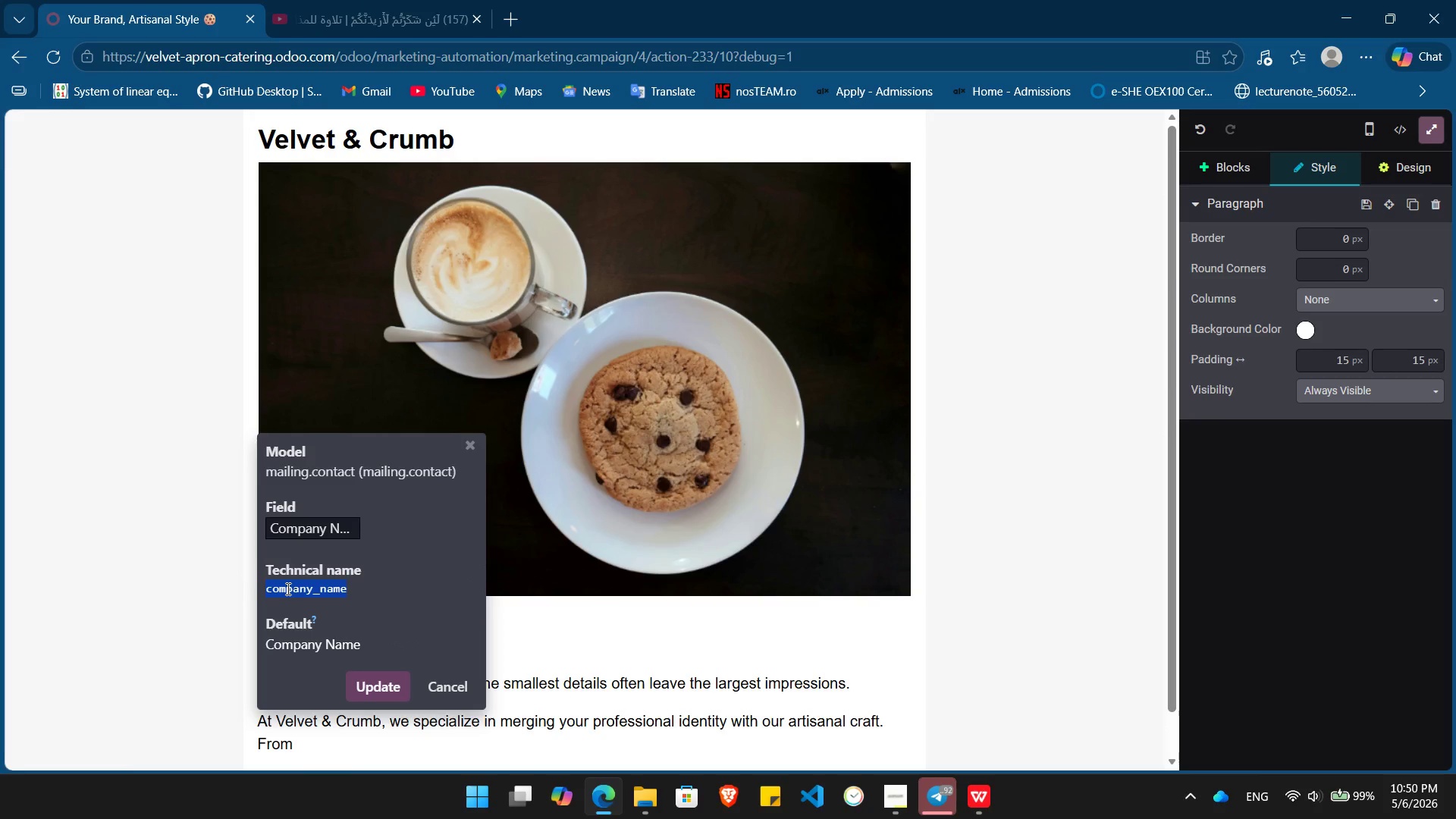 
key(Control+ControlLeft)
 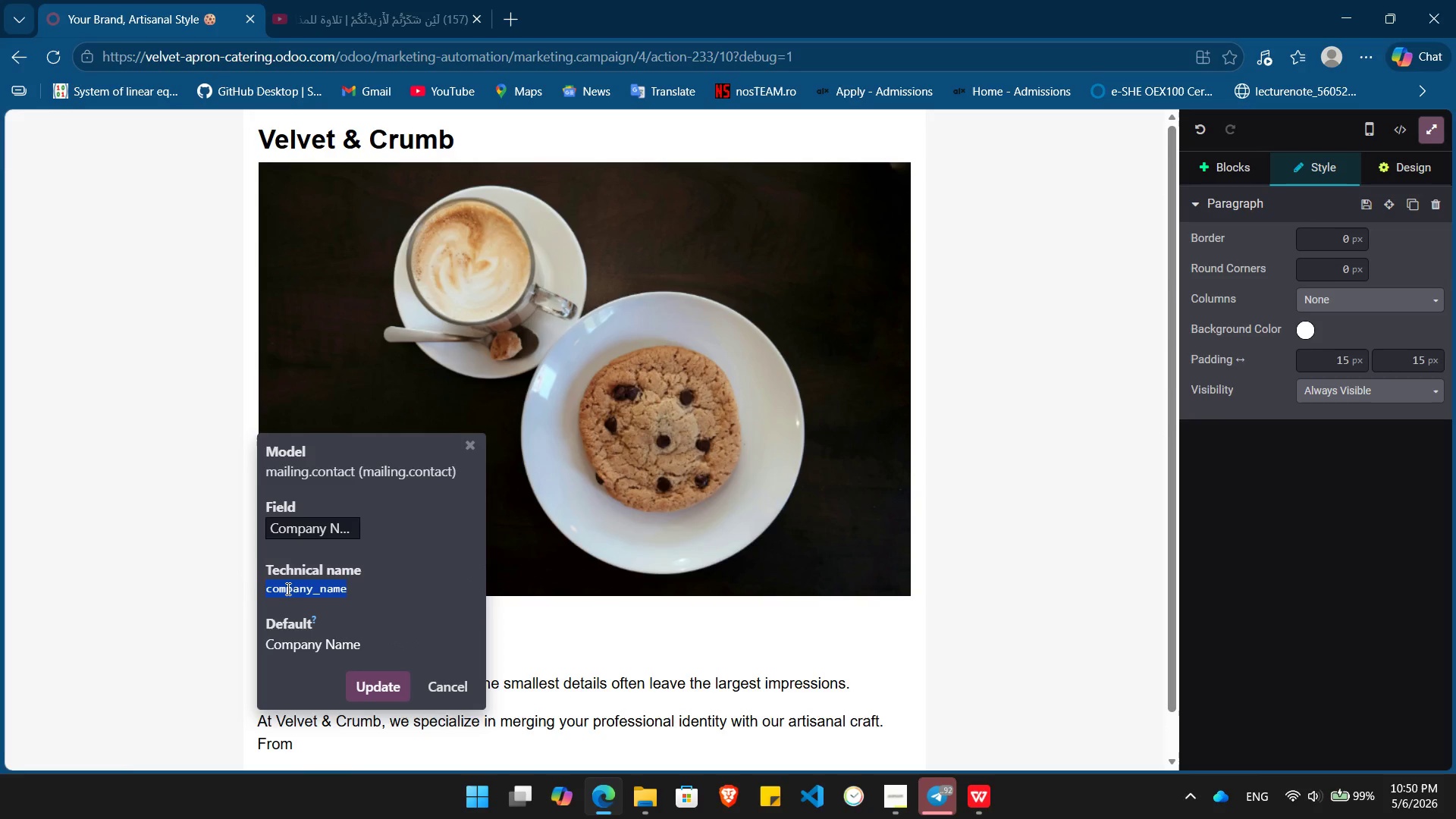 
key(Control+C)
 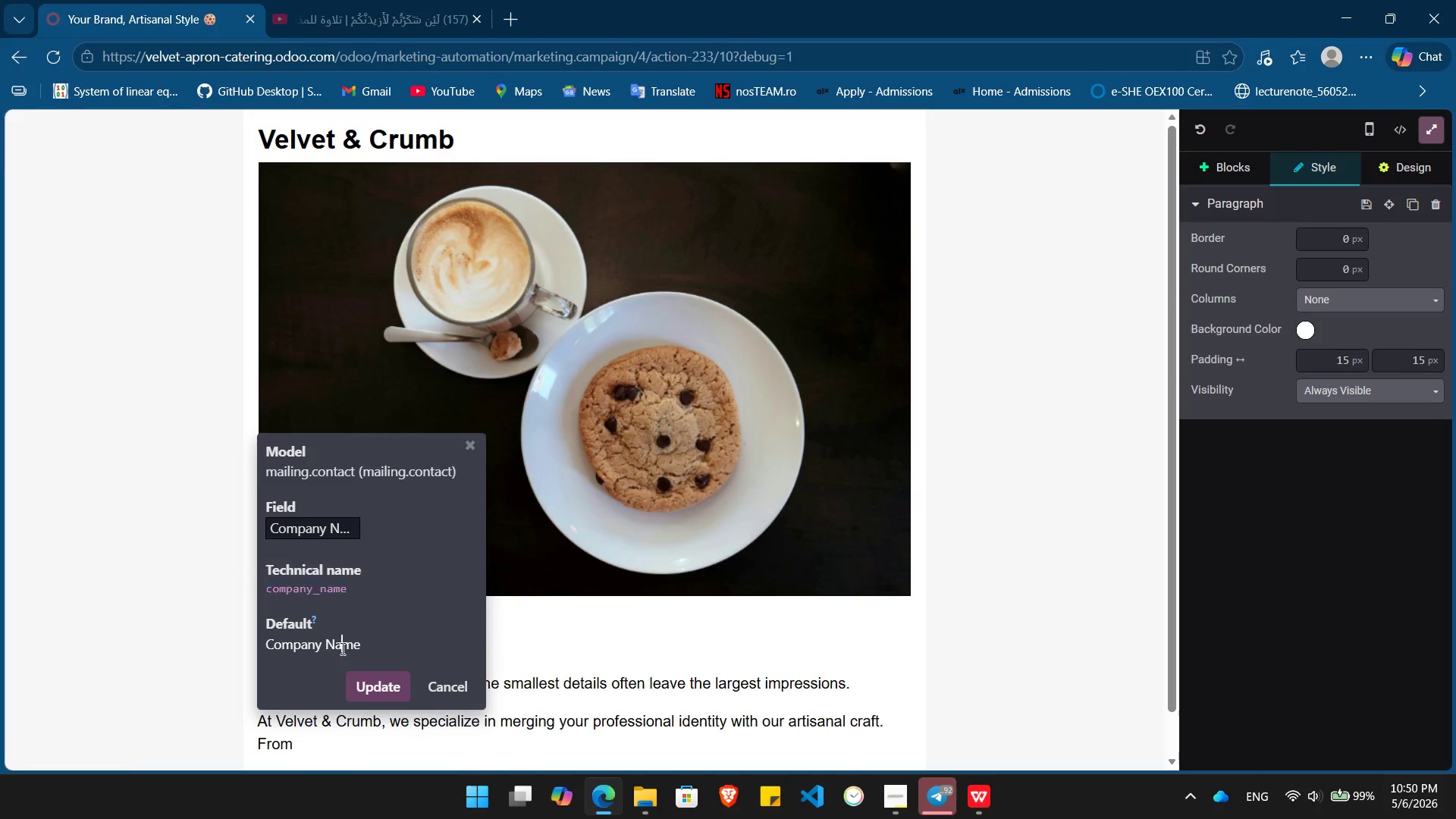 
double_click([341, 648])
 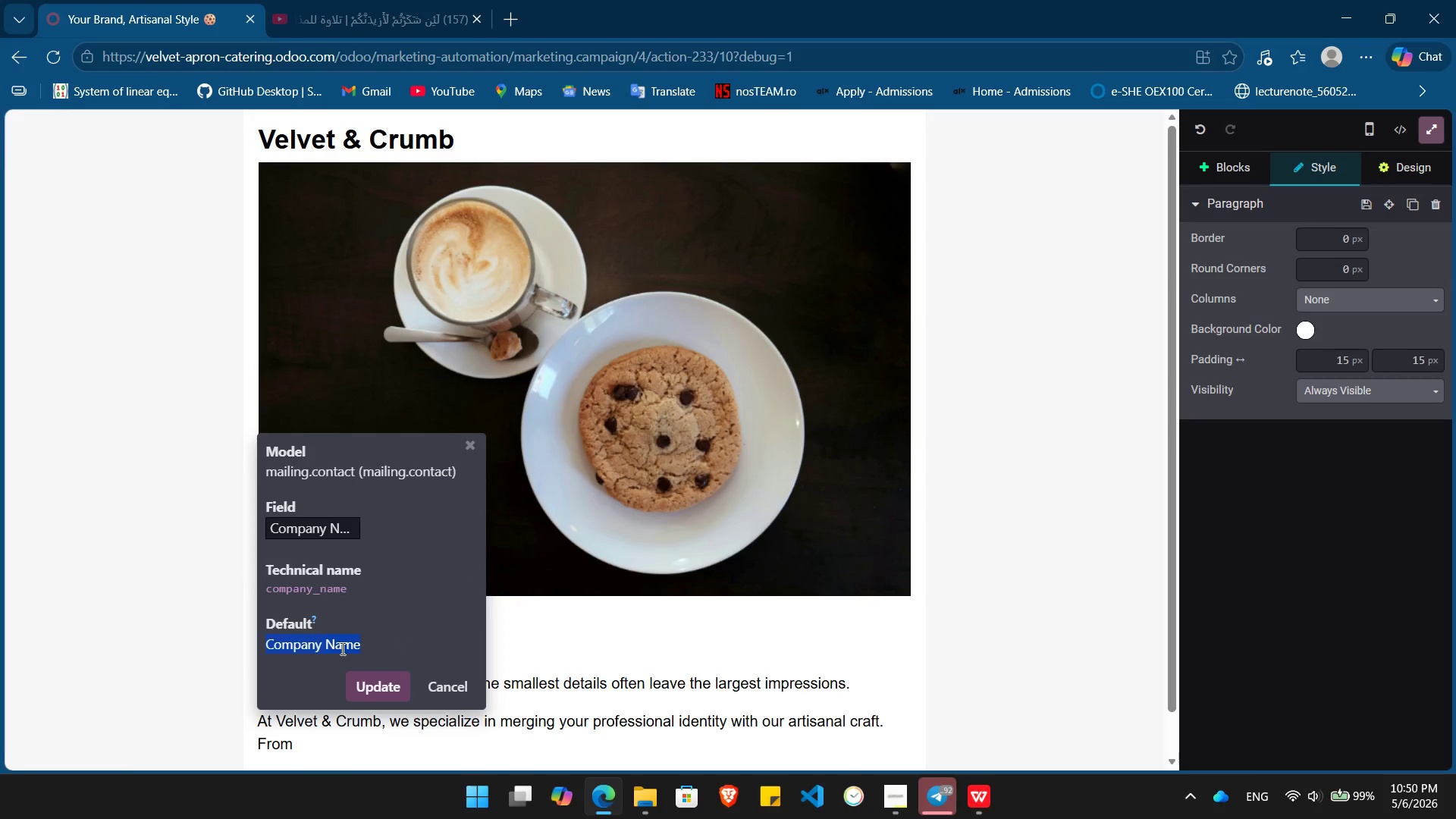 
triple_click([341, 648])
 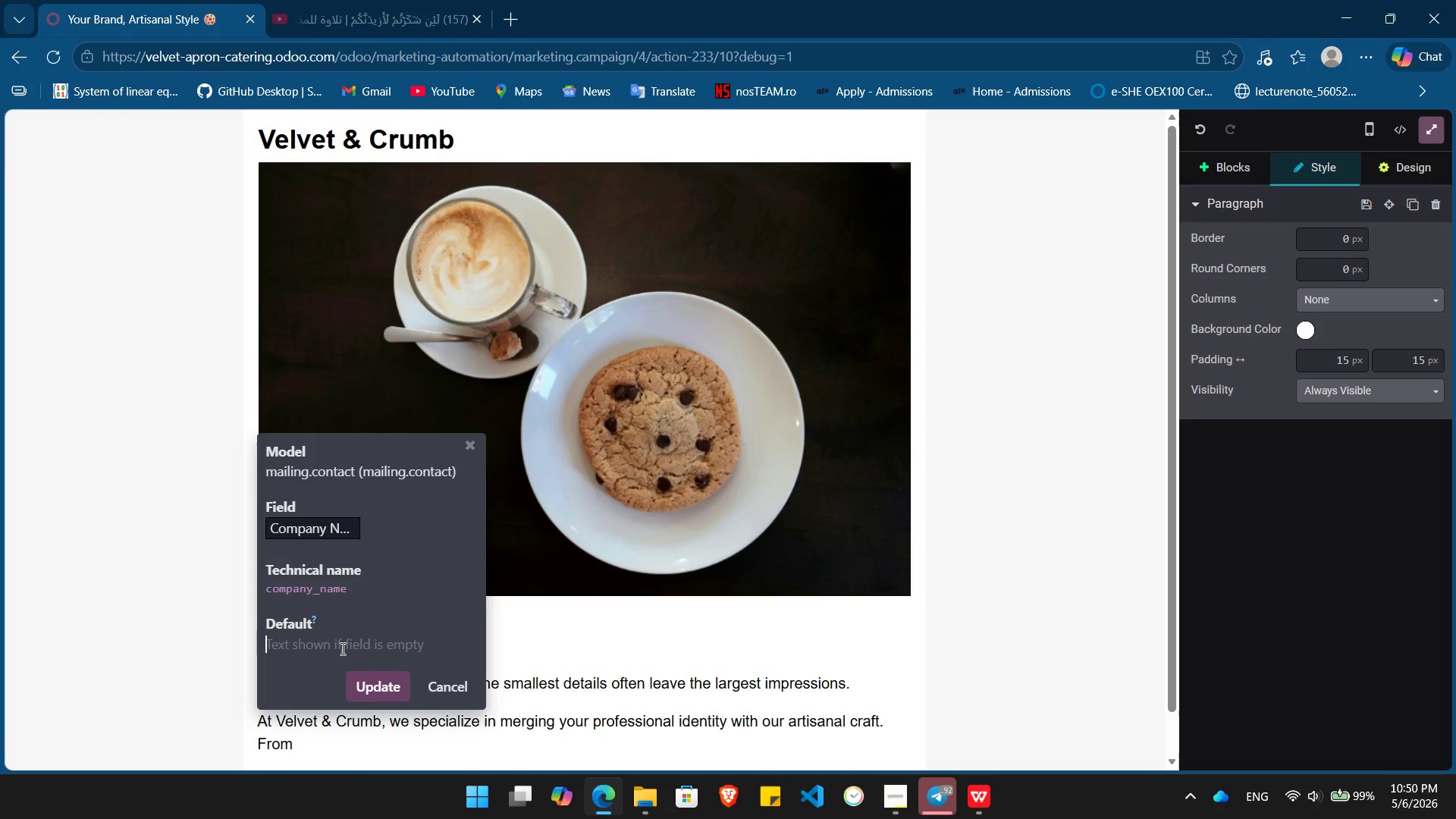 
key(Backspace)
 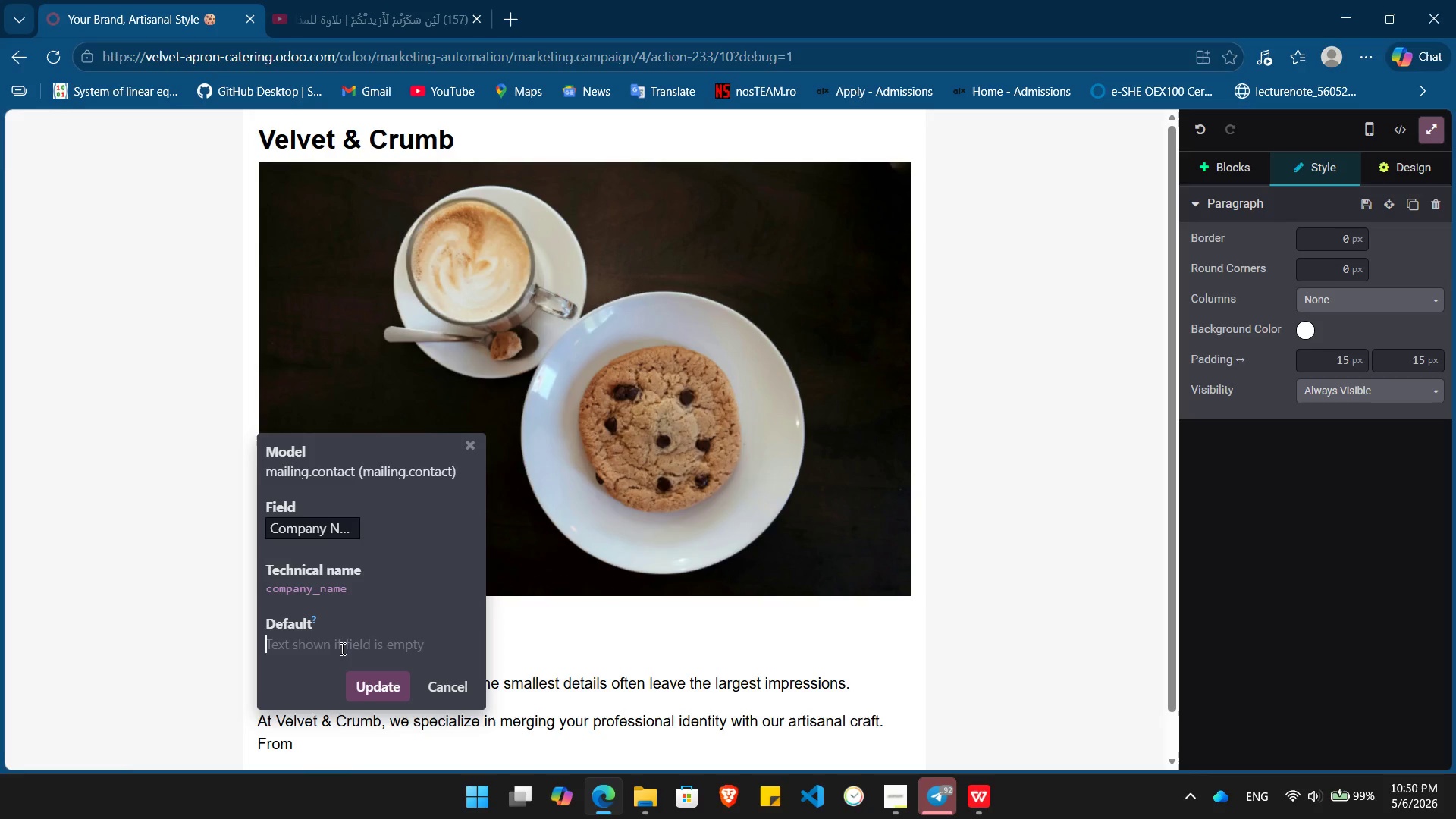 
key(Shift+BracketLeft)
 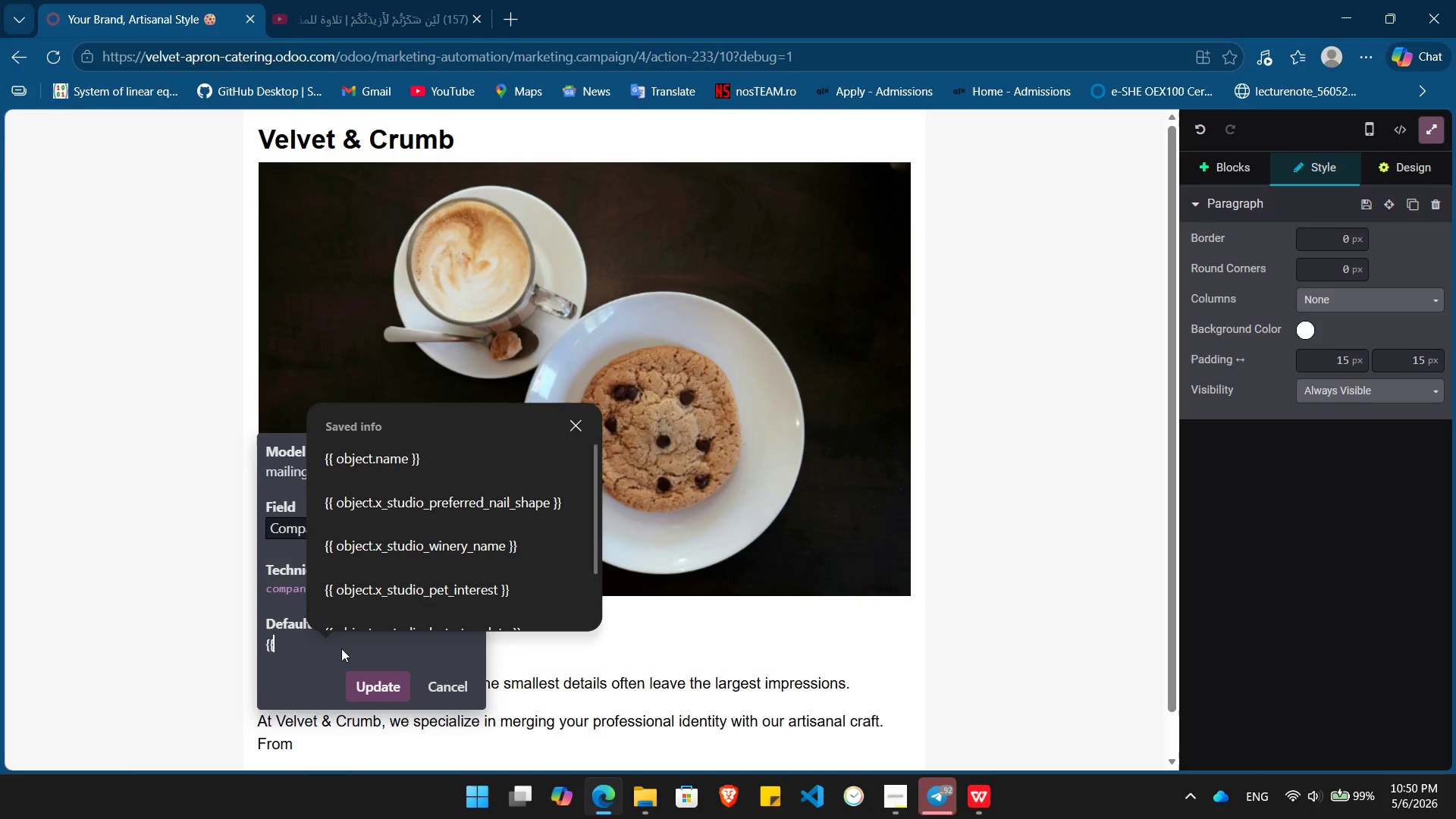 
key(Shift+BracketLeft)
 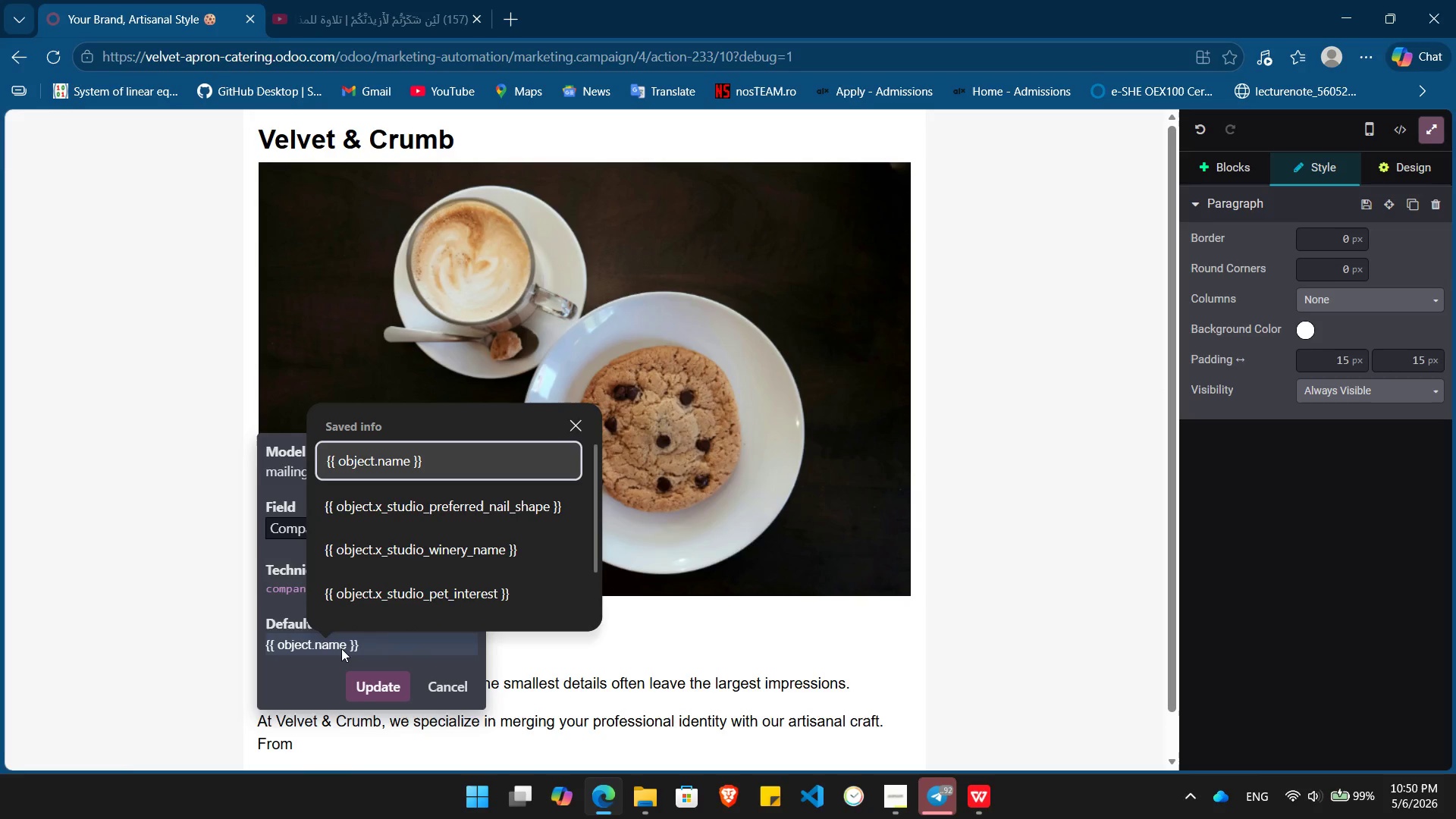 
key(ArrowDown)
 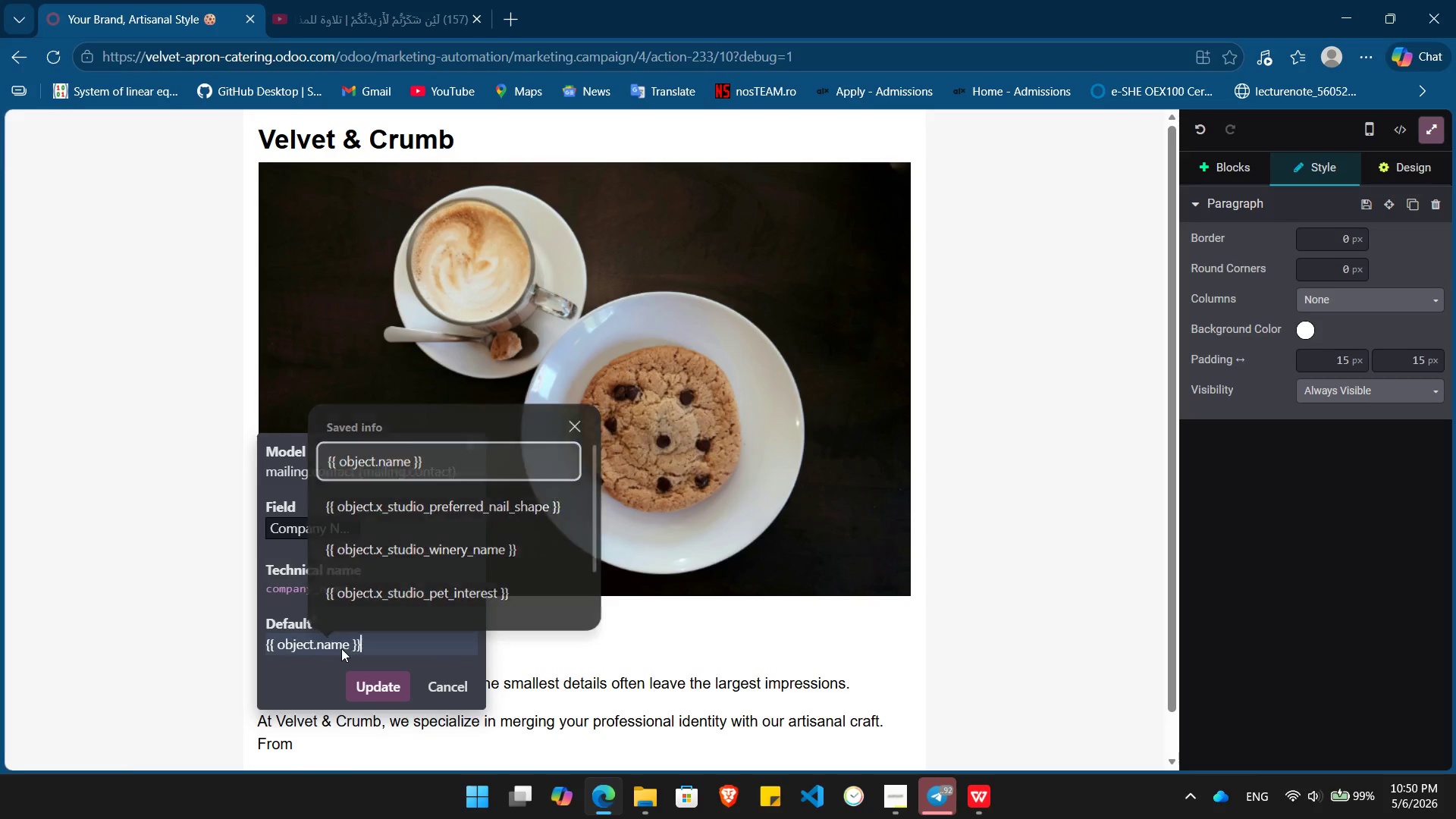 
key(Enter)
 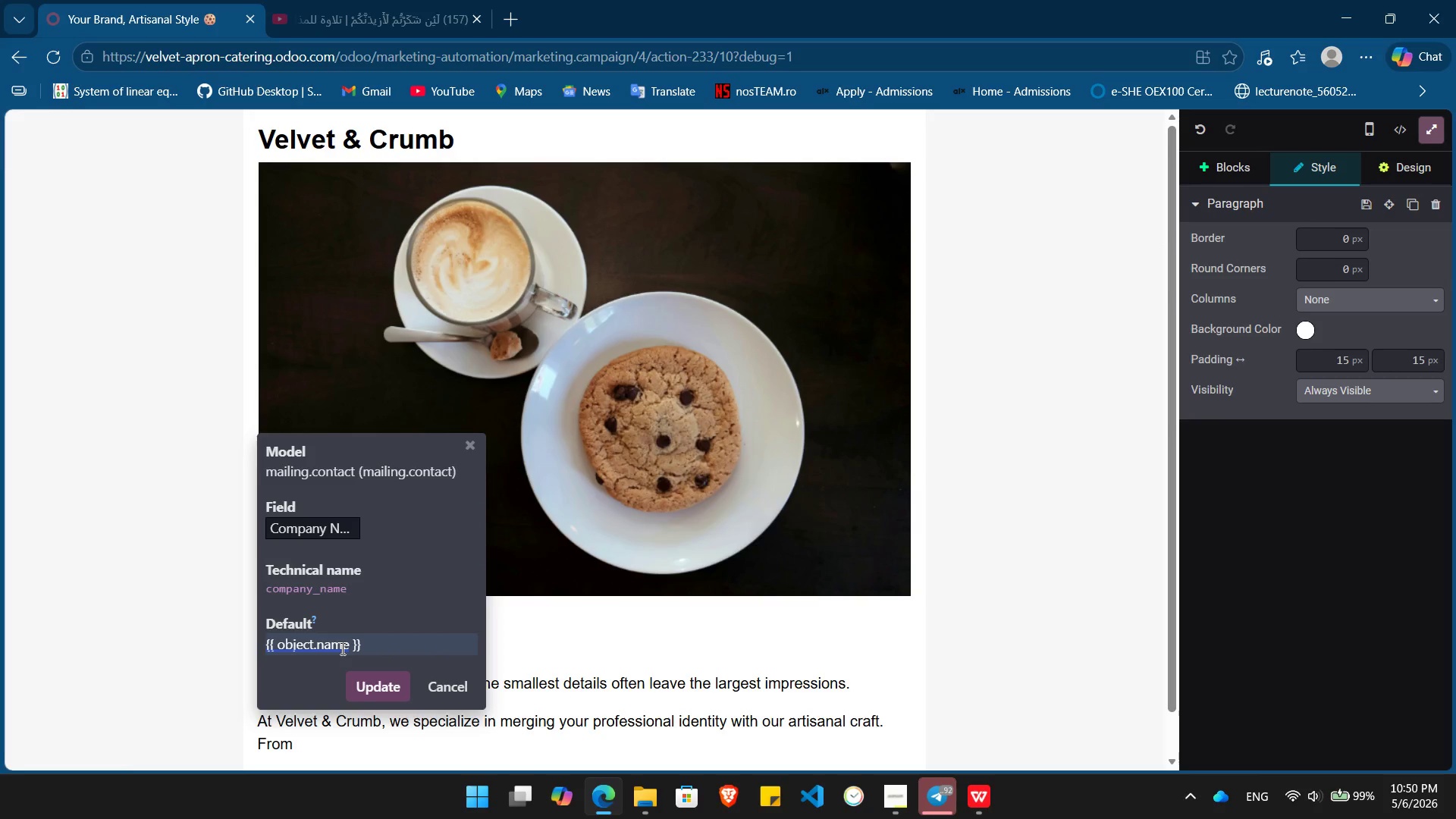 
key(ArrowLeft)
 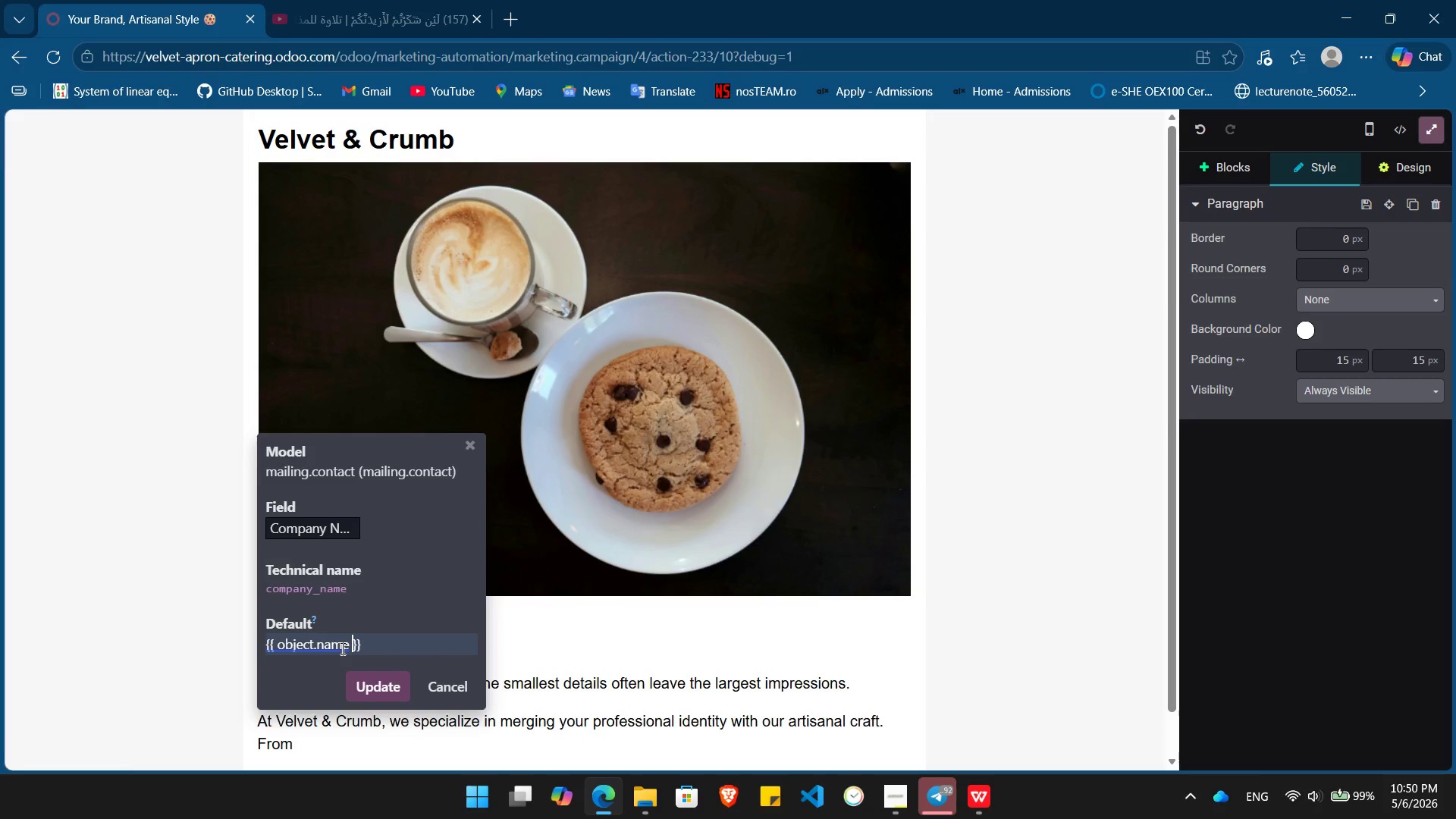 
key(ArrowLeft)
 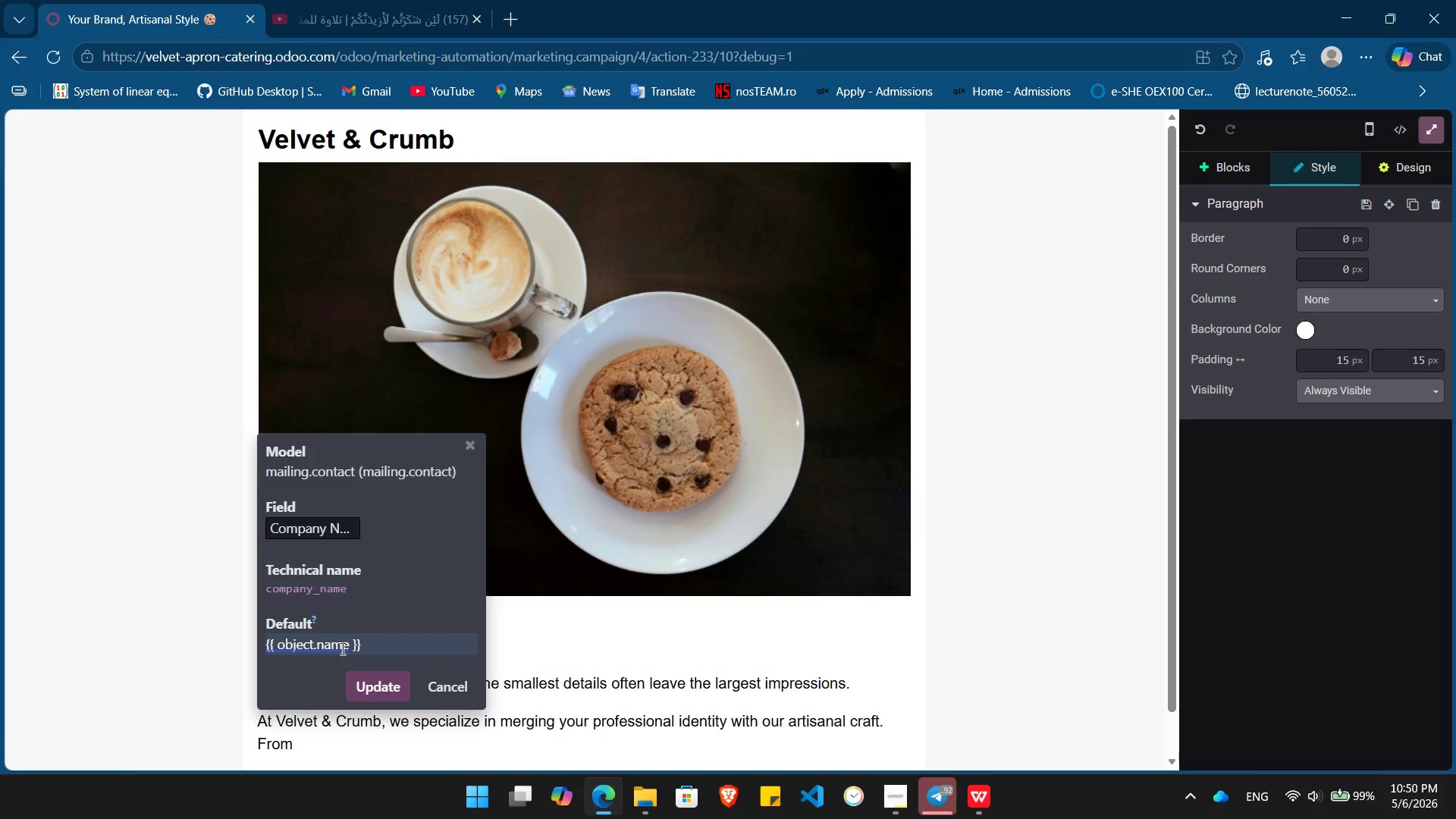 
key(ArrowLeft)
 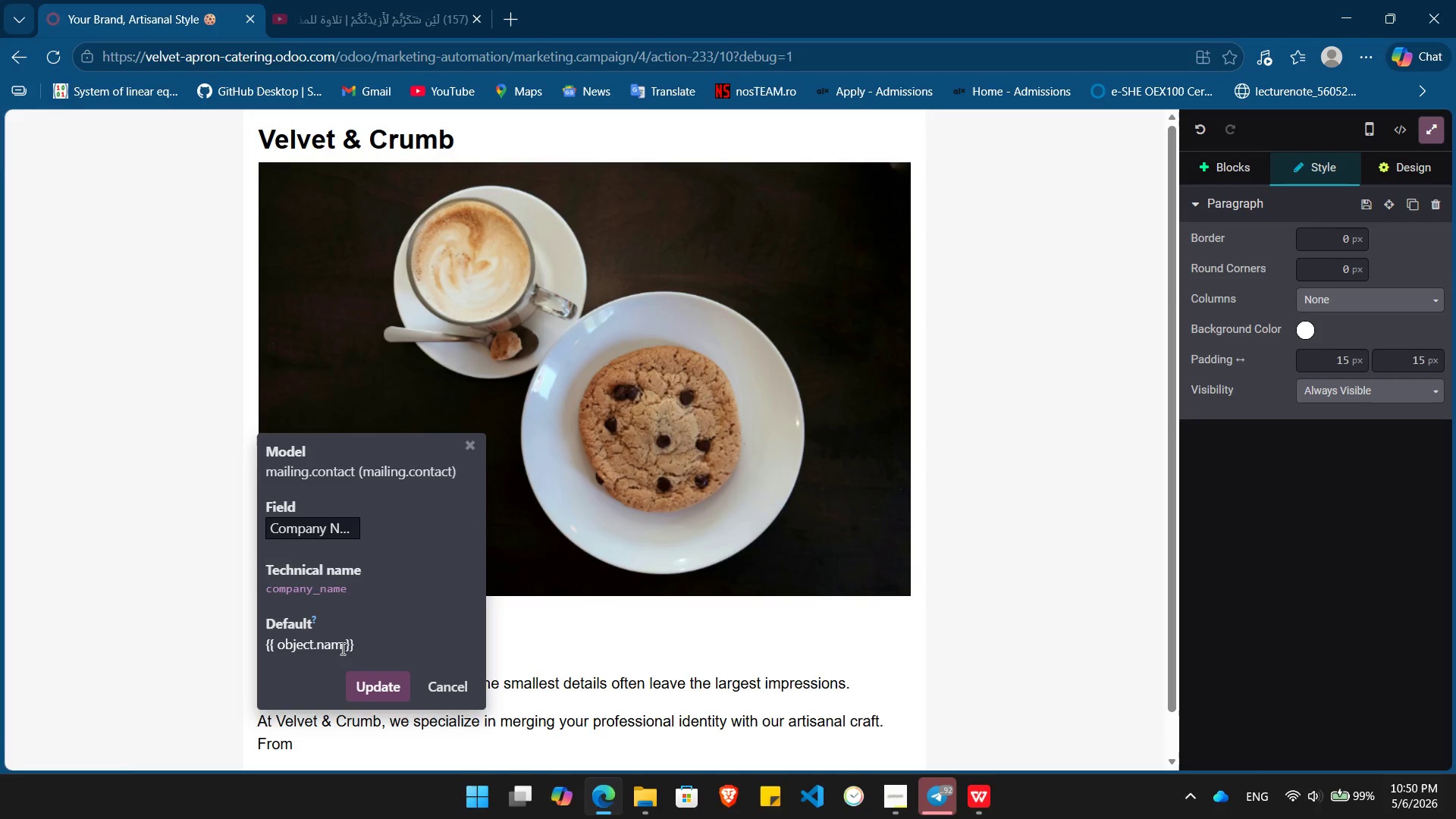 
key(Backspace)
 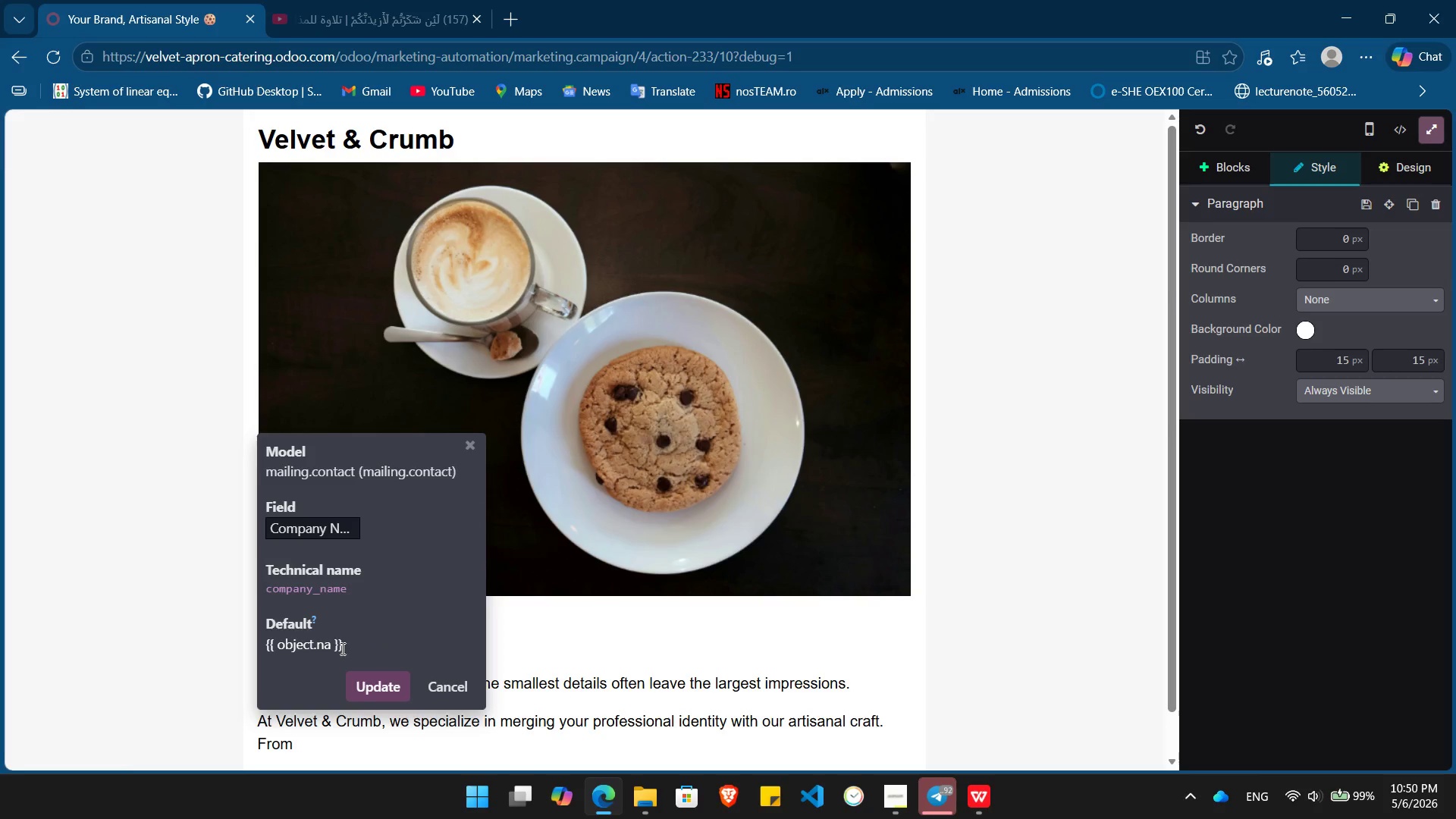 
key(Backspace)
 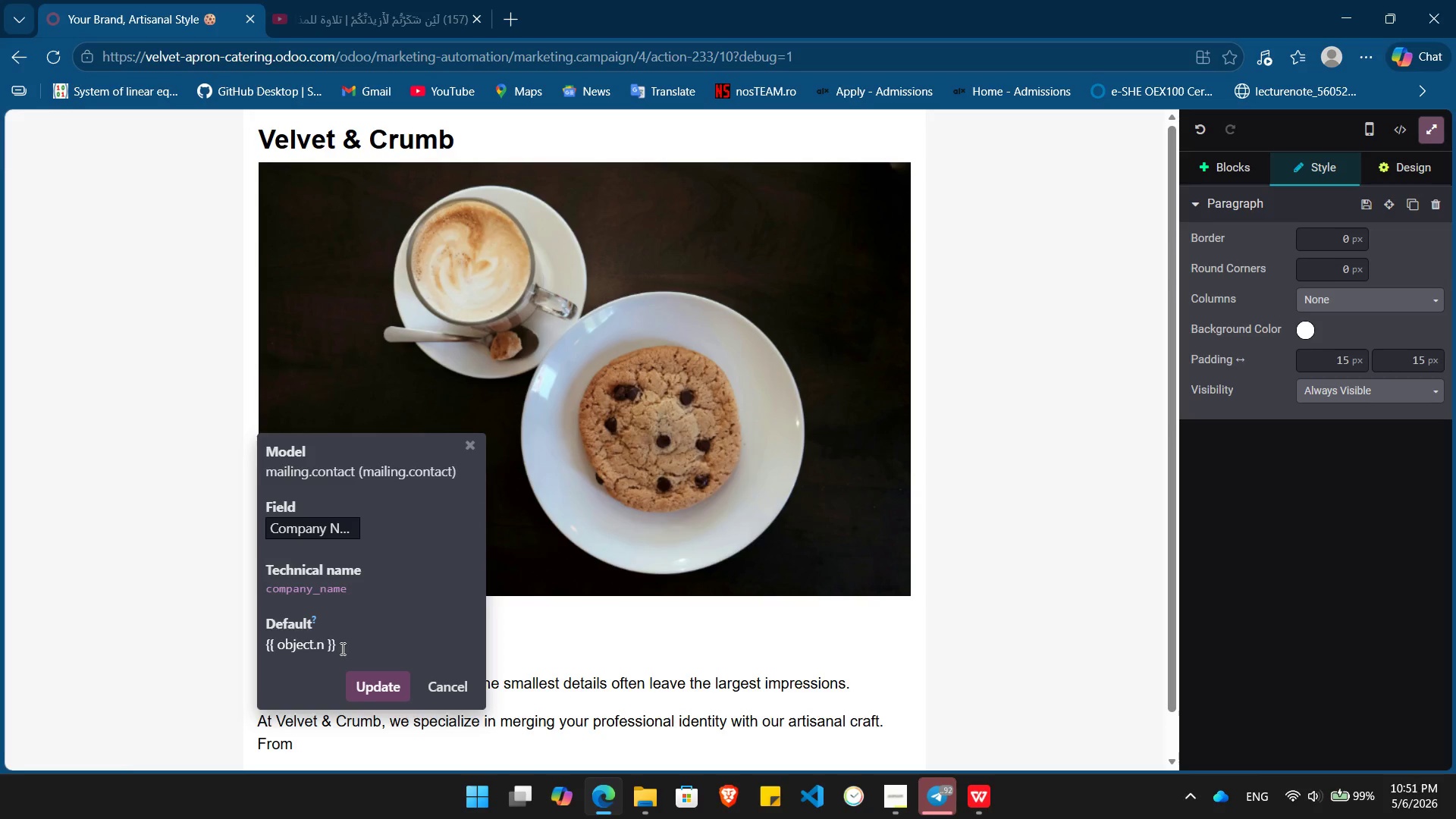 
key(Backspace)
 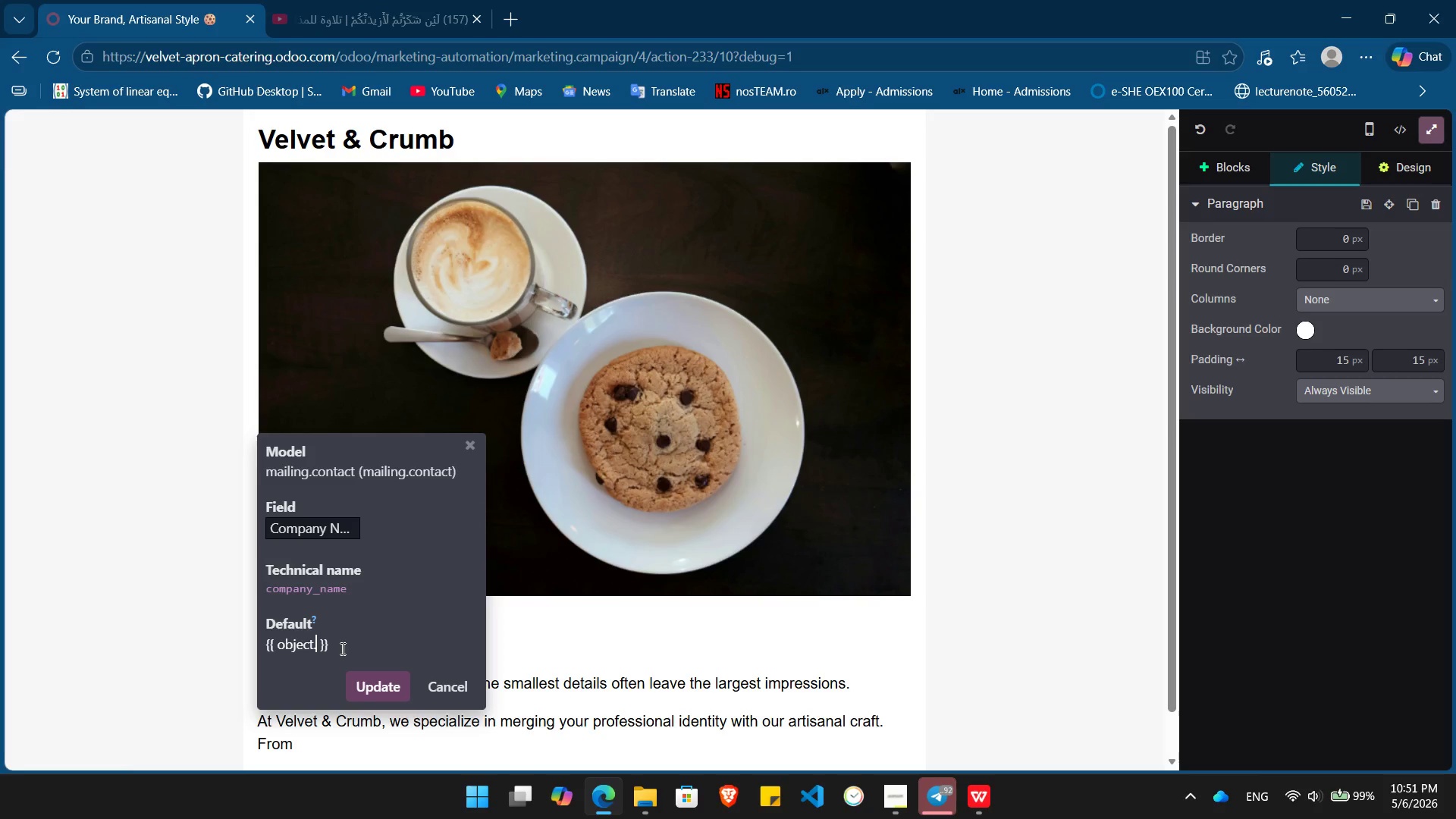 
key(Backspace)
 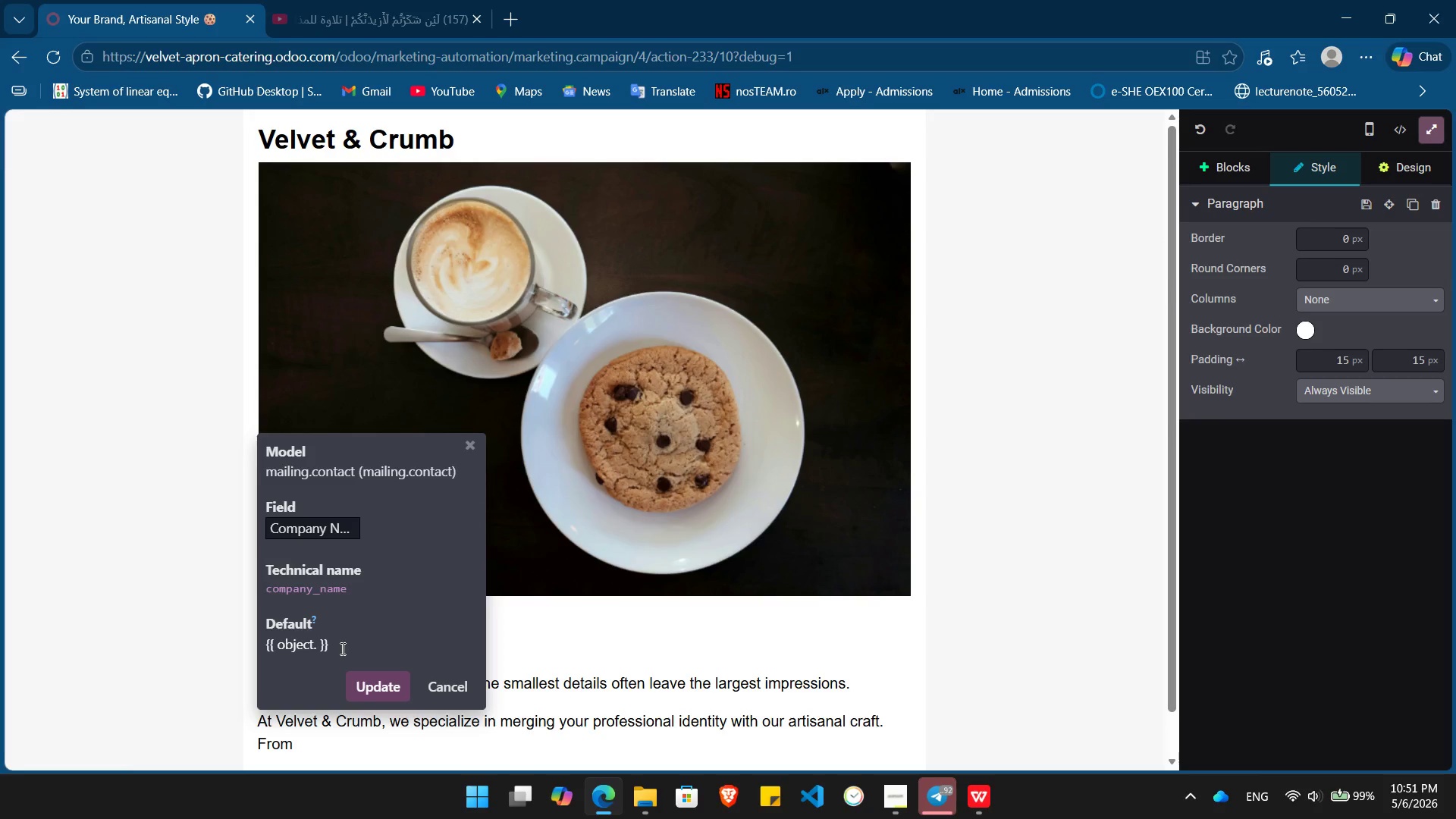 
key(Control+ControlLeft)
 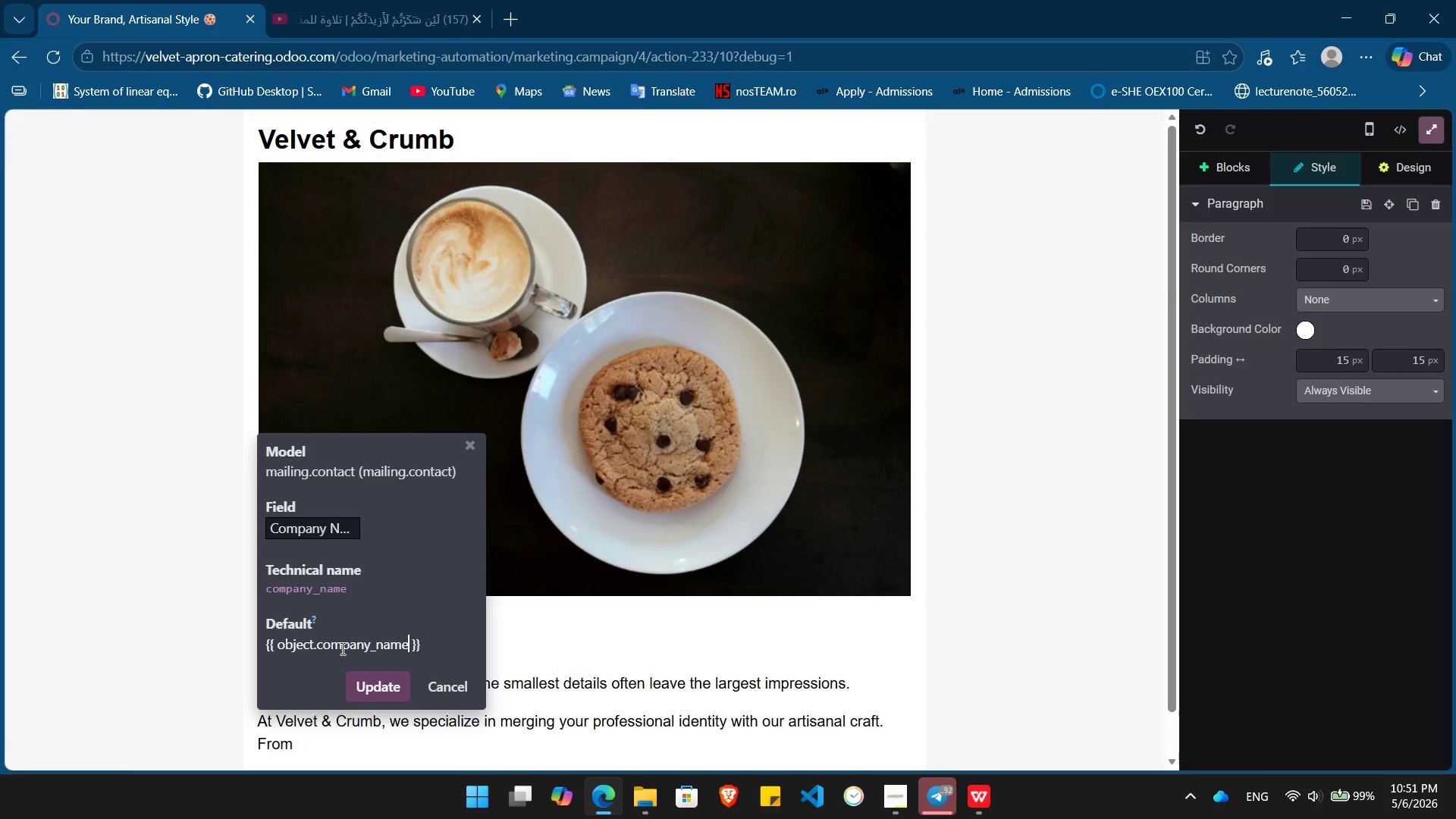 
key(Control+V)
 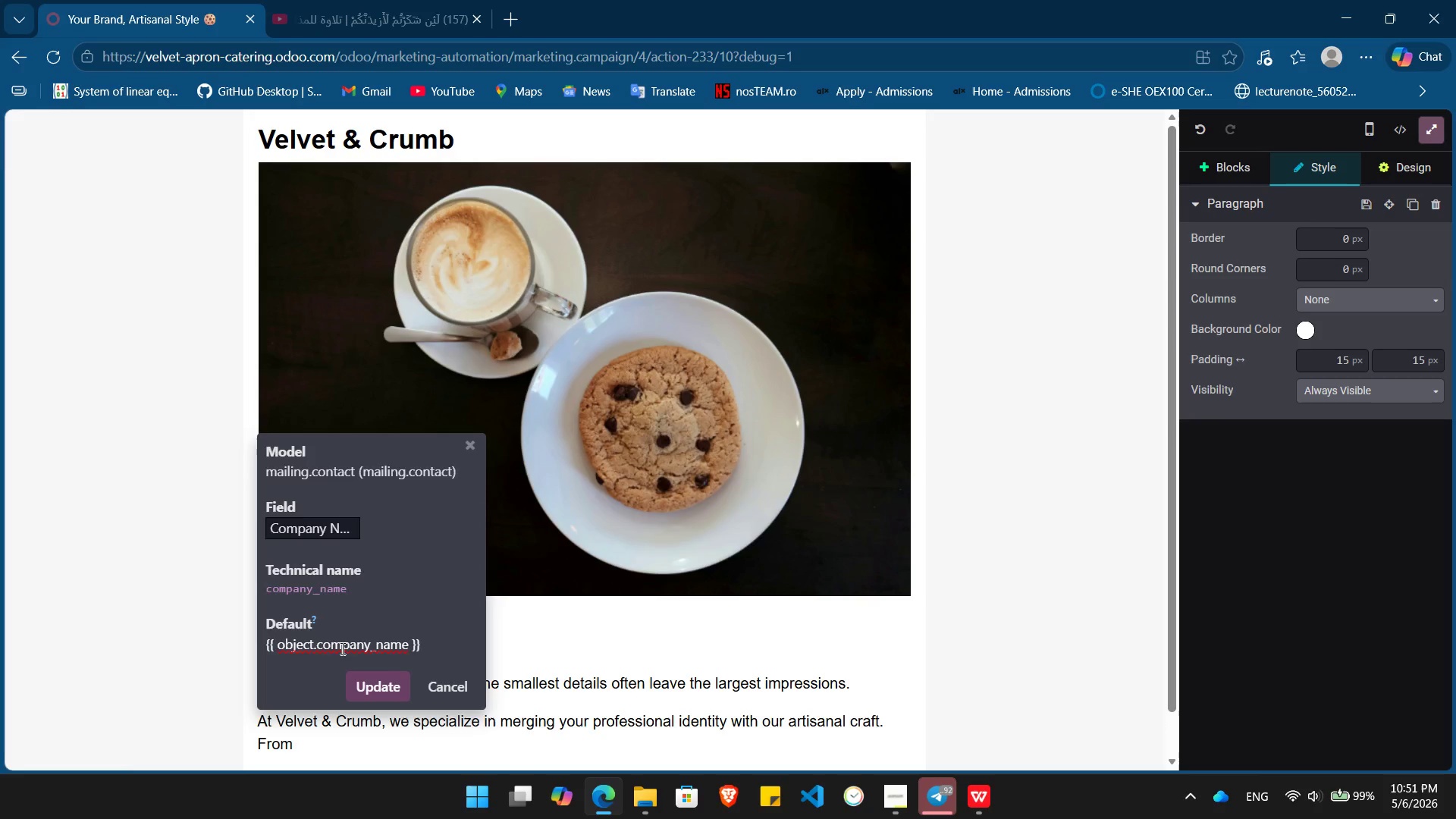 
key(Enter)
 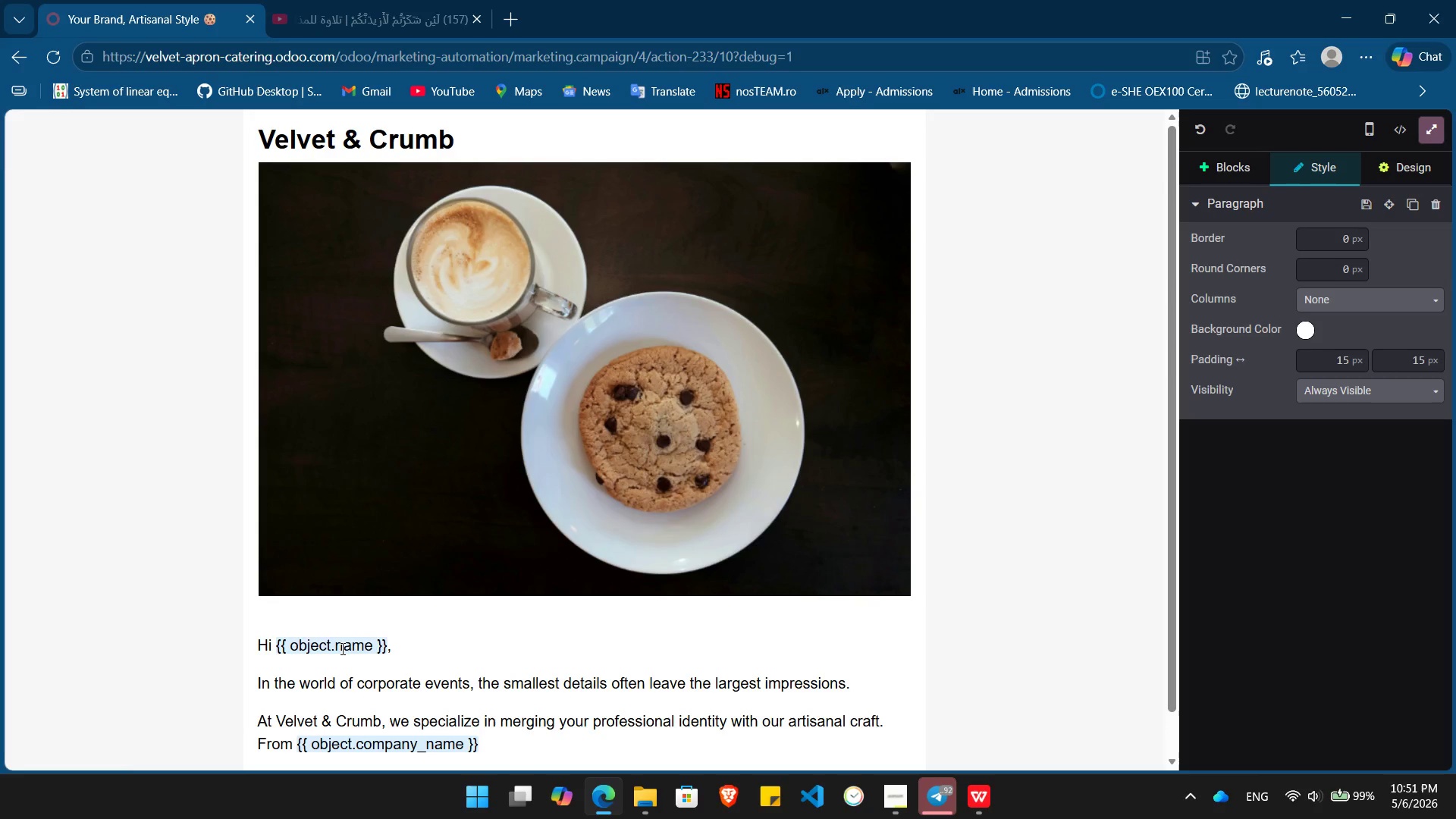 
type( logos printed on buttery shortbread to custom-colored cupcake tooper that match your brna)
key(Backspace)
key(Backspace)
type(and palette )
 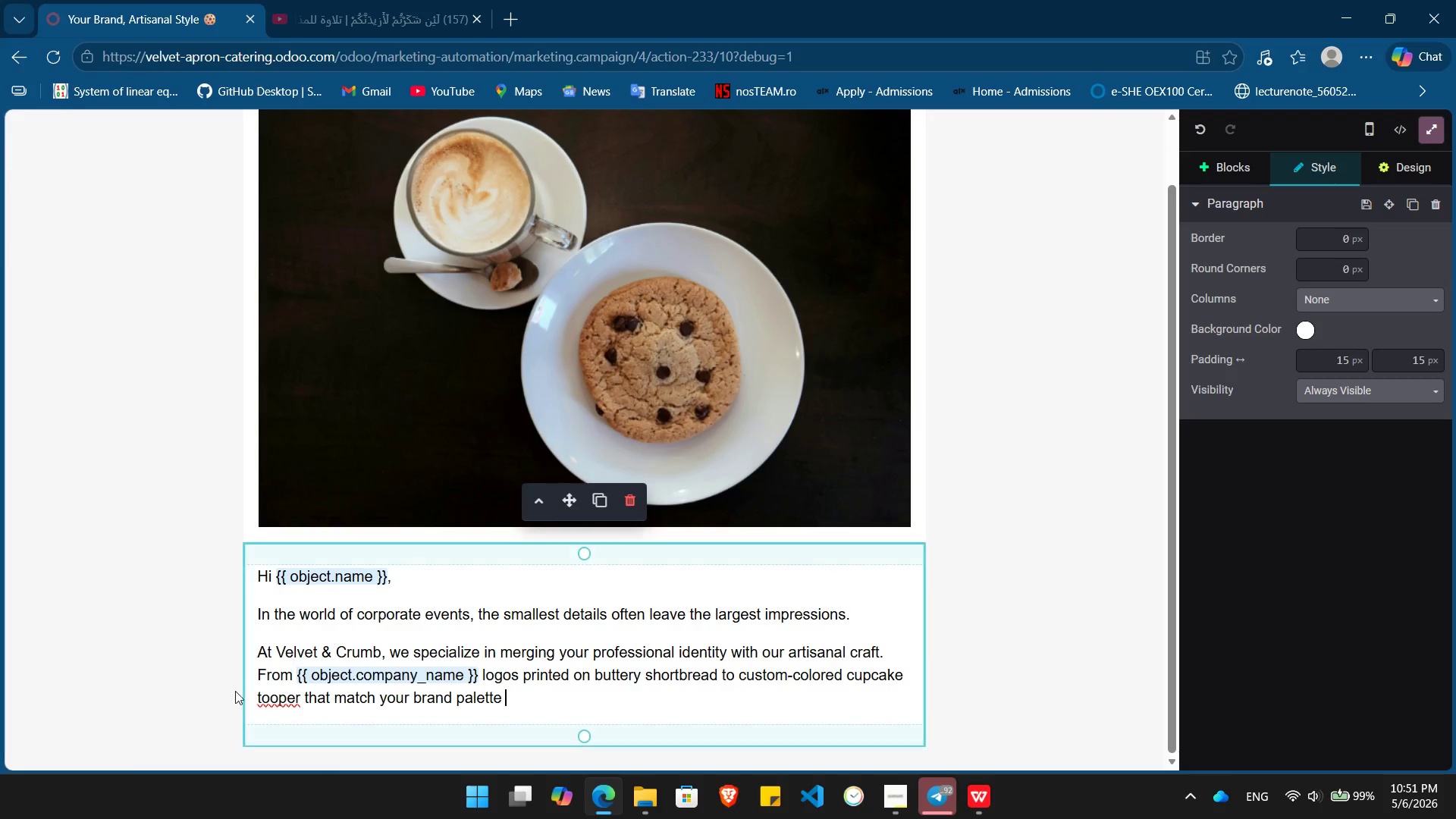 
wait(5.78)
 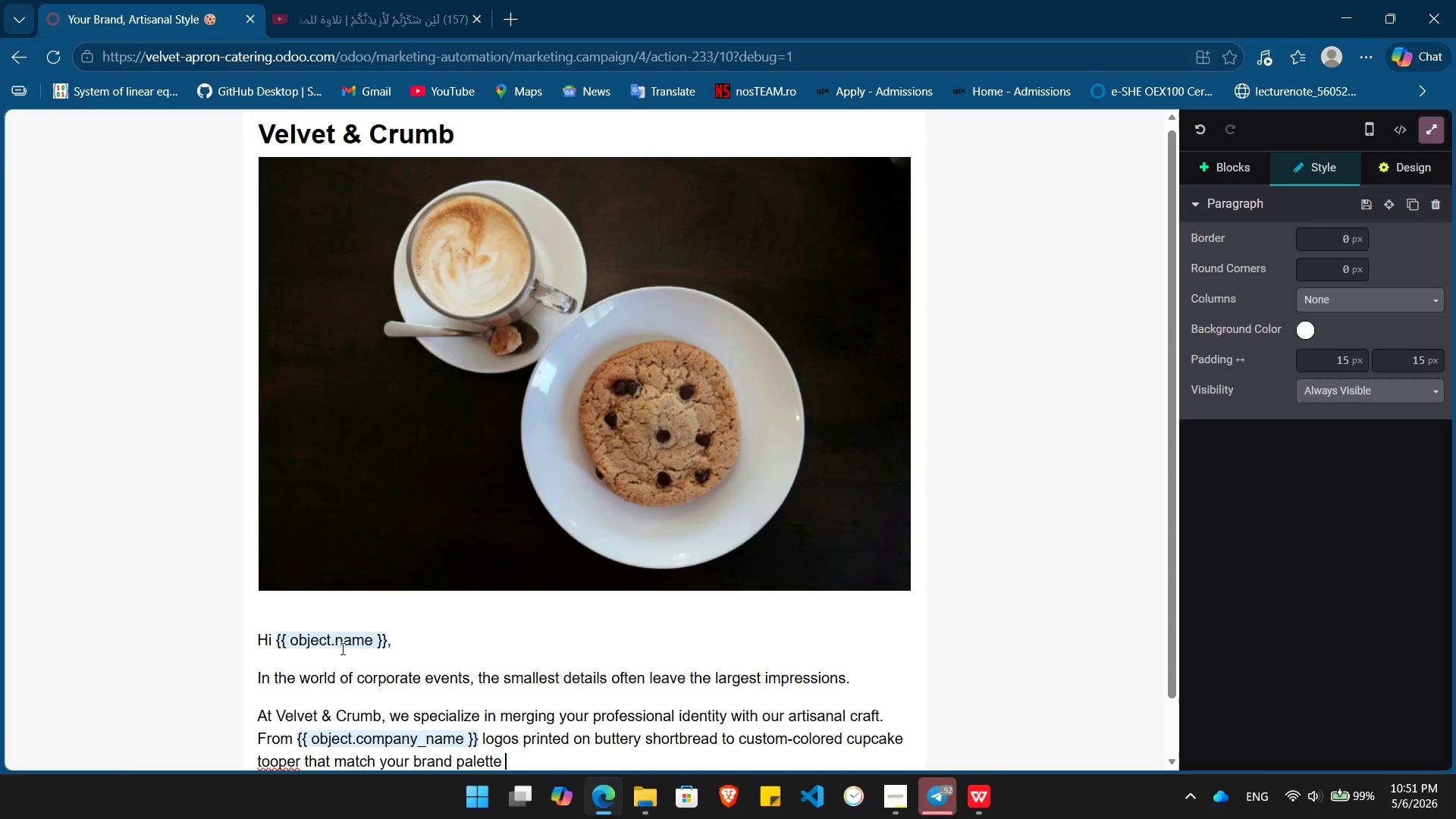 
left_click([276, 697])
 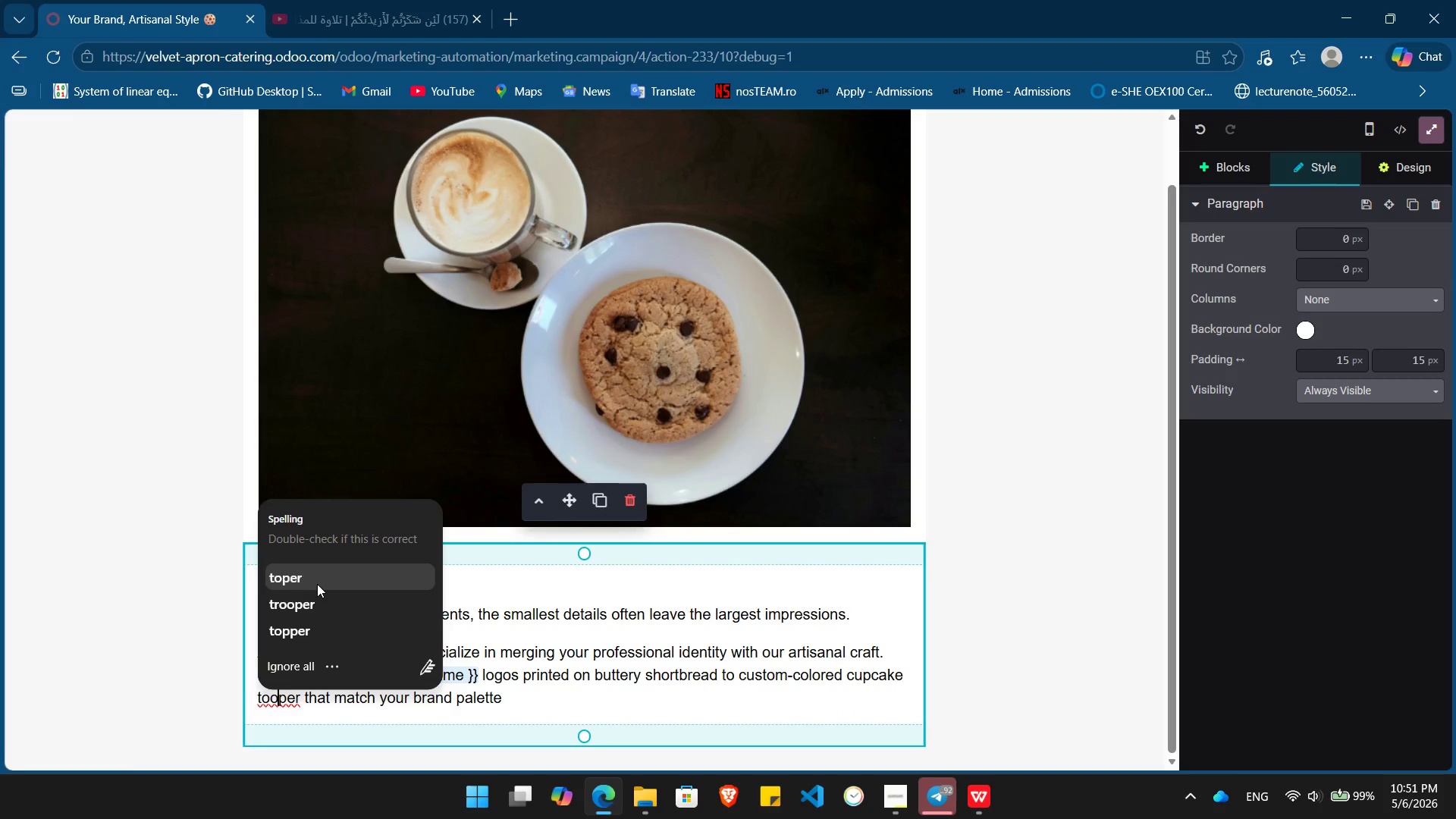 
left_click([316, 584])
 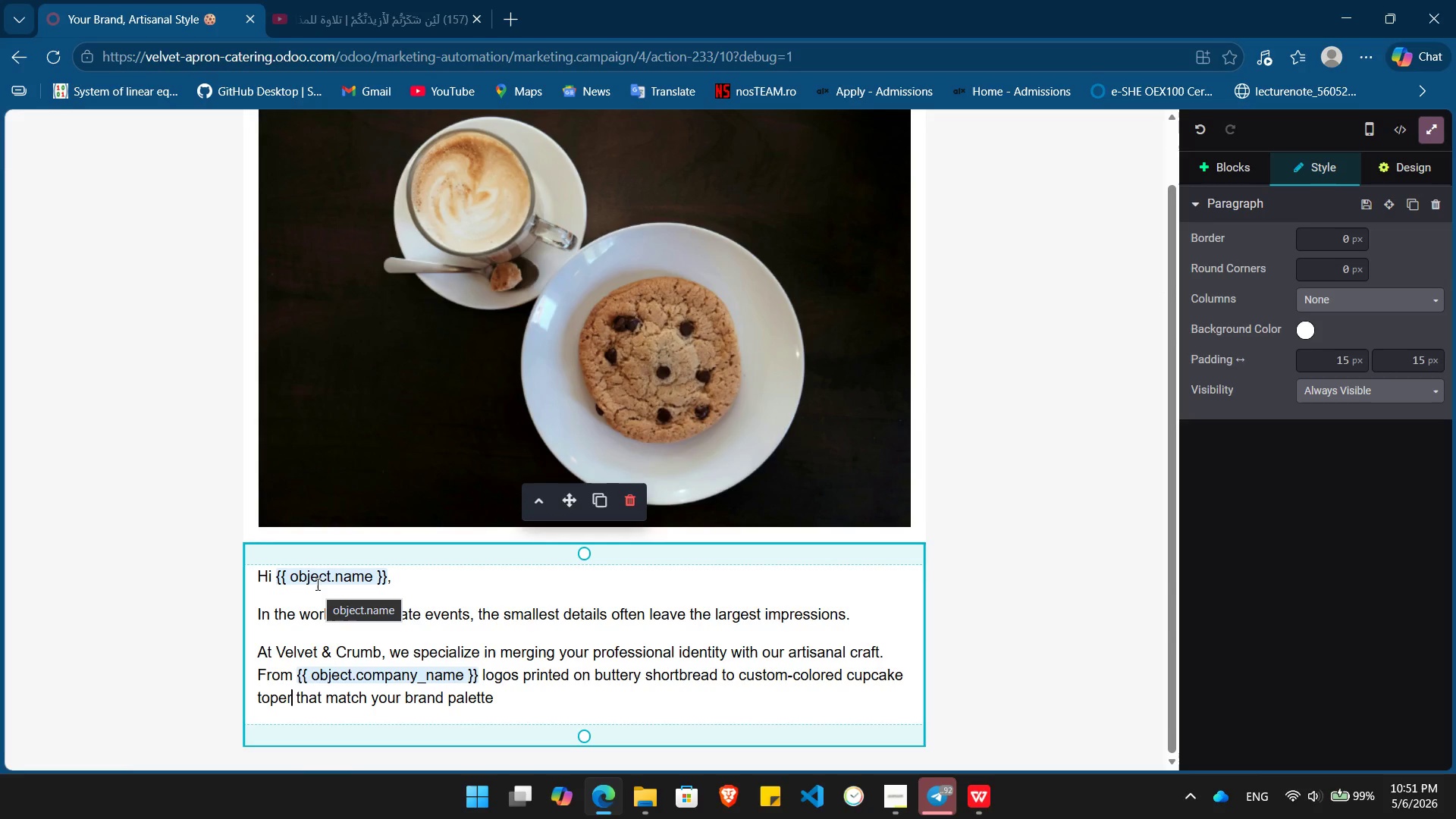 
wait(8.67)
 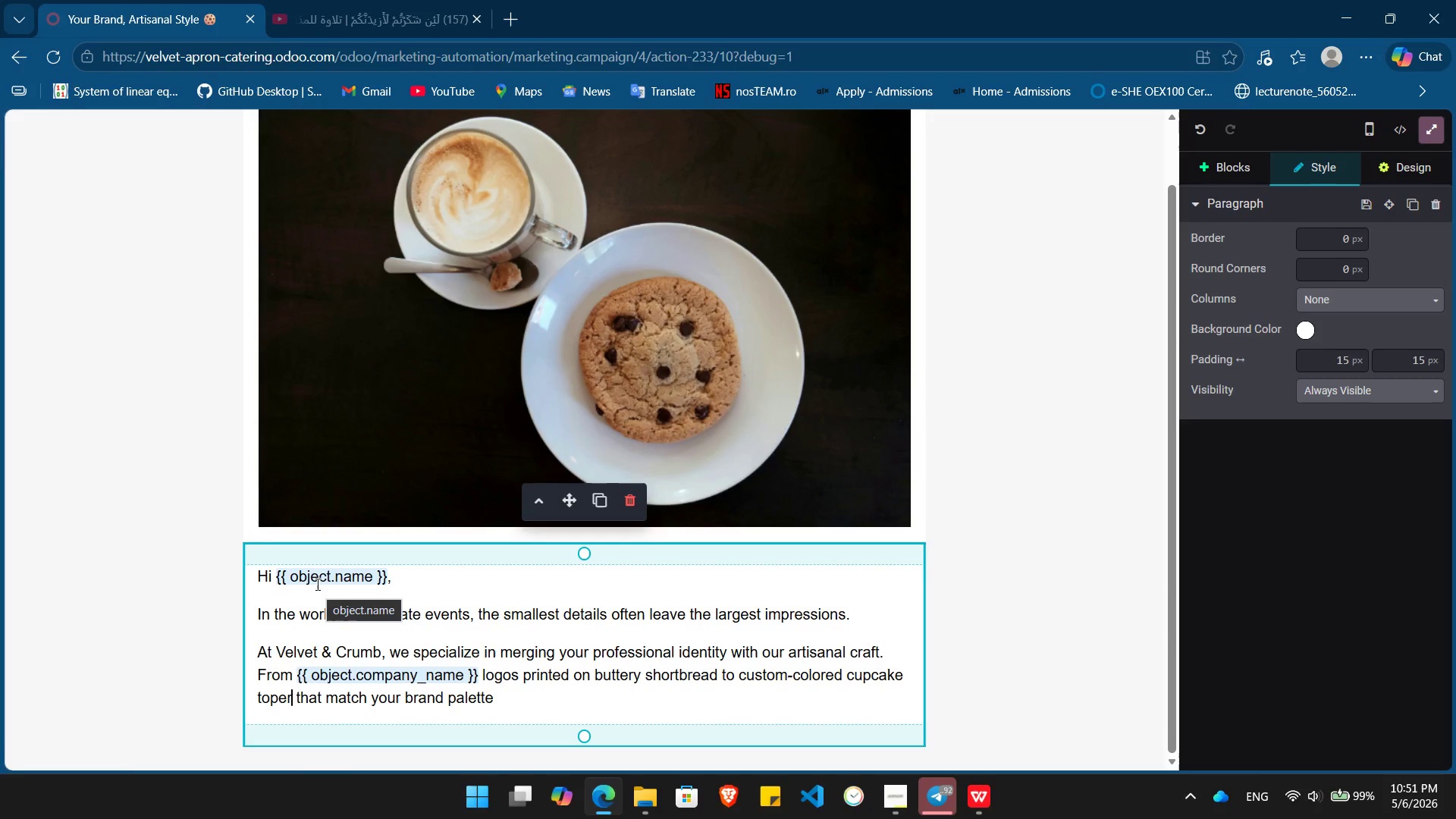 
key(S)
 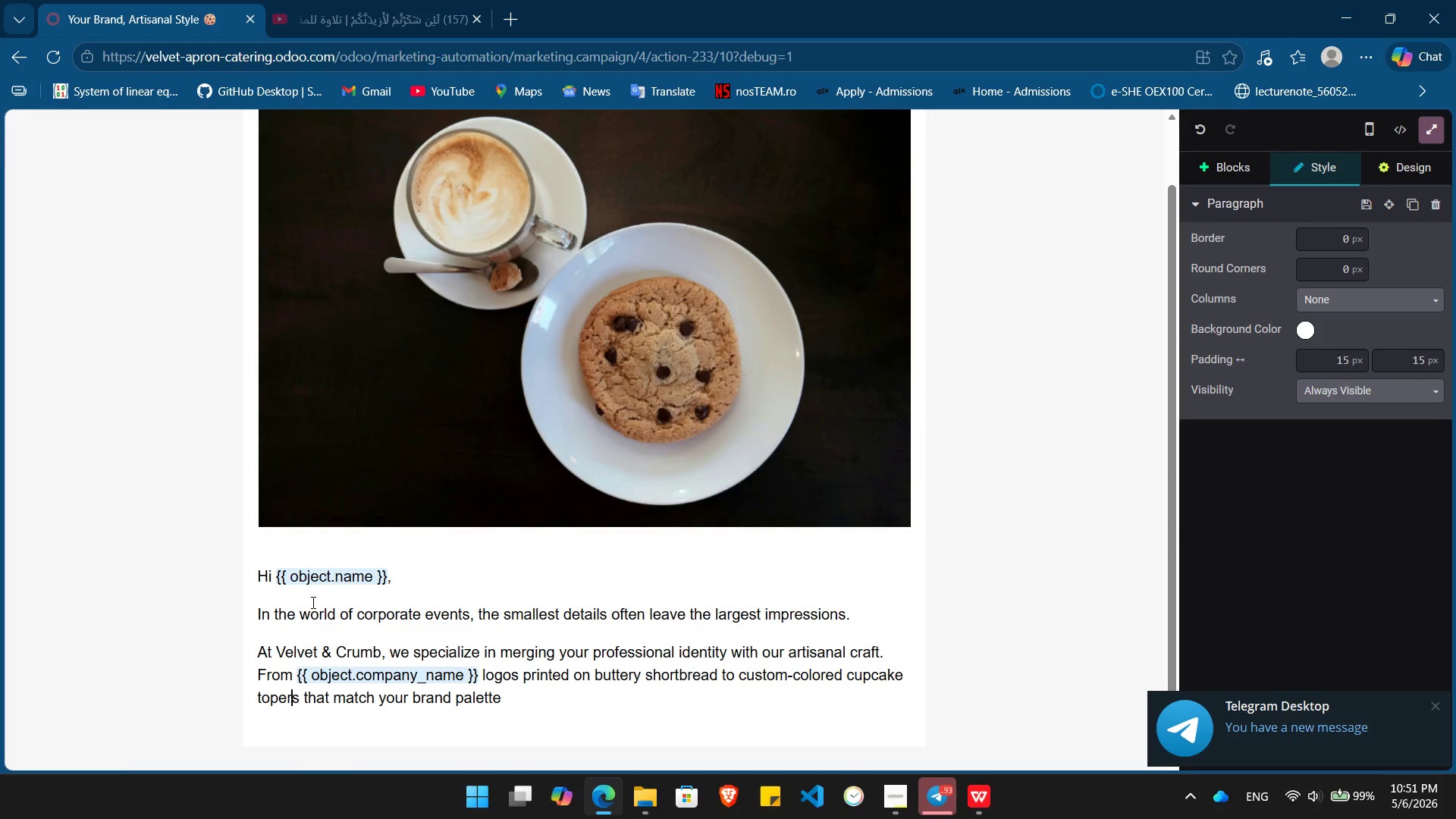 
key(ArrowLeft)
 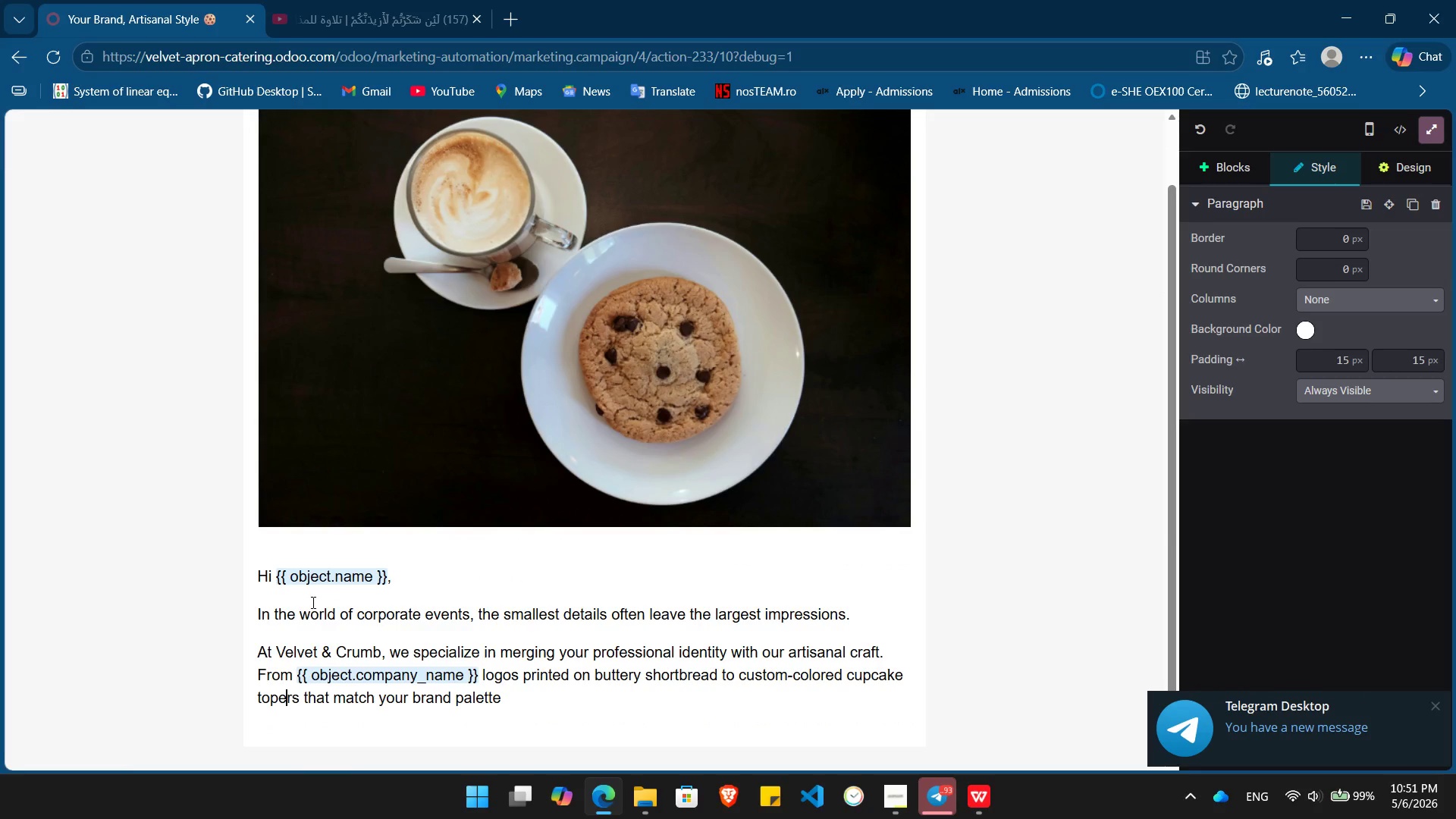 
key(ArrowLeft)
 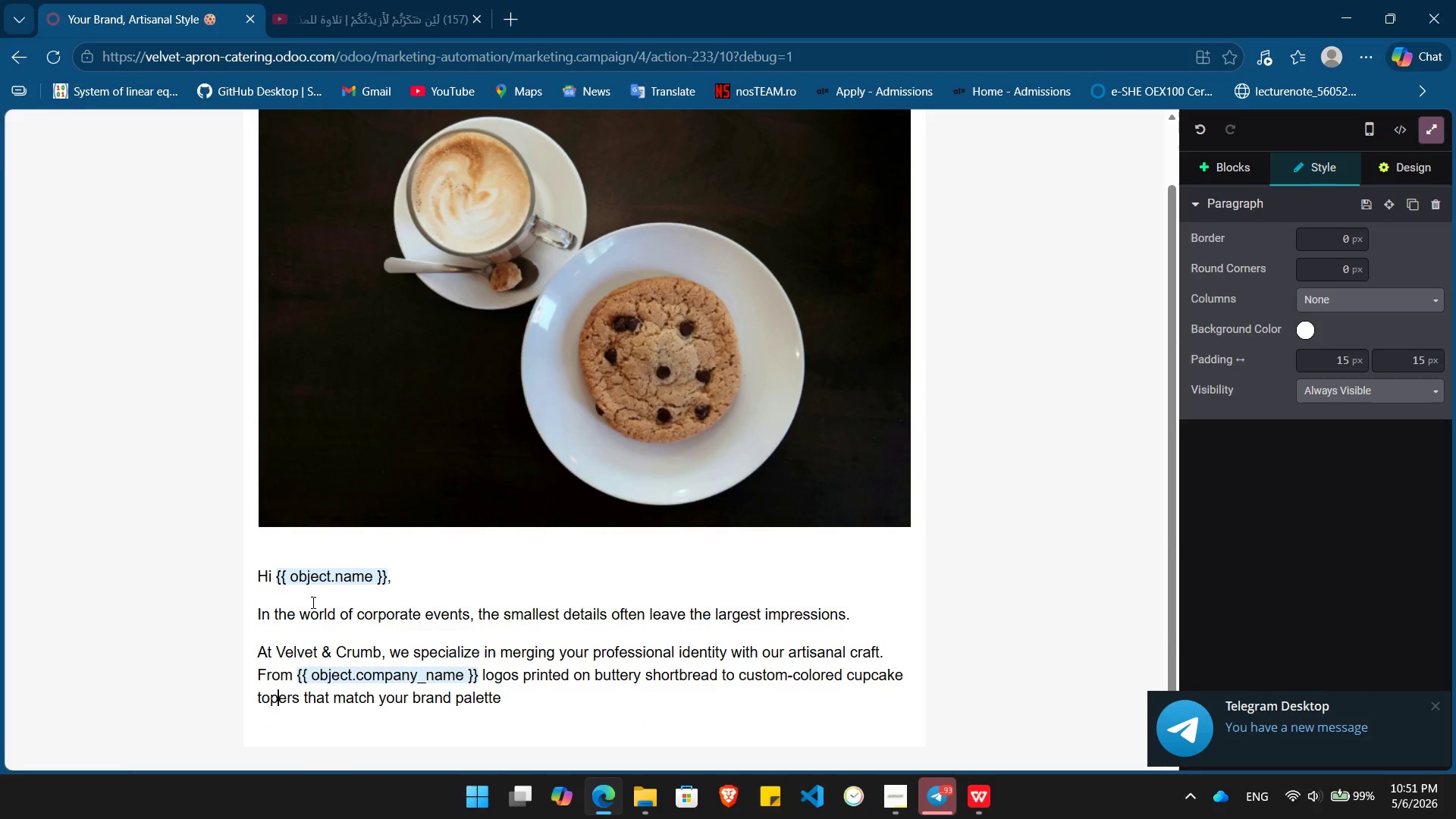 
key(ArrowLeft)
 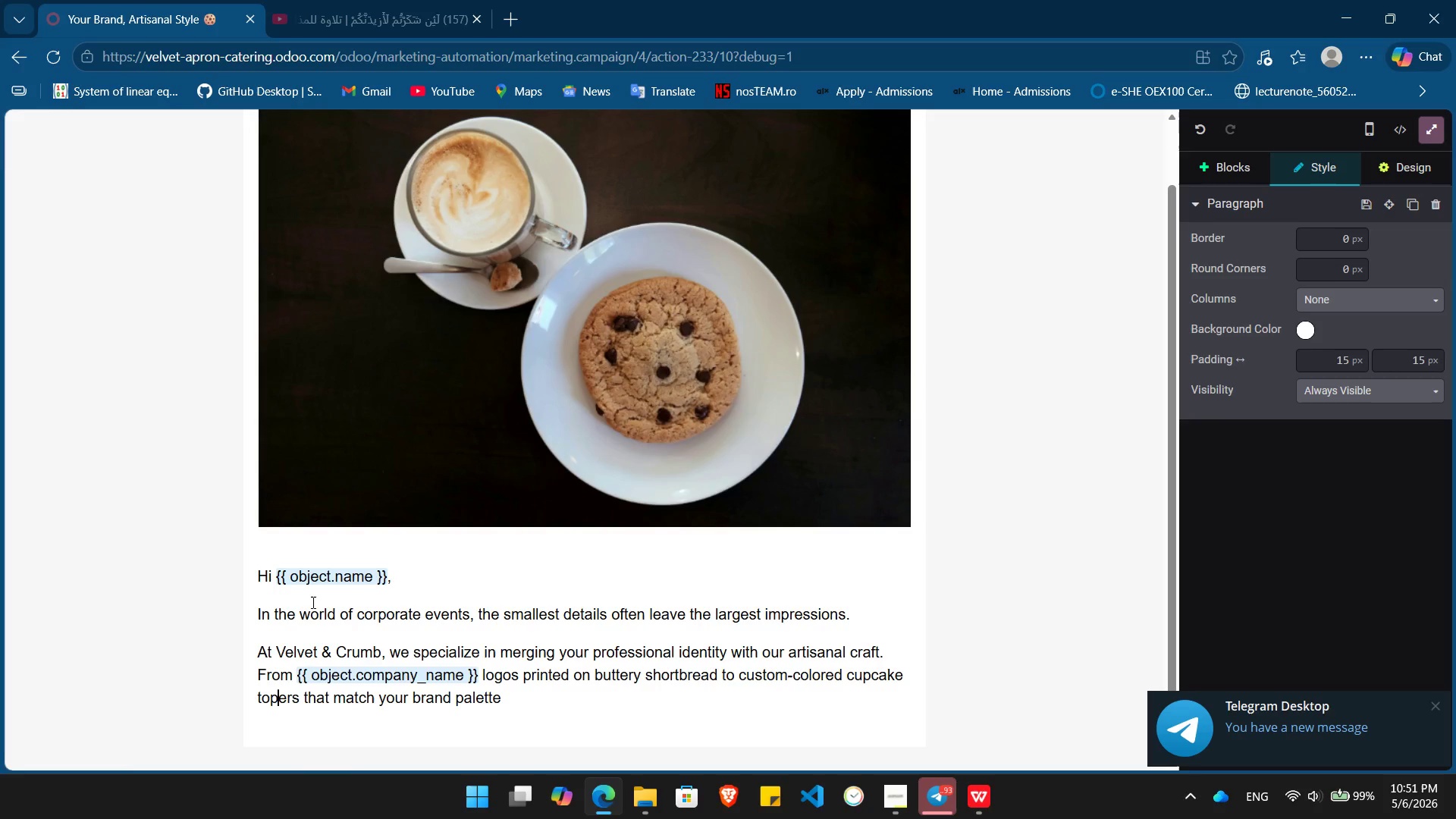 
key(P)
 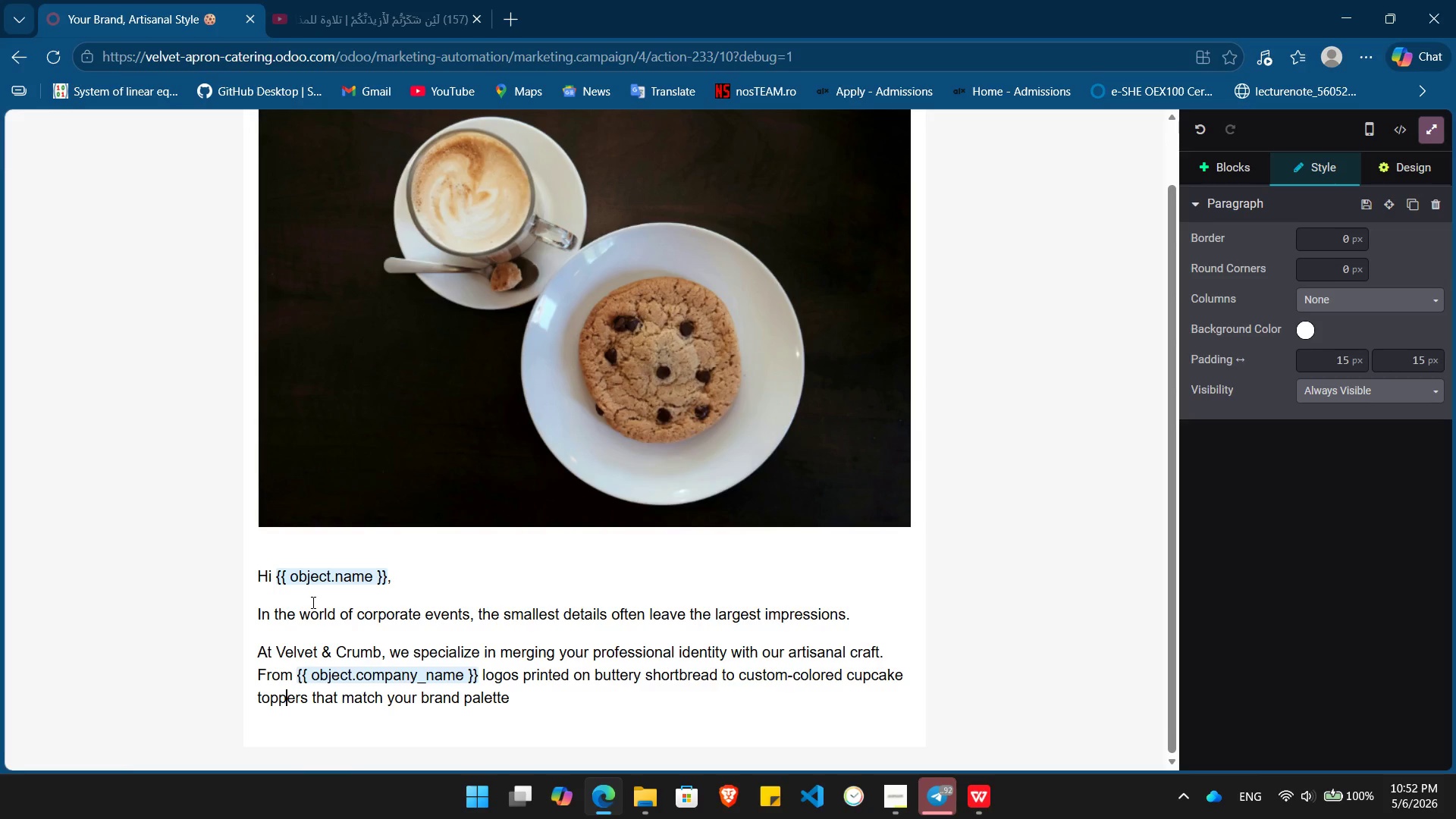 
wait(28.56)
 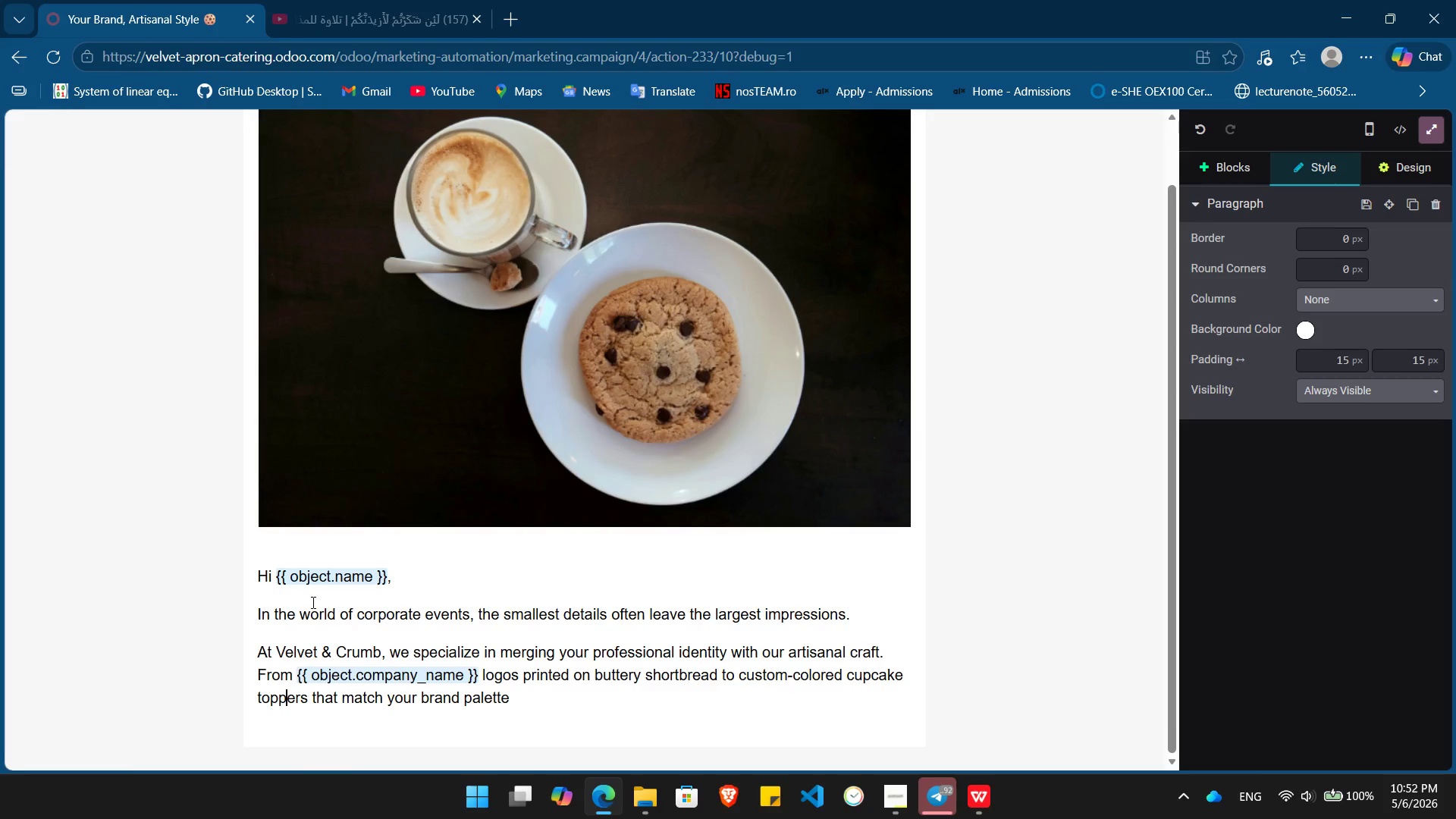 
left_click([312, 602])
 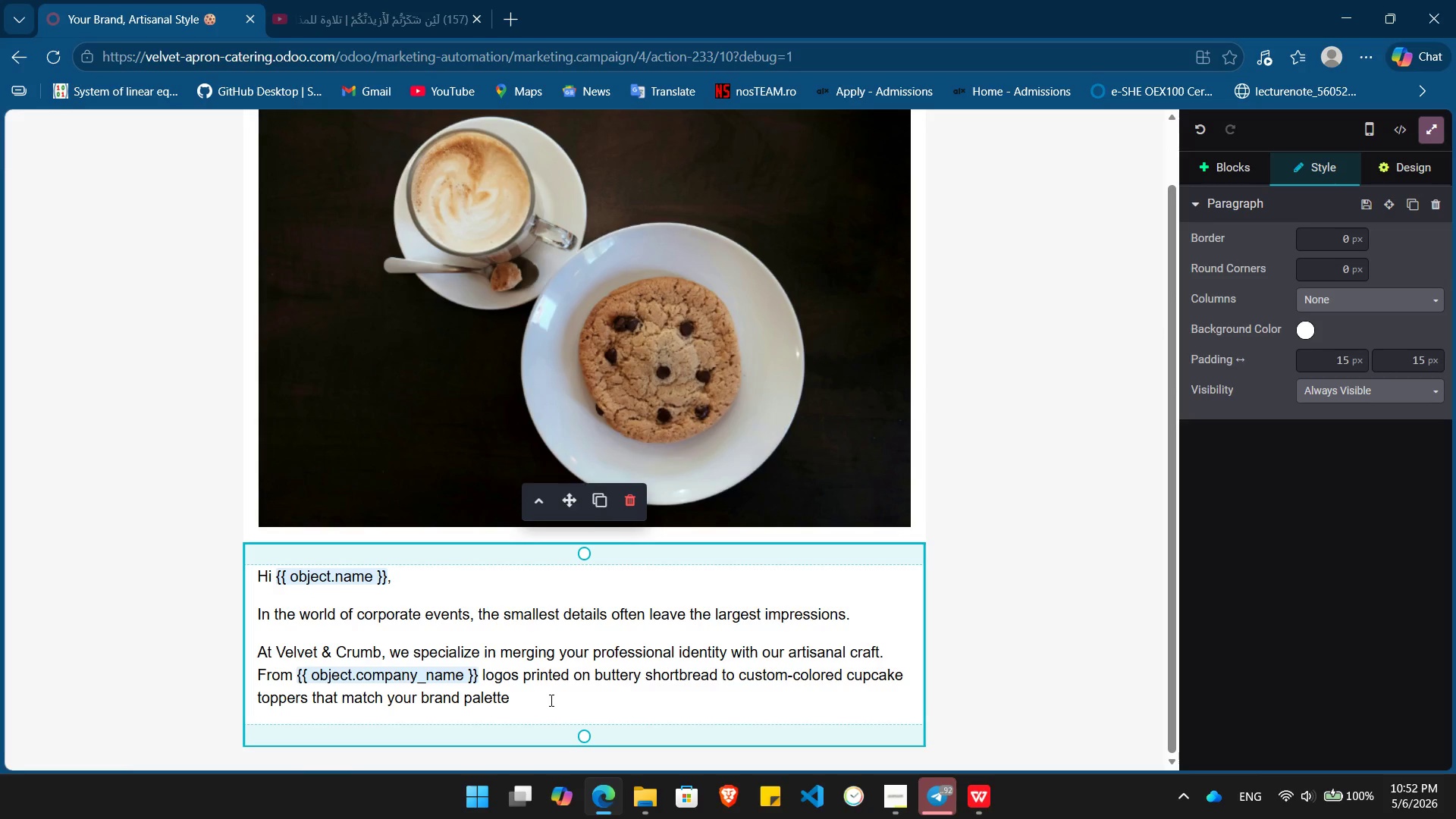 
left_click([550, 700])
 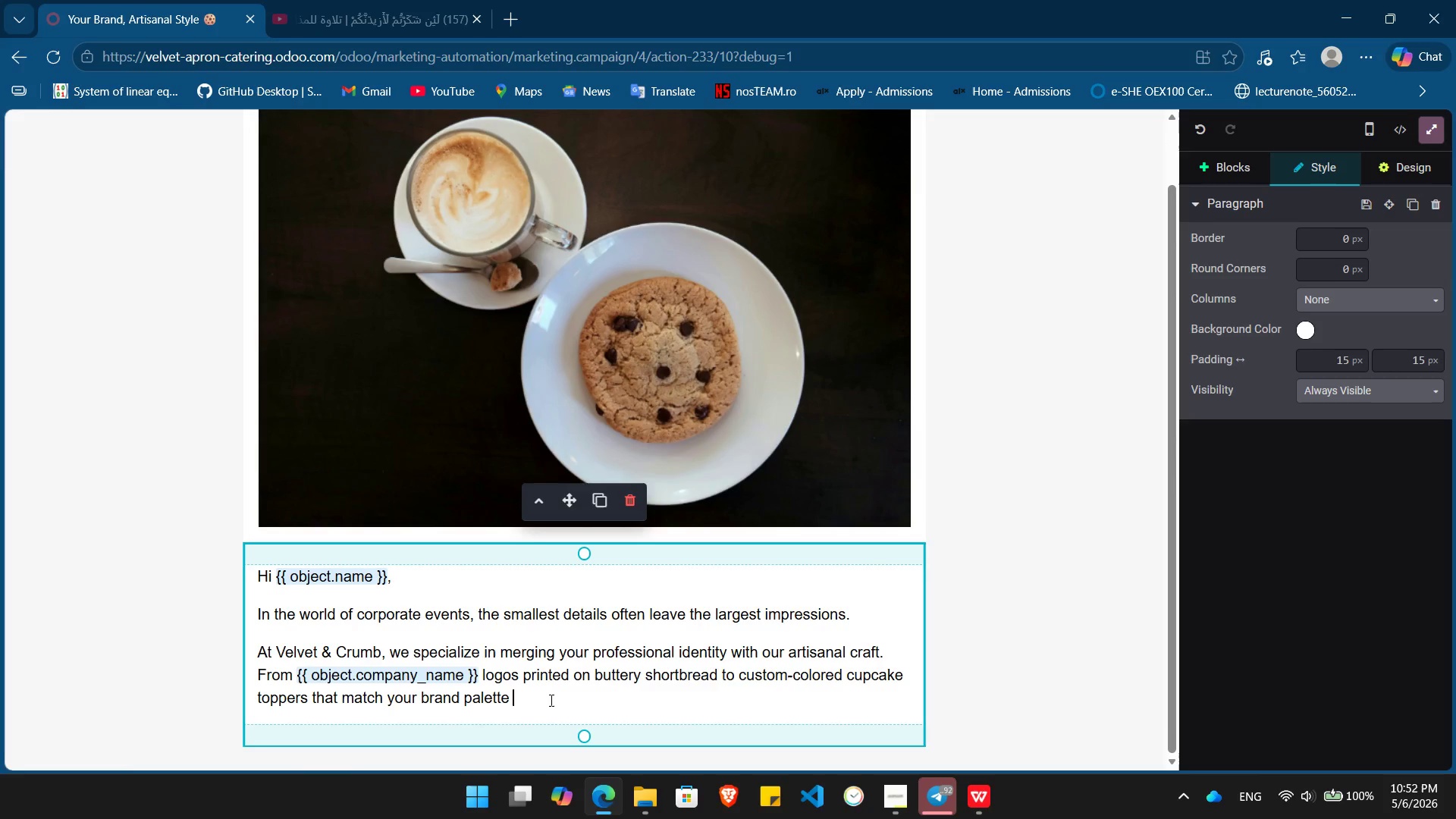 
wait(10.66)
 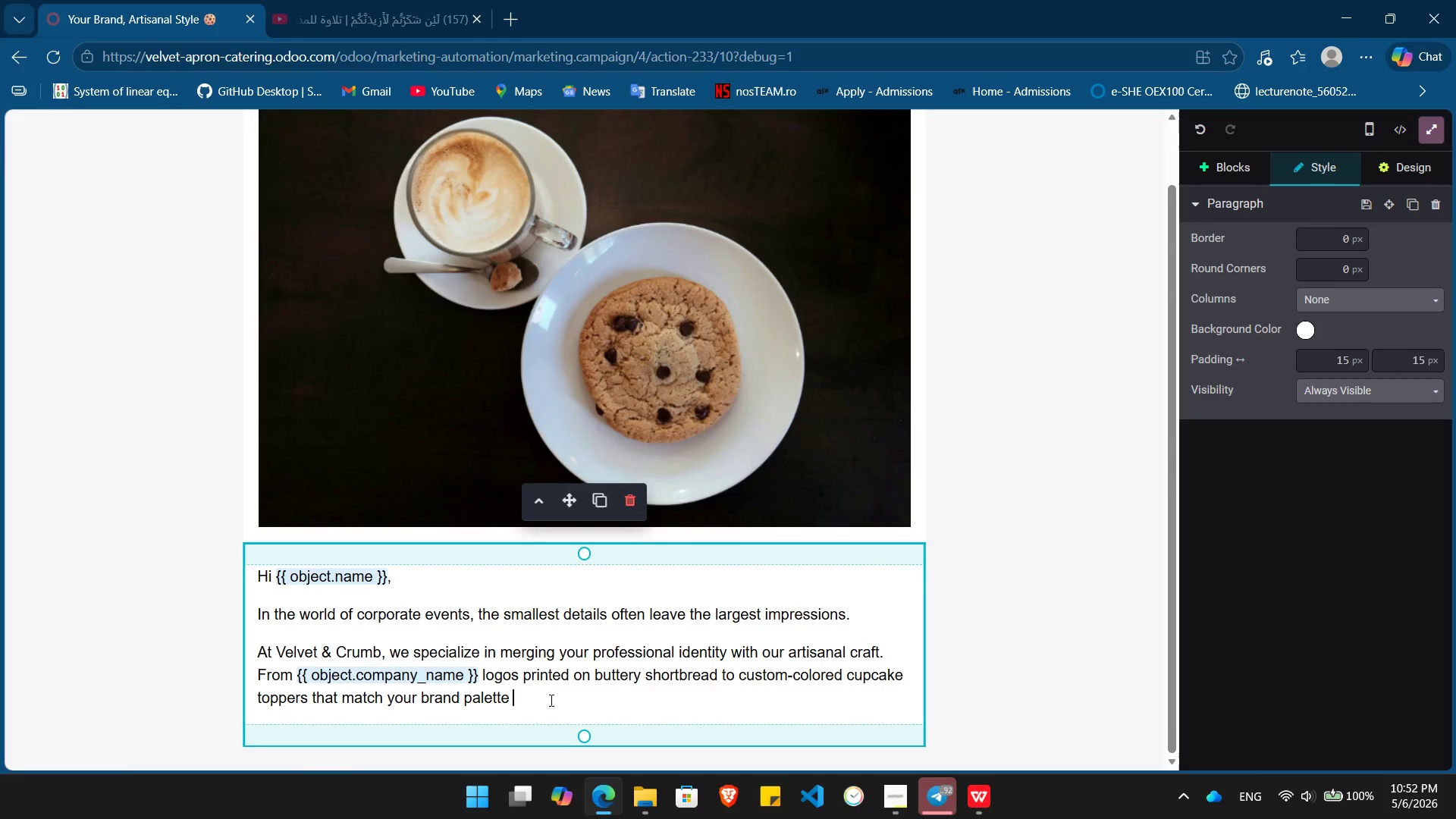 
key(Backspace)
type(, we make your identity edible.)
 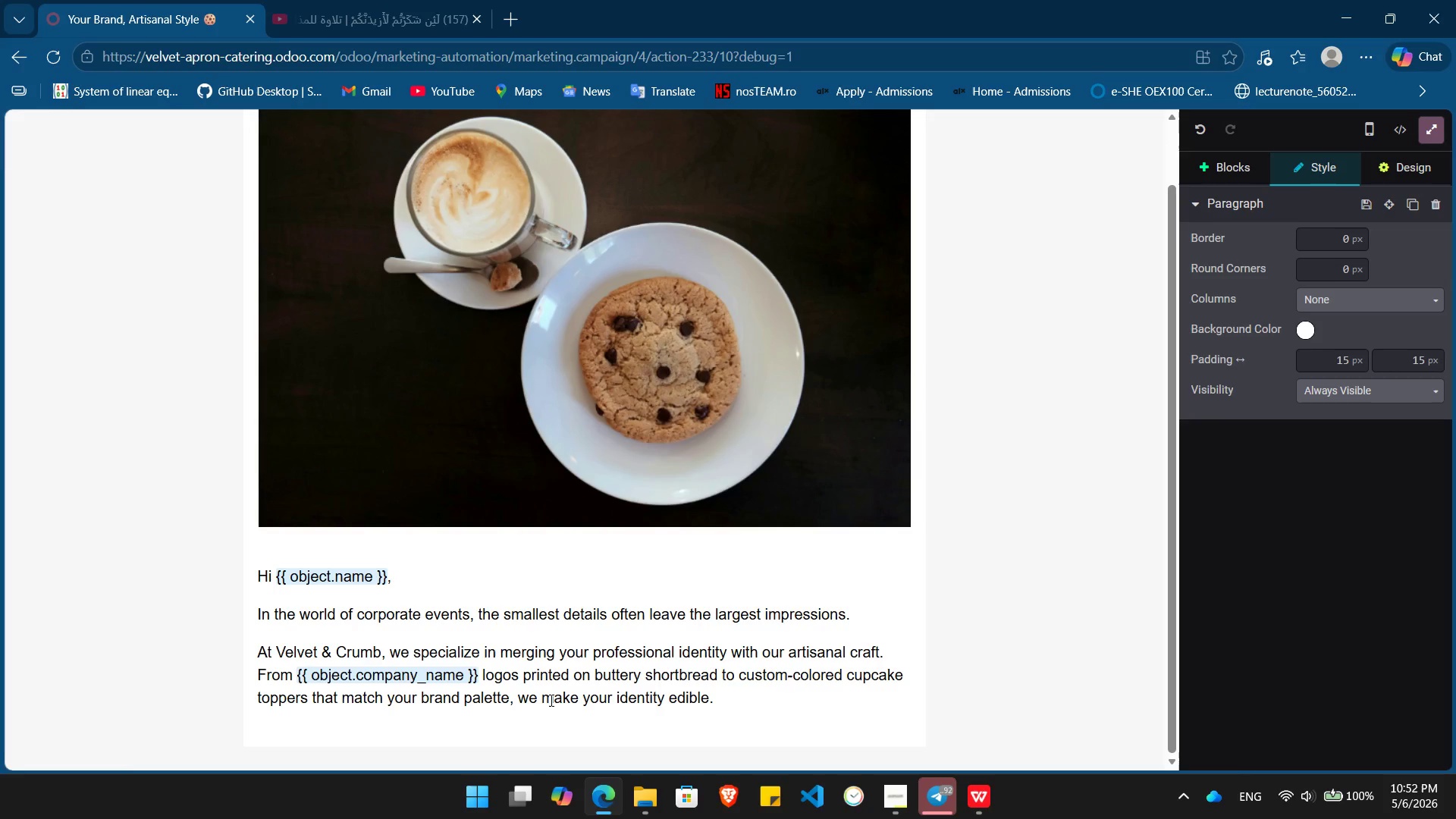 
key(Enter)
 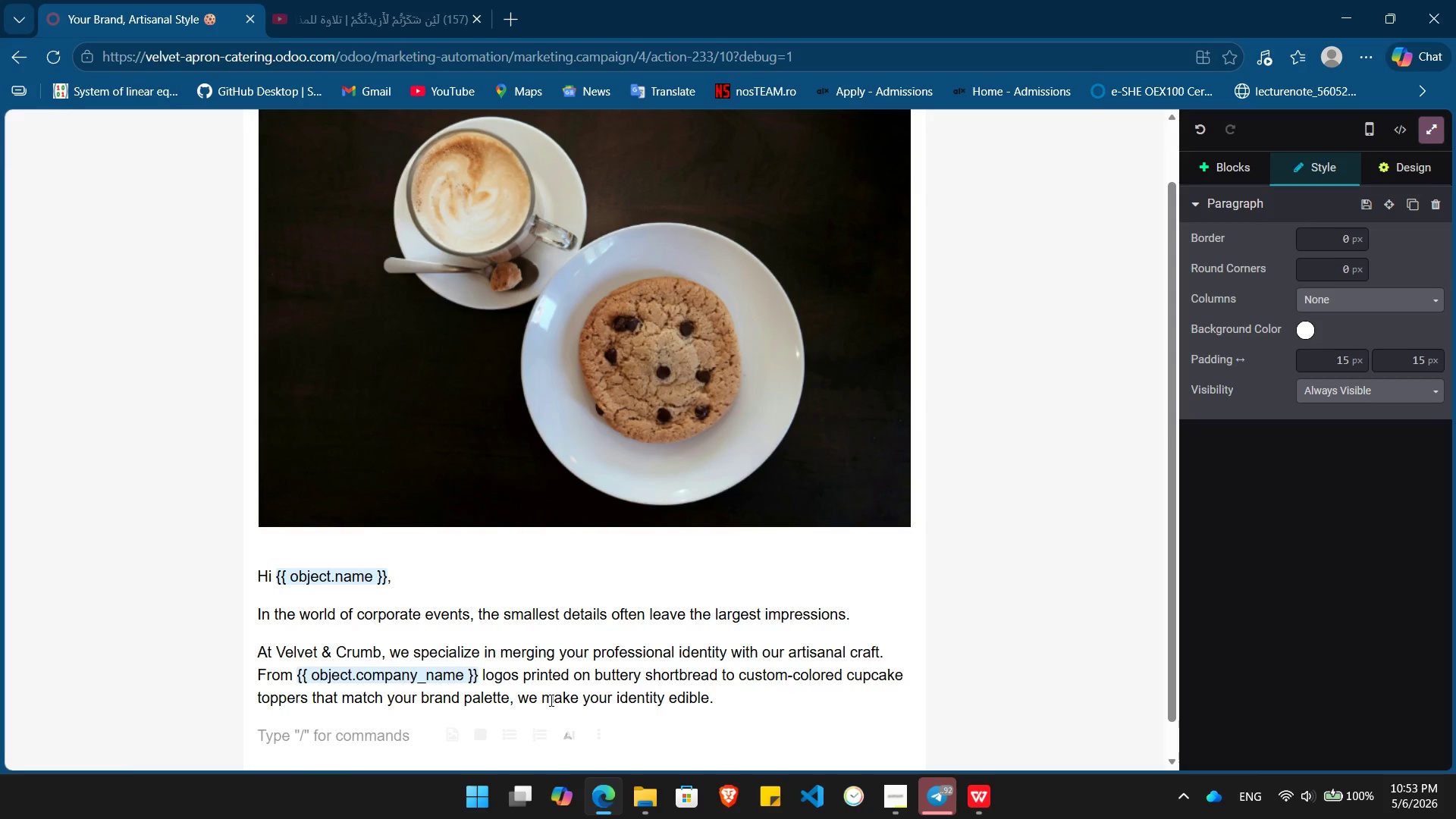 
wait(19.28)
 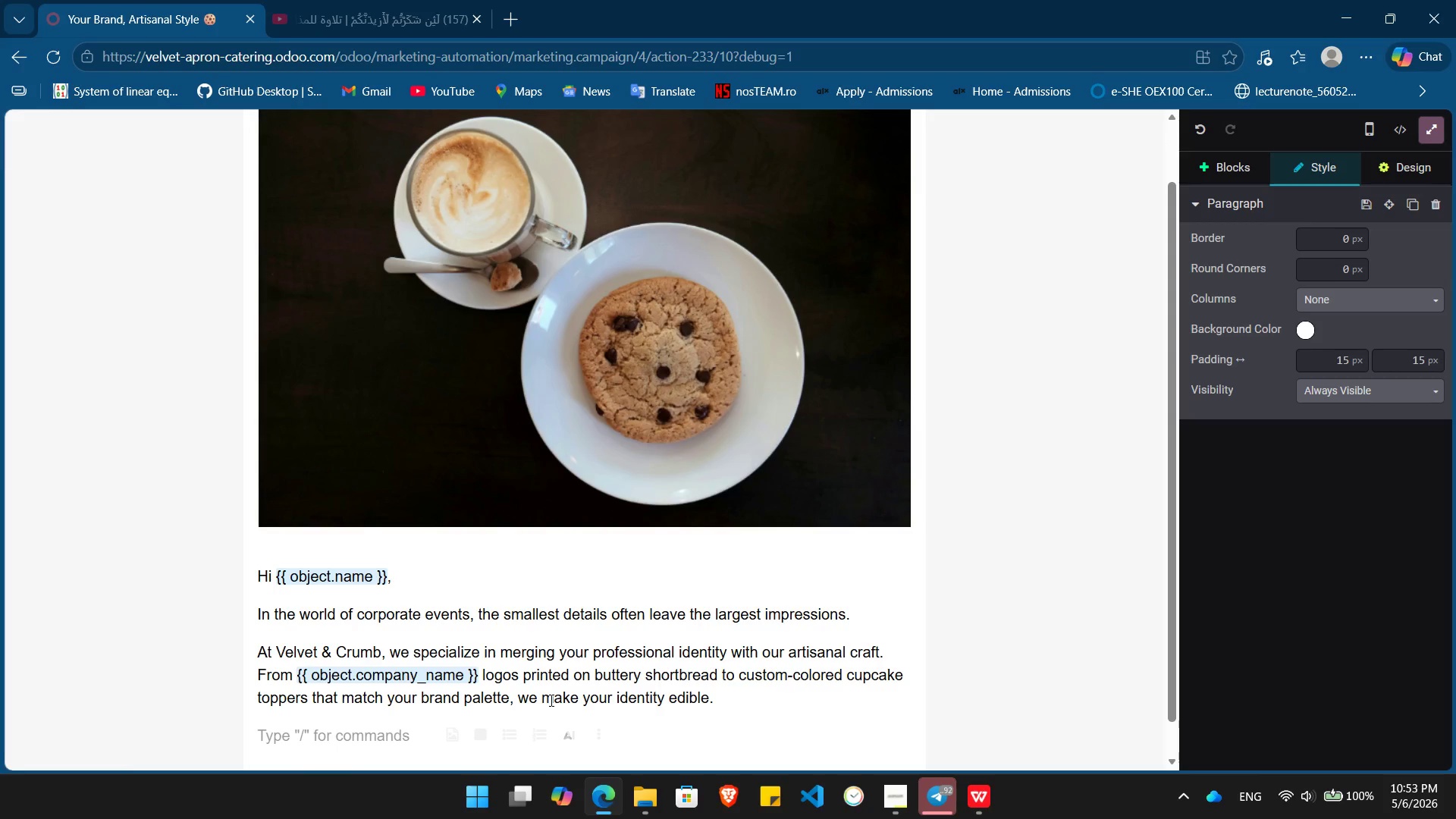 
type(Whether you are planning /)
 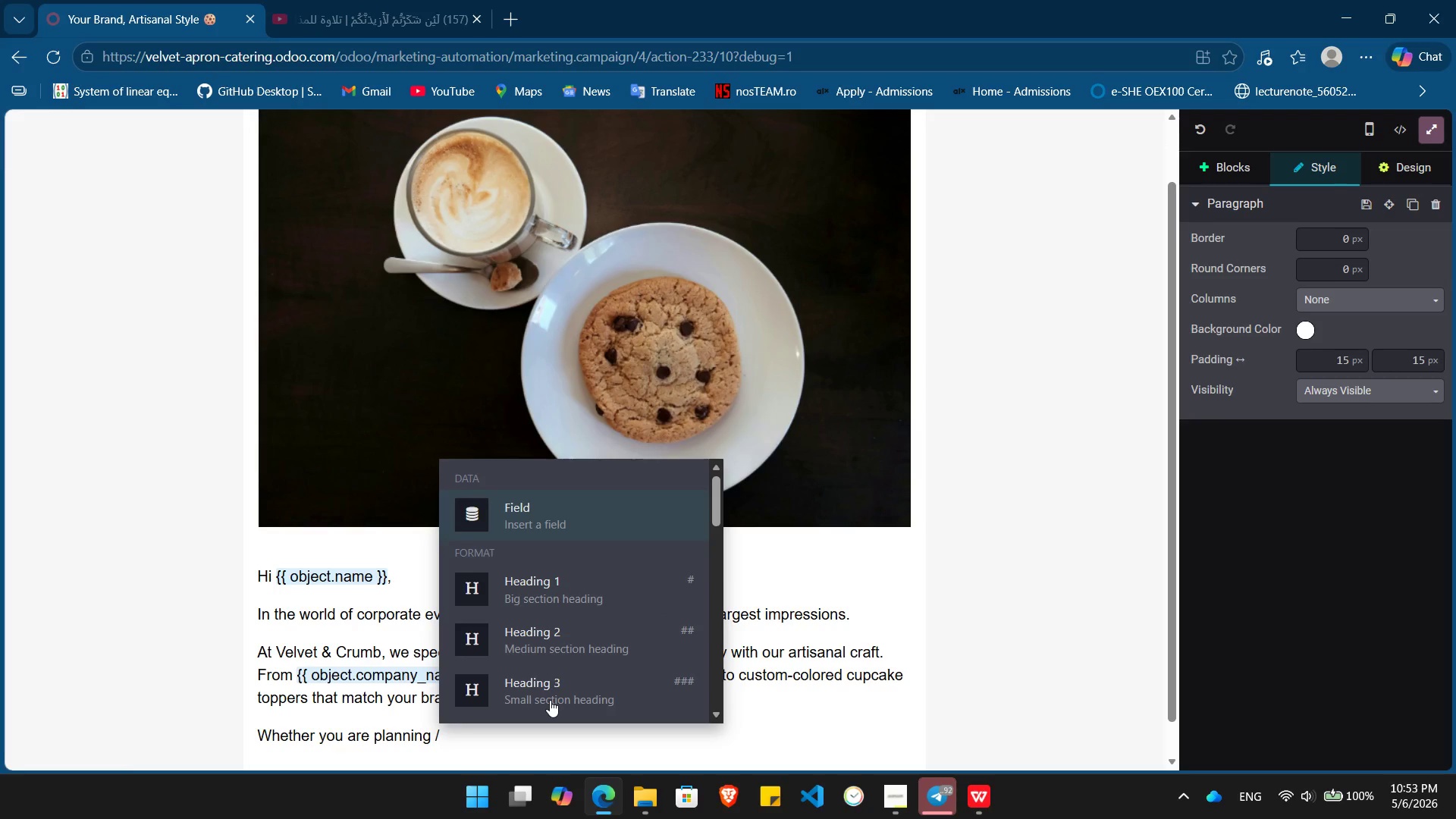 
key(Enter)
 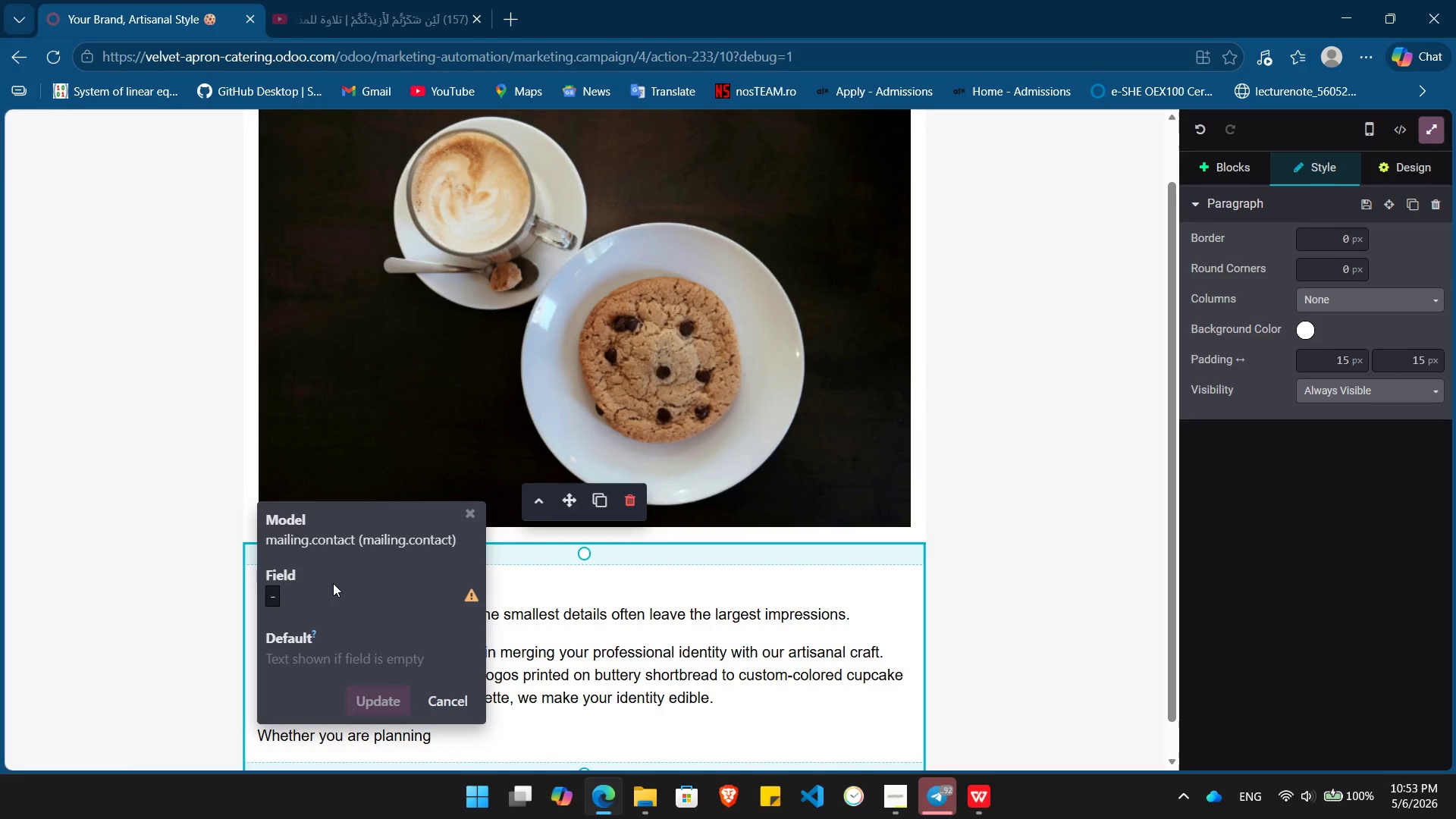 
left_click([333, 593])
 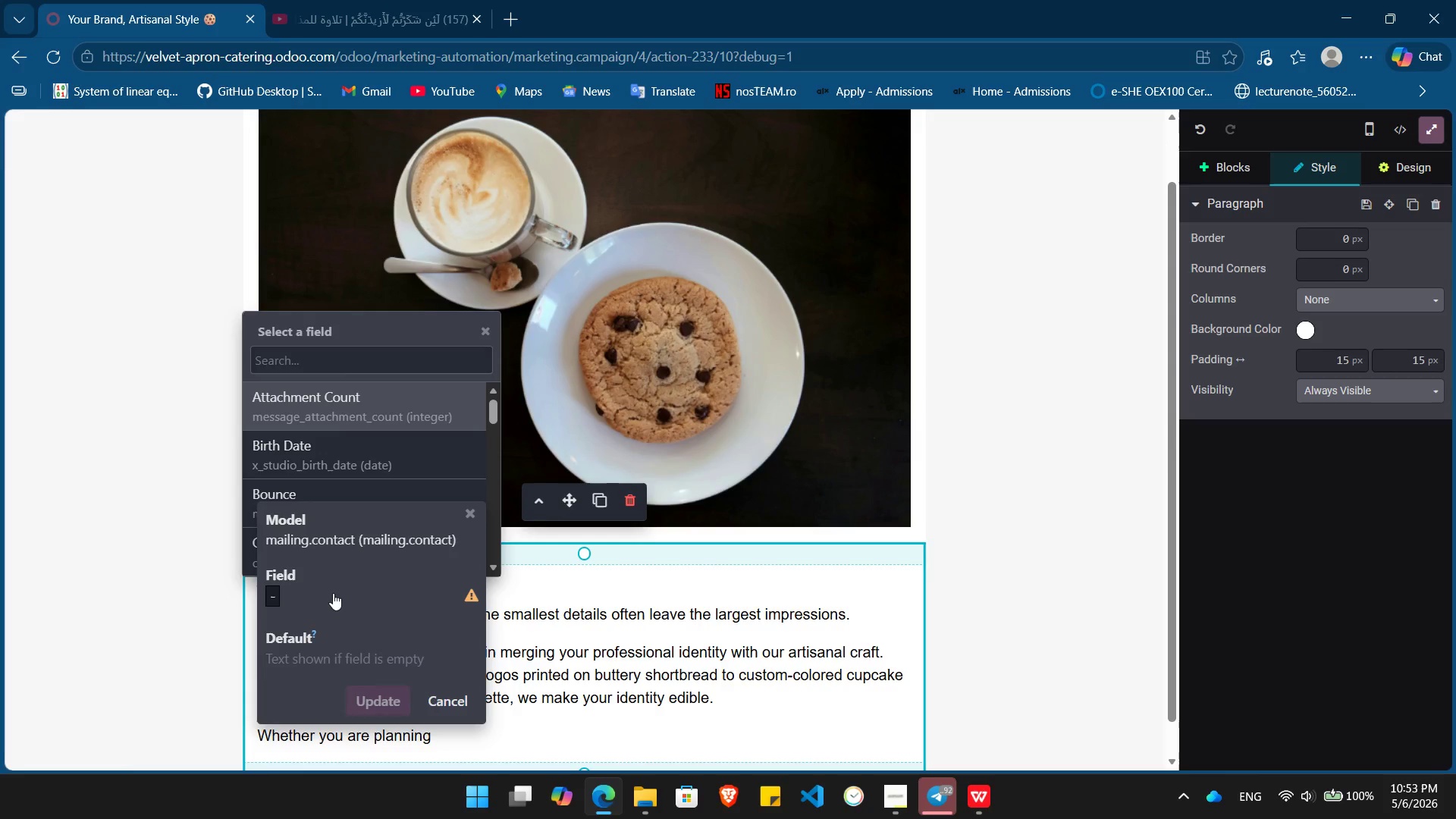 
type(event)
 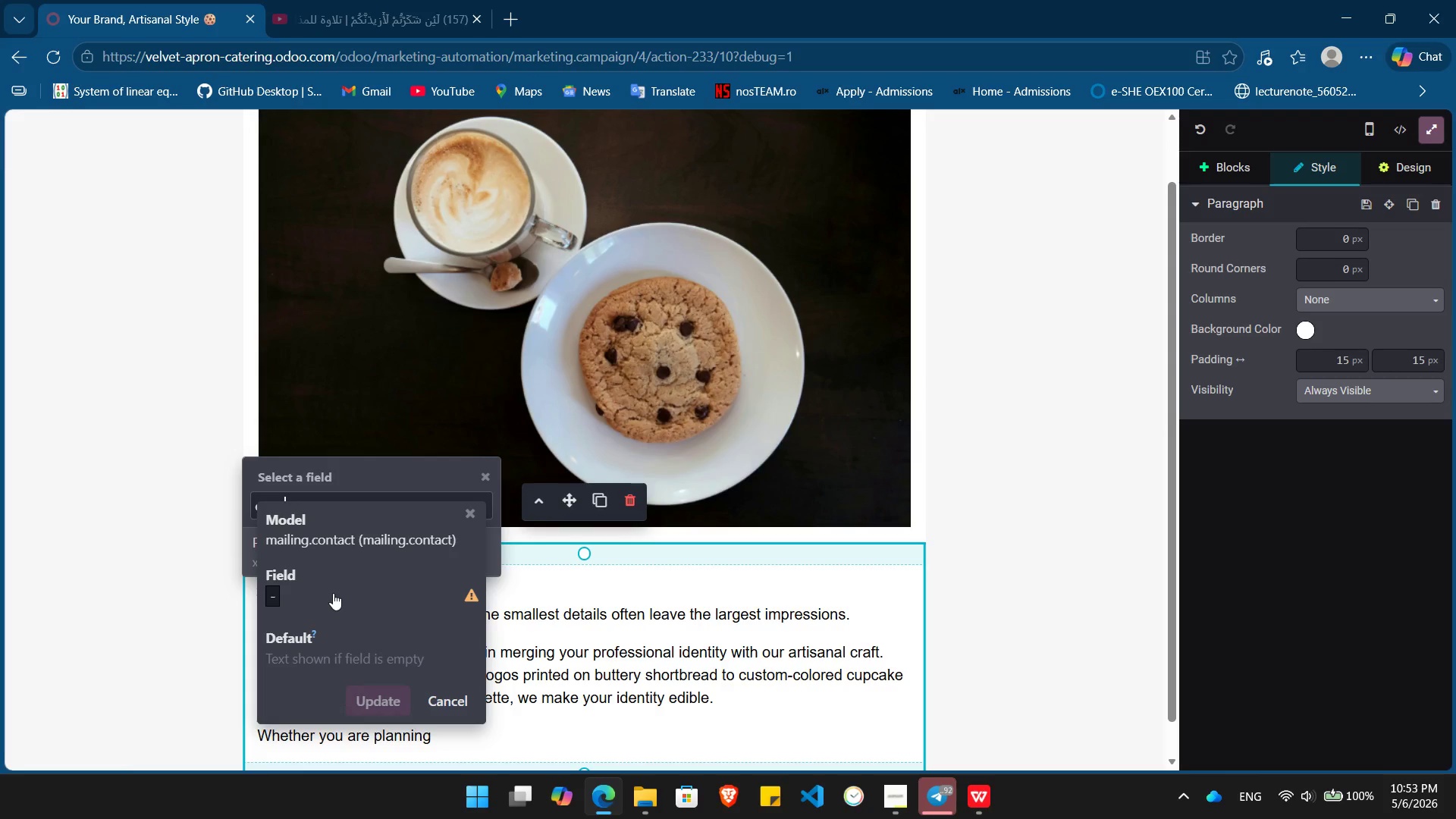 
key(Enter)
 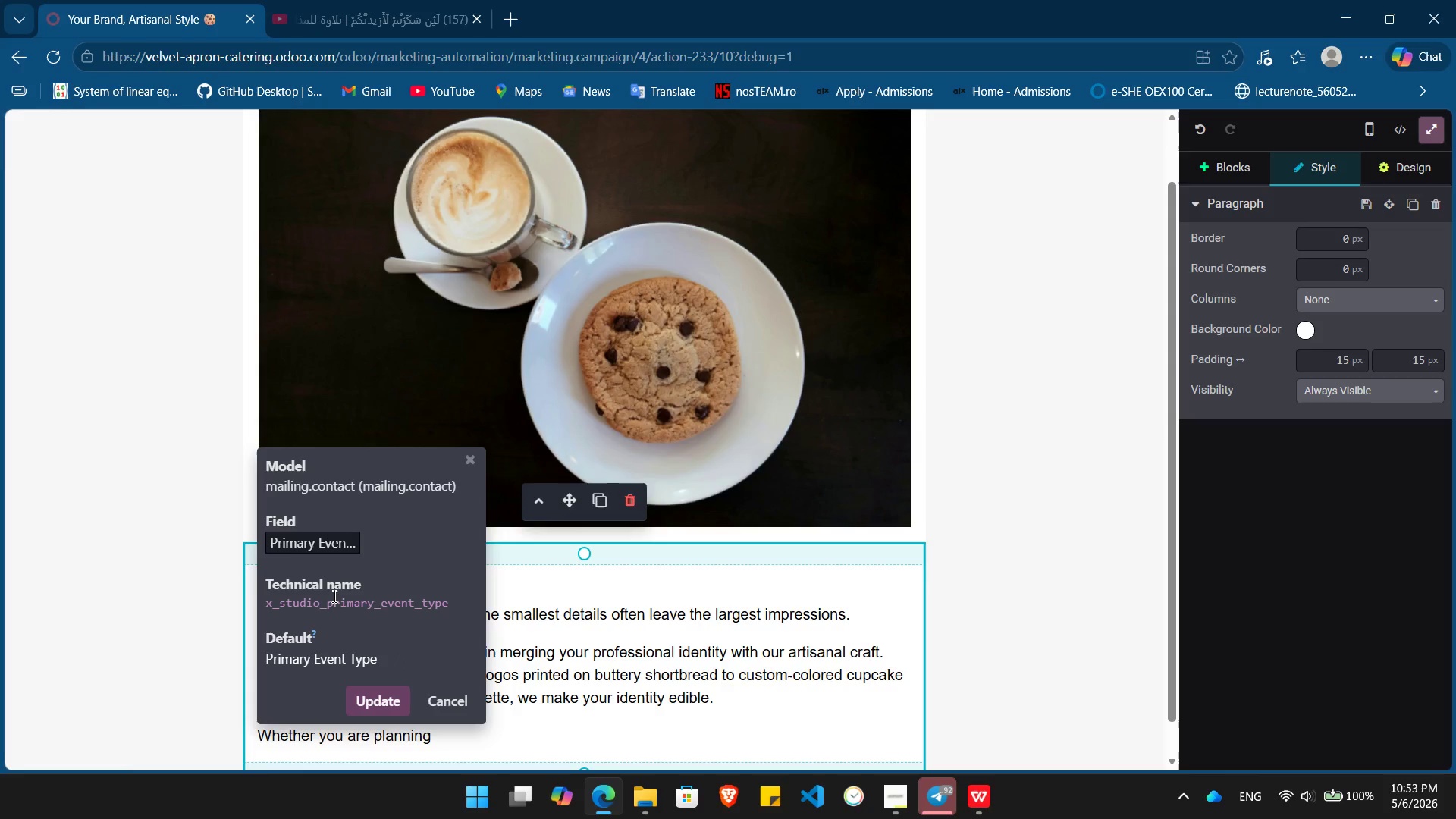 
double_click([333, 596])
 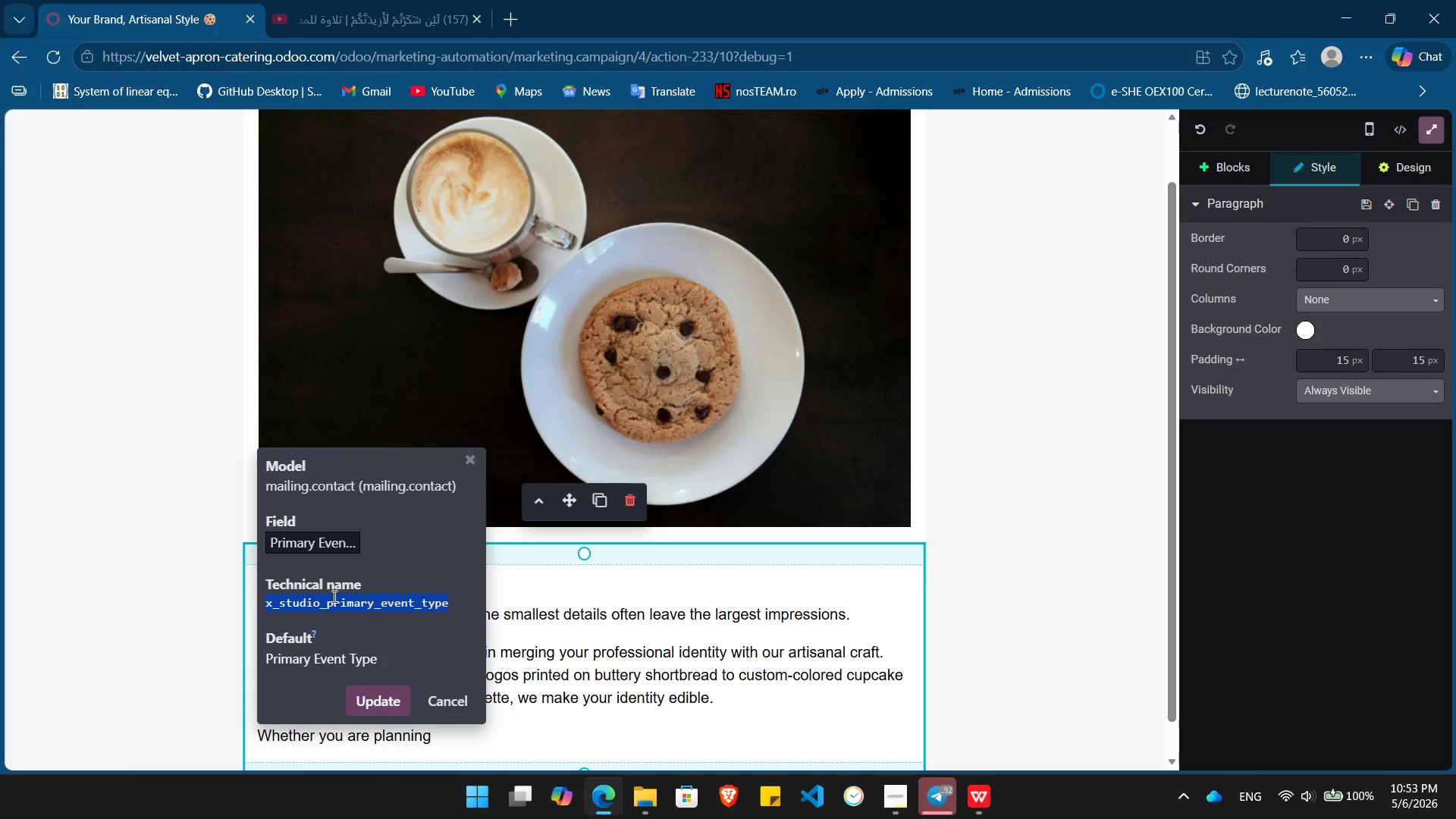 
key(Control+C)
 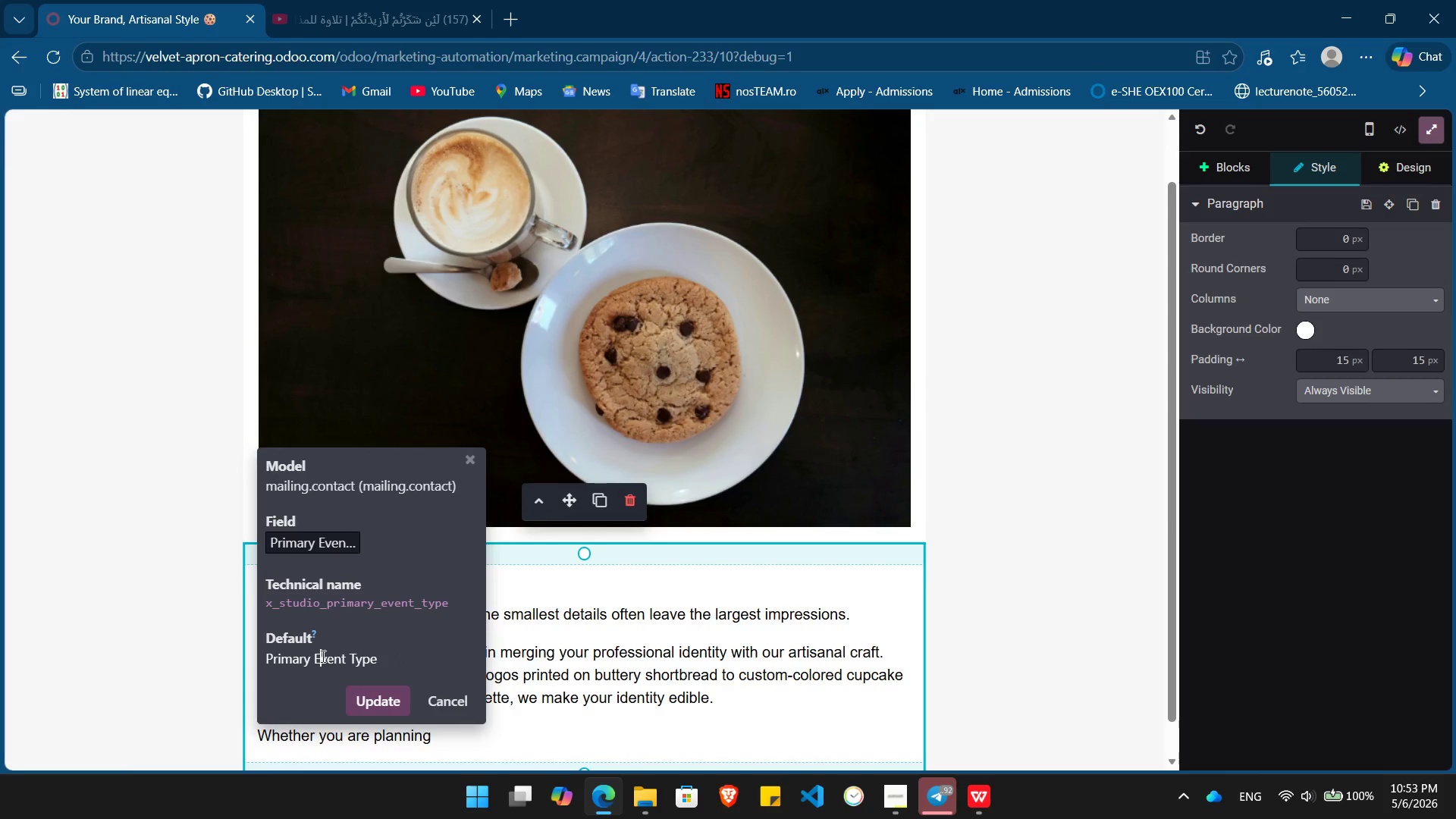 
double_click([322, 656])
 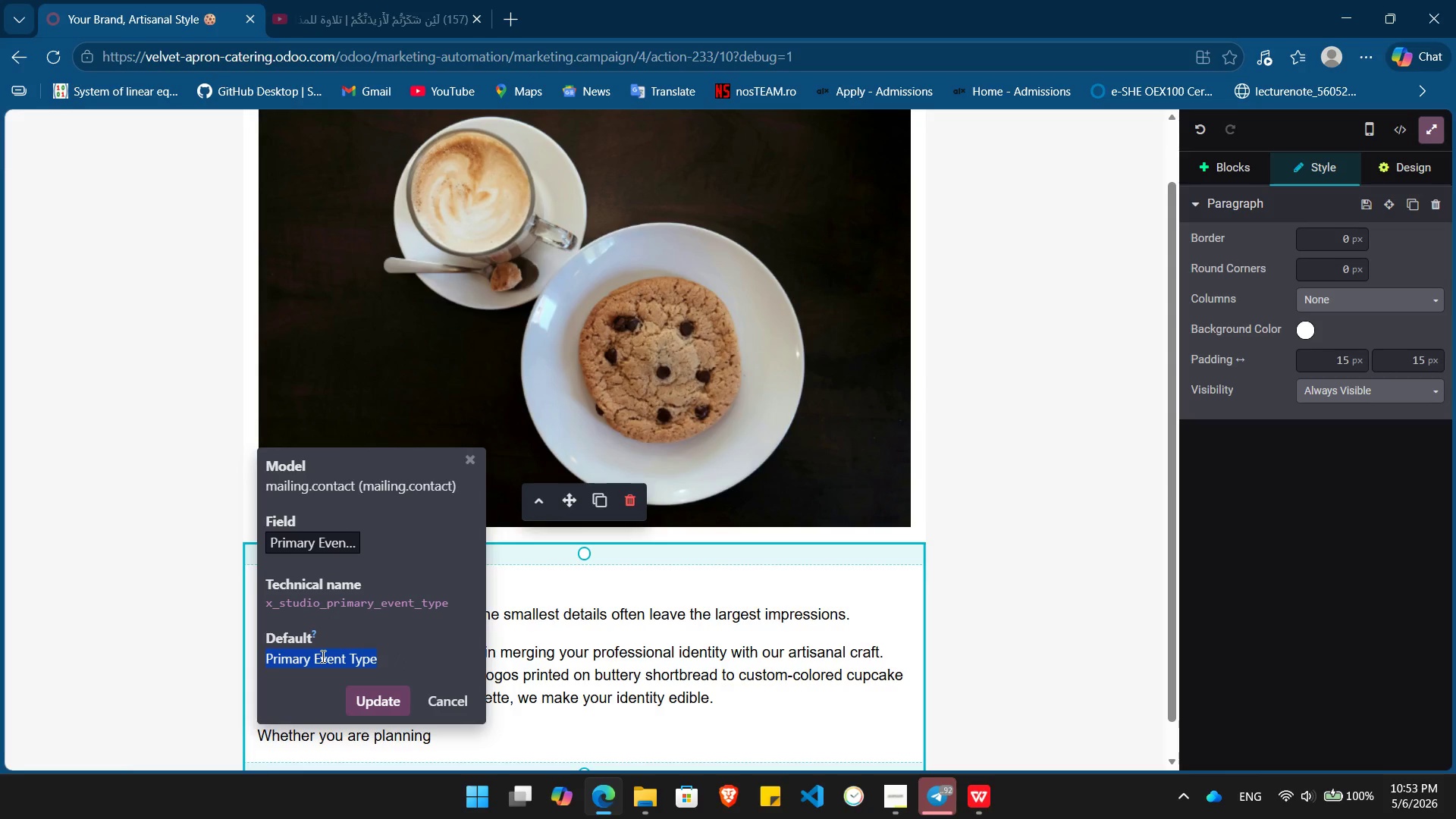 
triple_click([322, 656])
 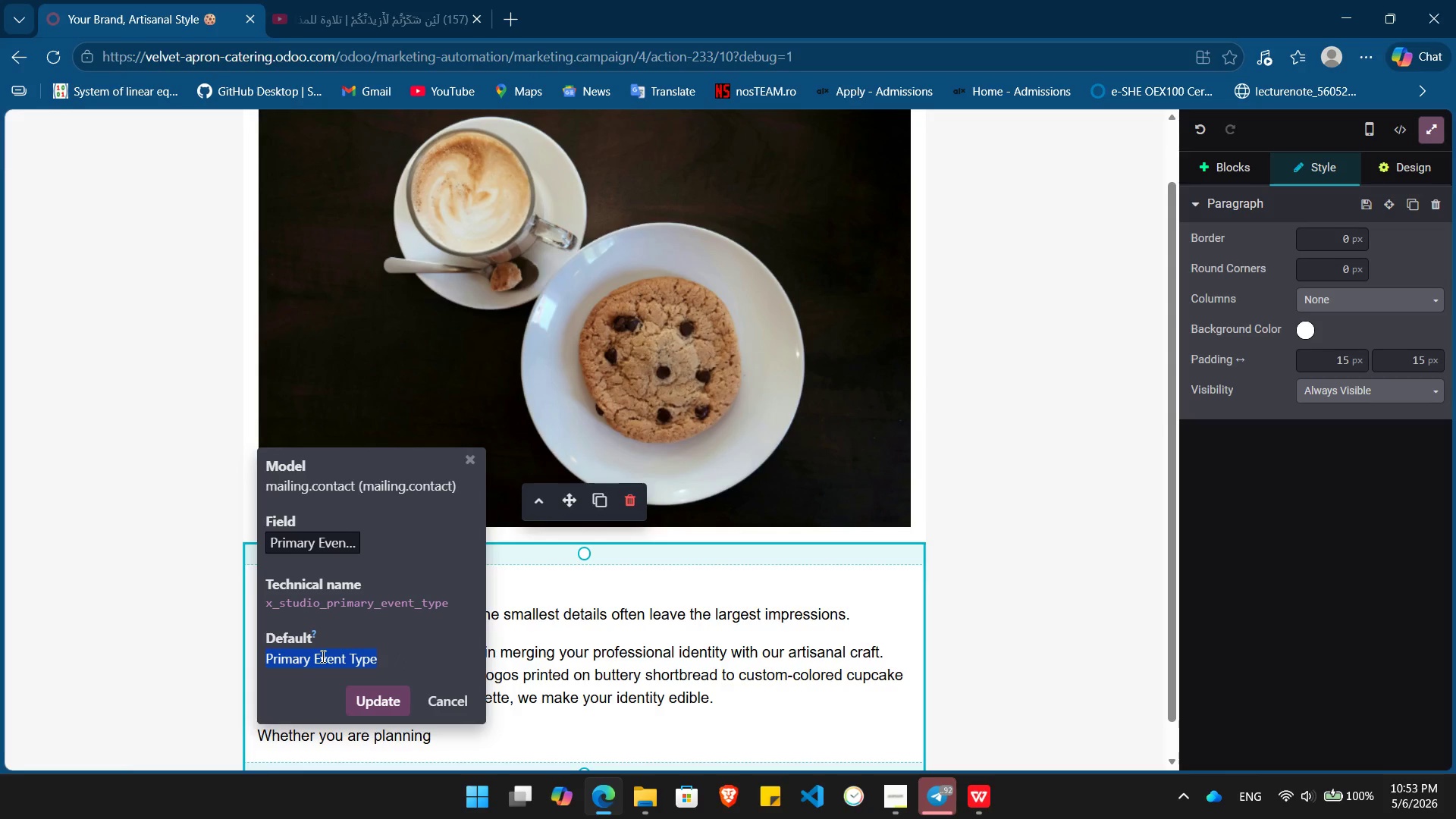 
key(Control+V)
 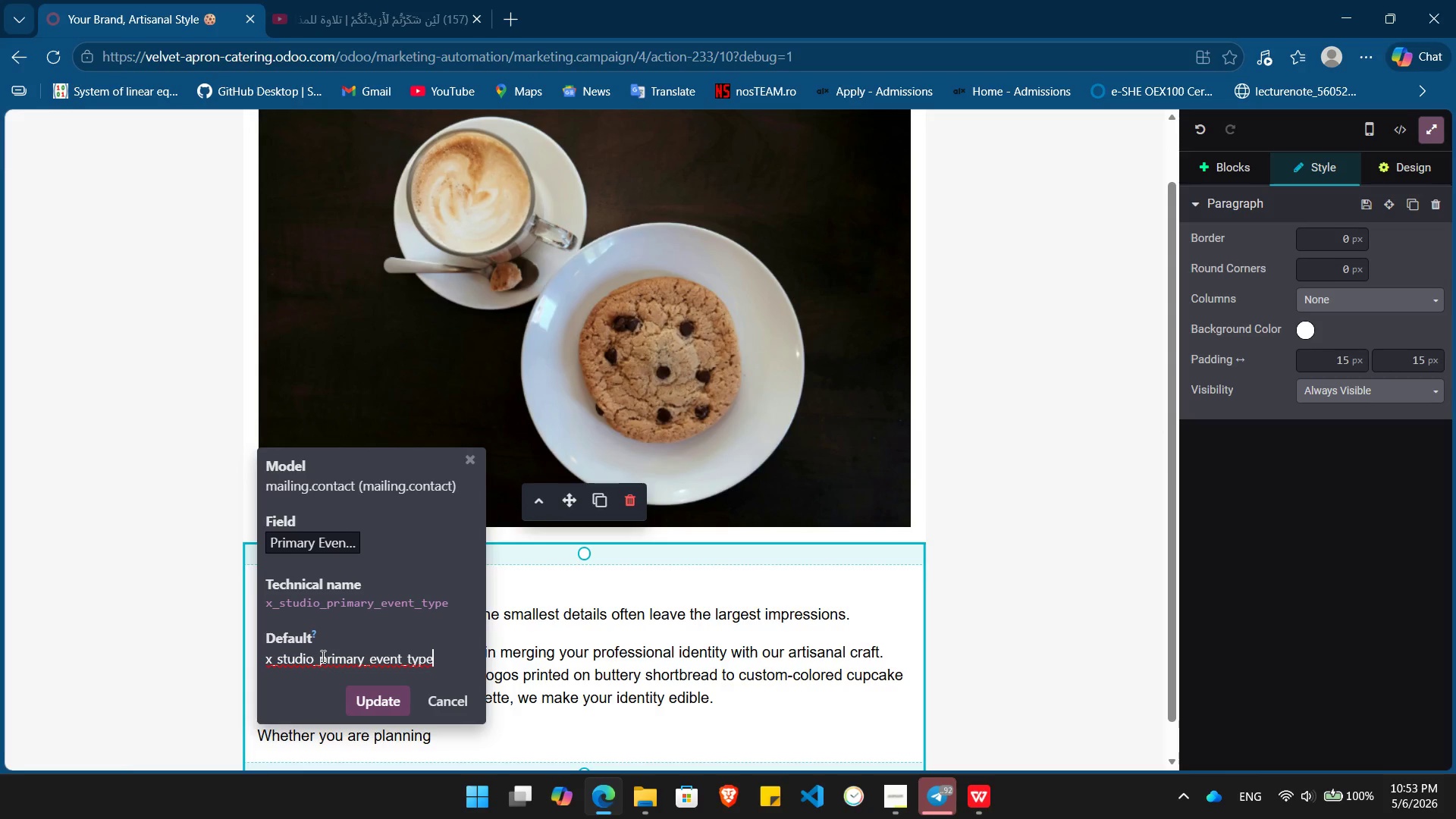 
key(Control+ControlLeft)
 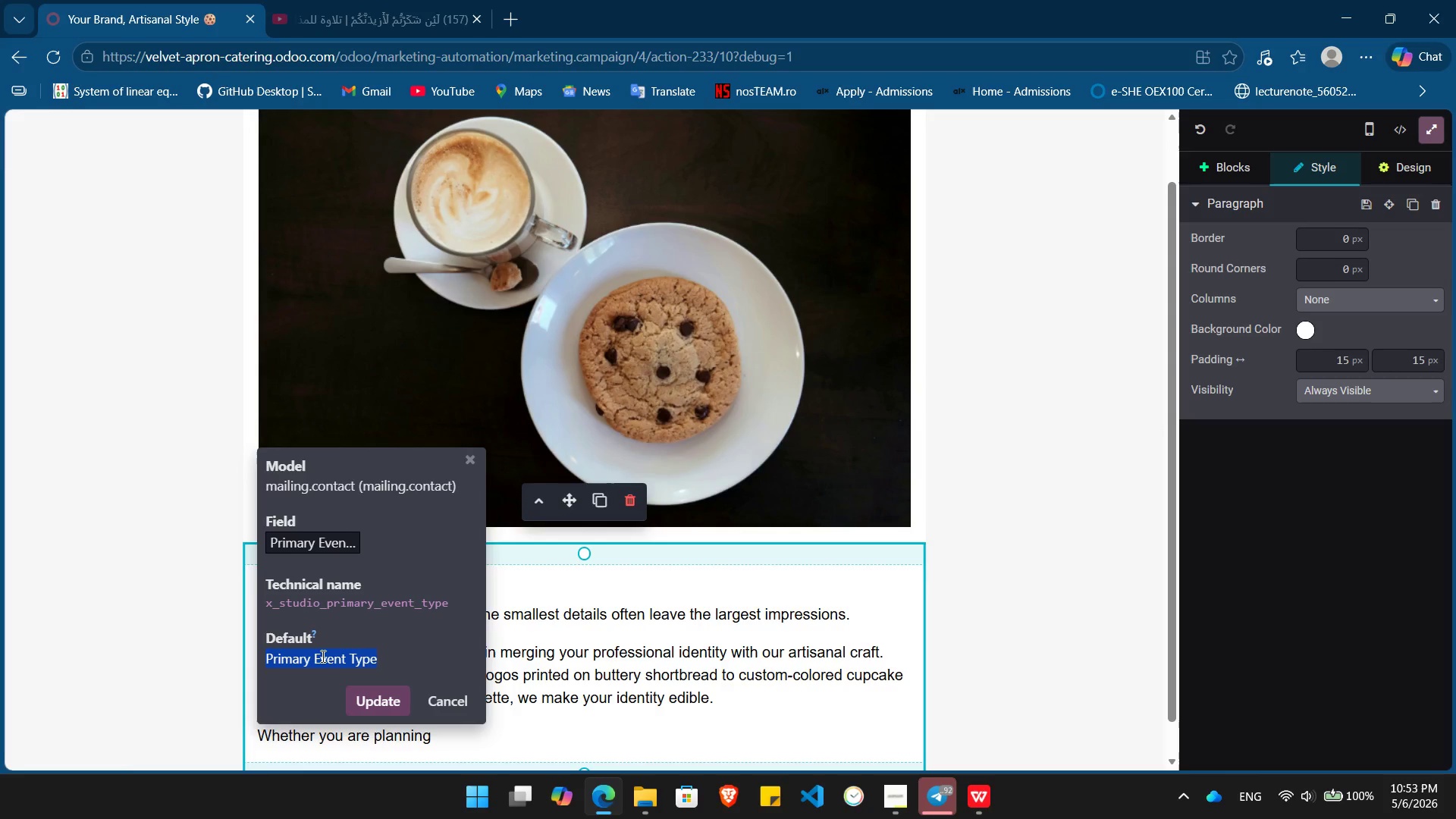 
key(Control+Z)
 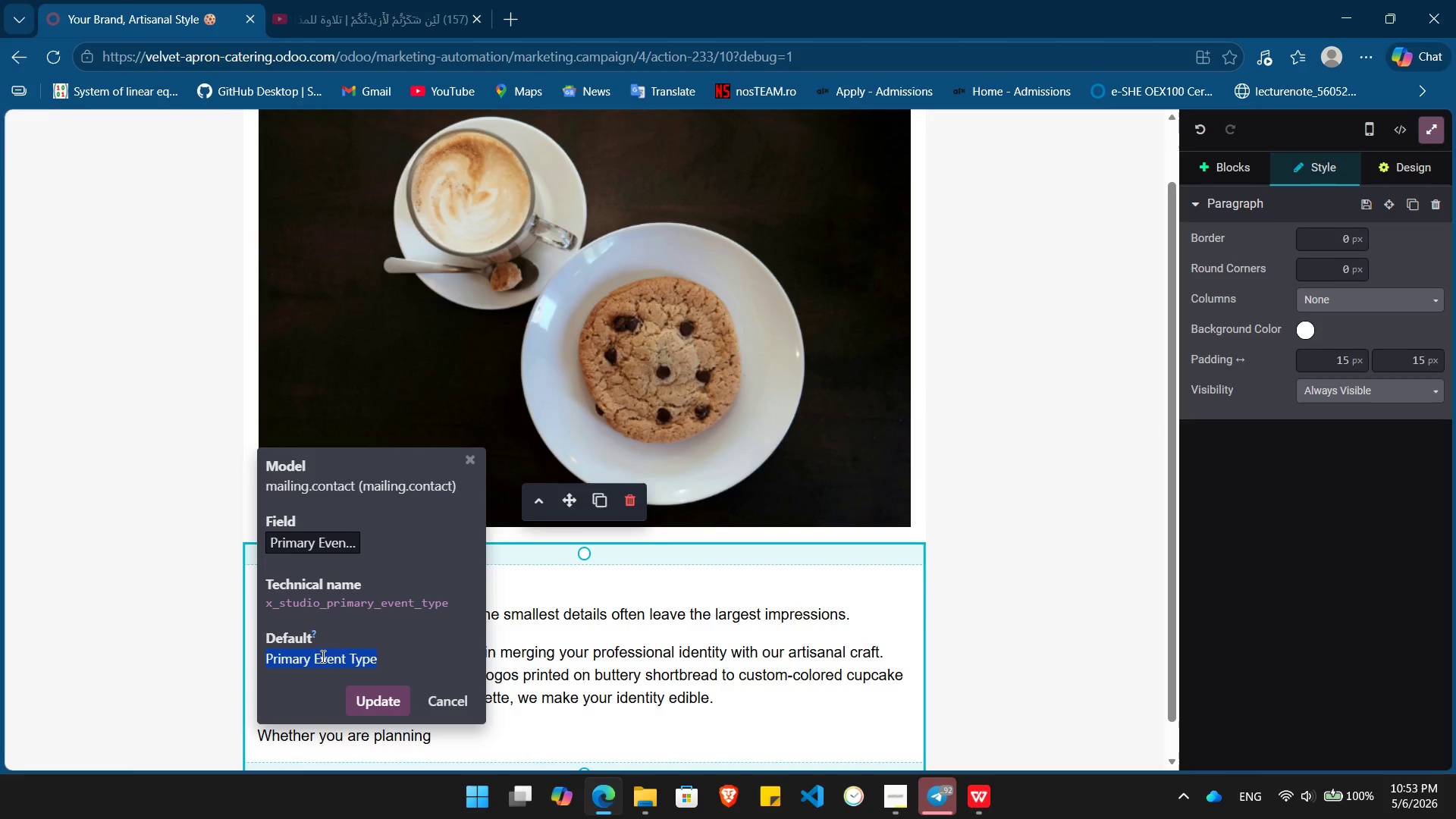 
type({{ object.)
 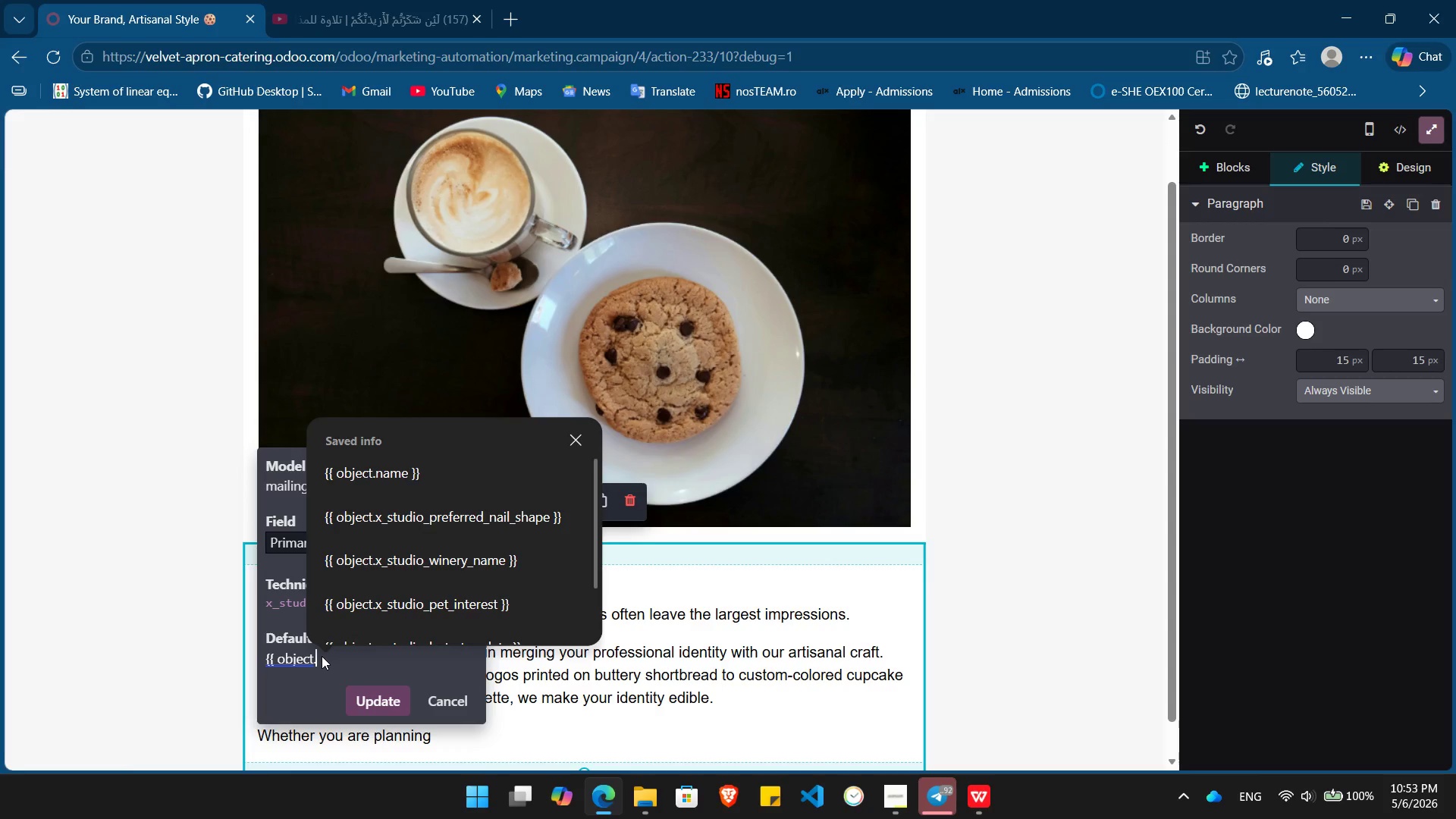 
key(Control+V)
 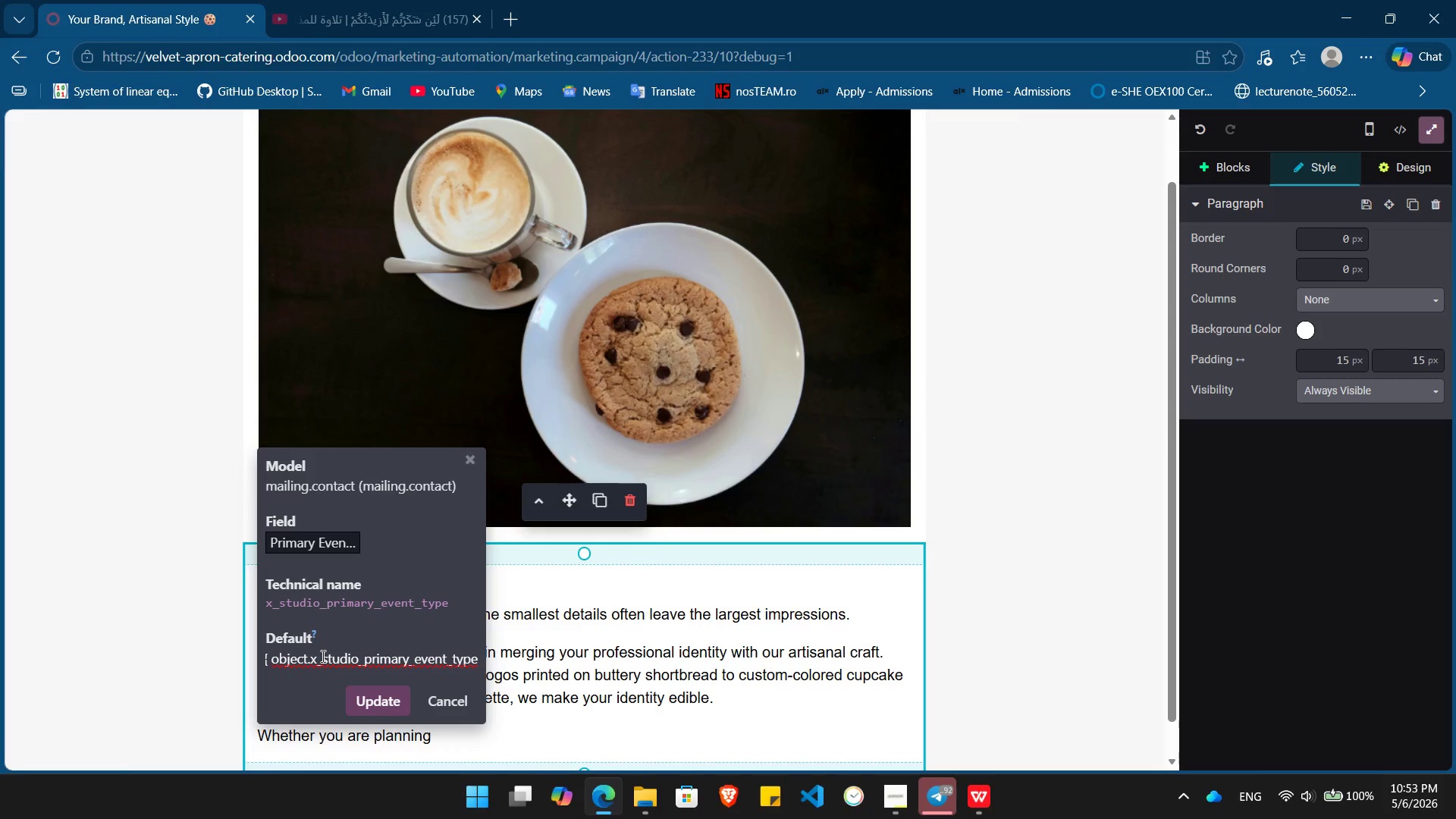 
key(Space)
 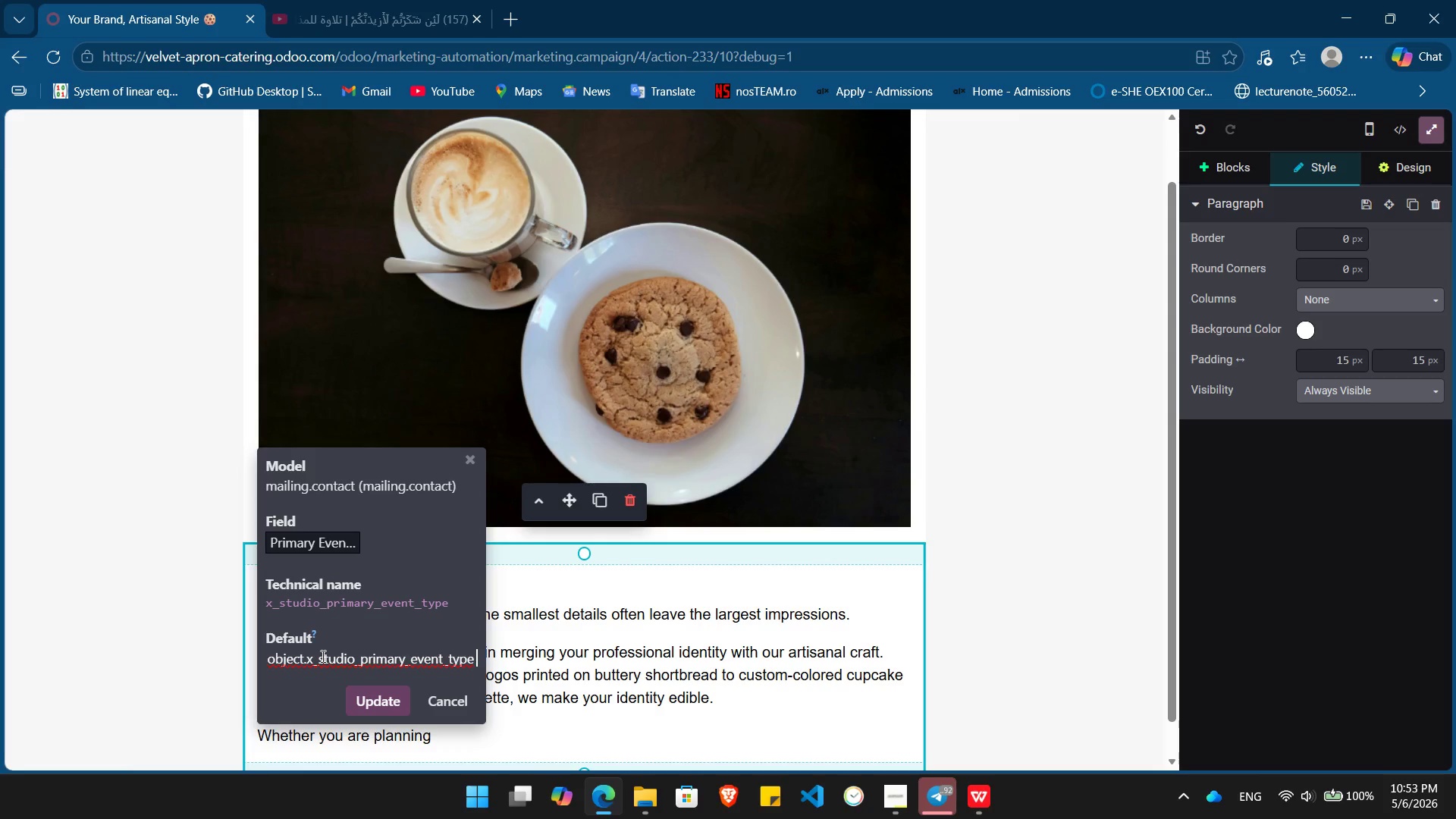 
key(Shift+Backslash)
 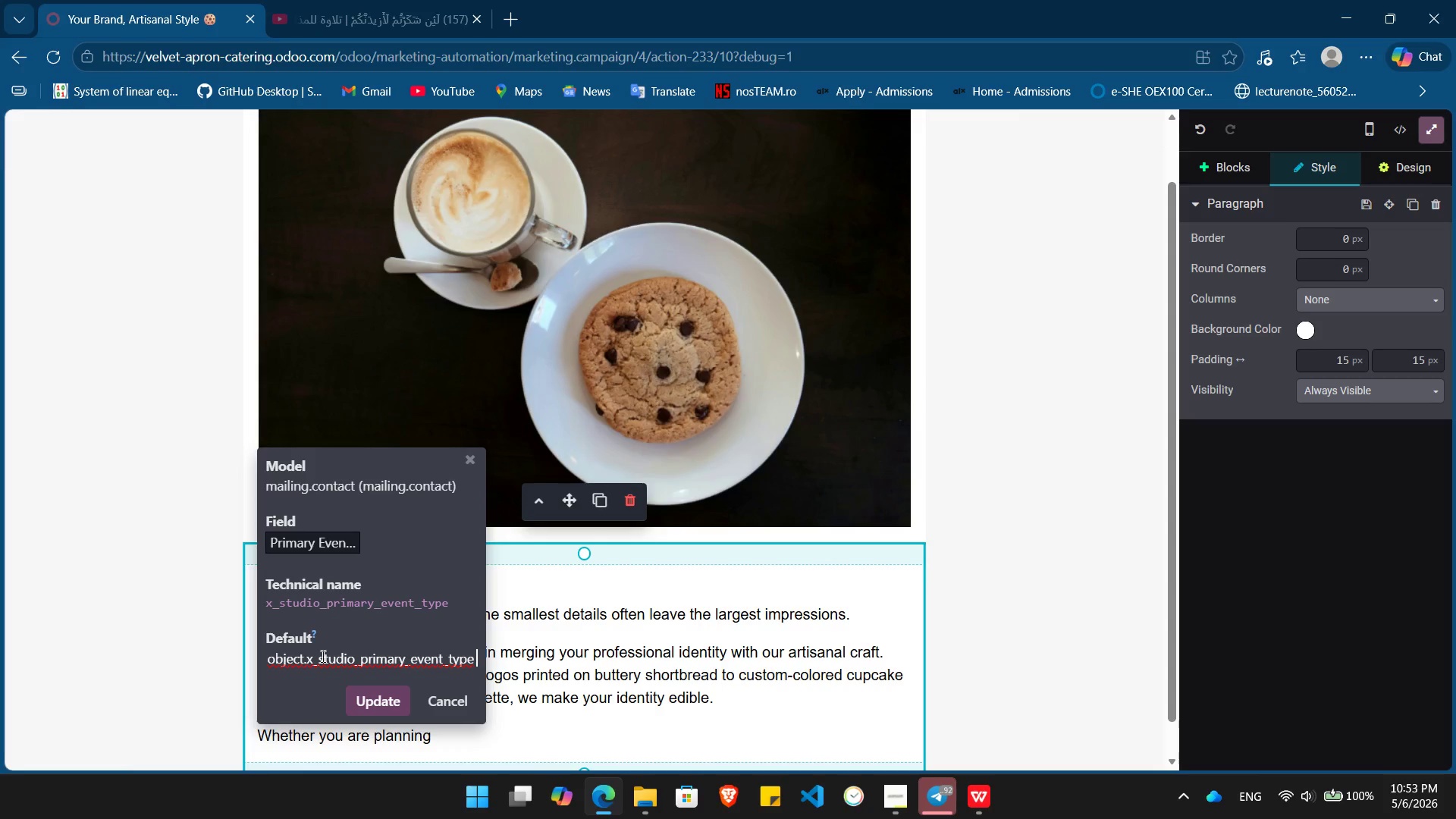 
key(Backspace)
 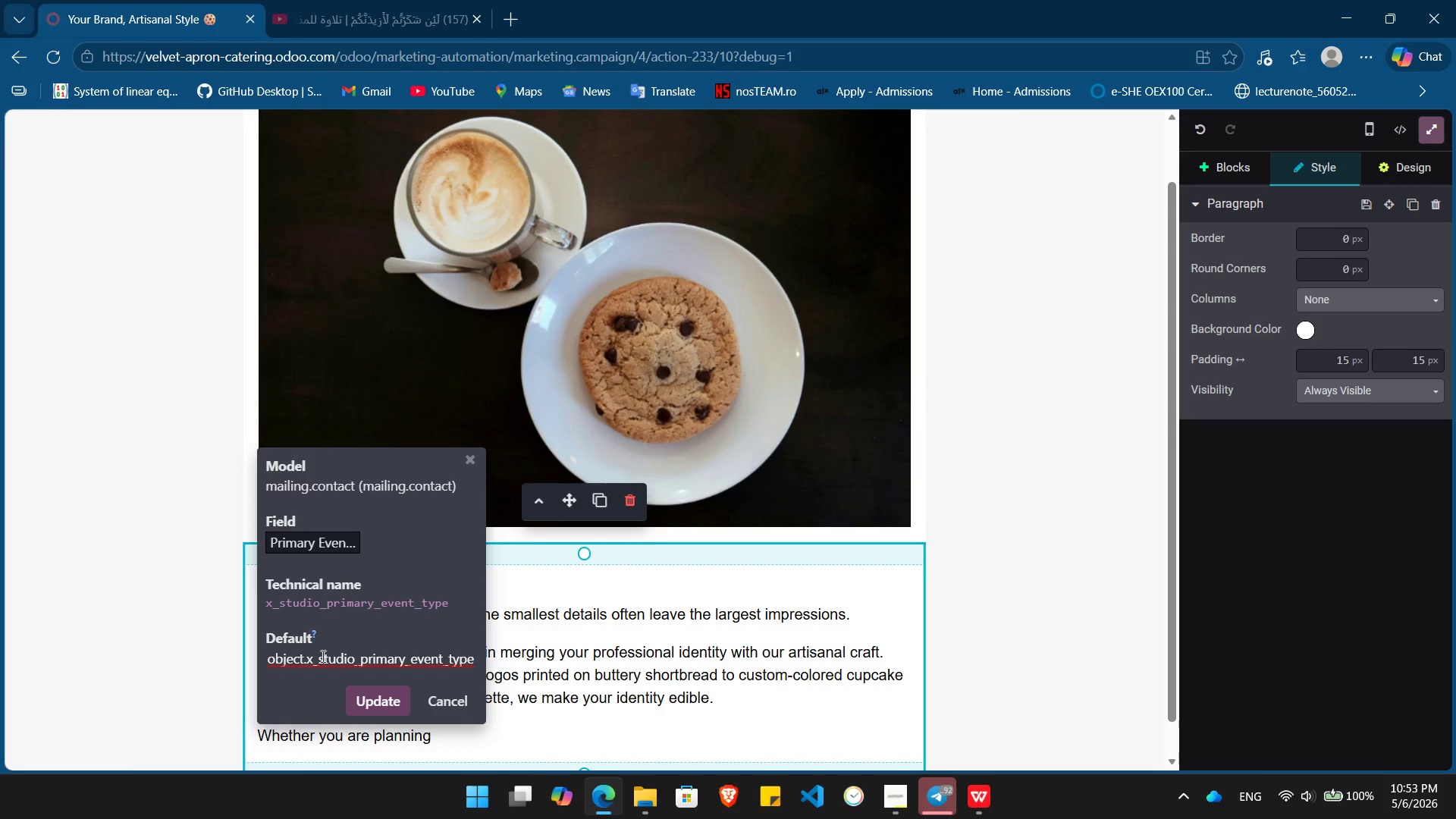 
key(Shift+BracketRight)
 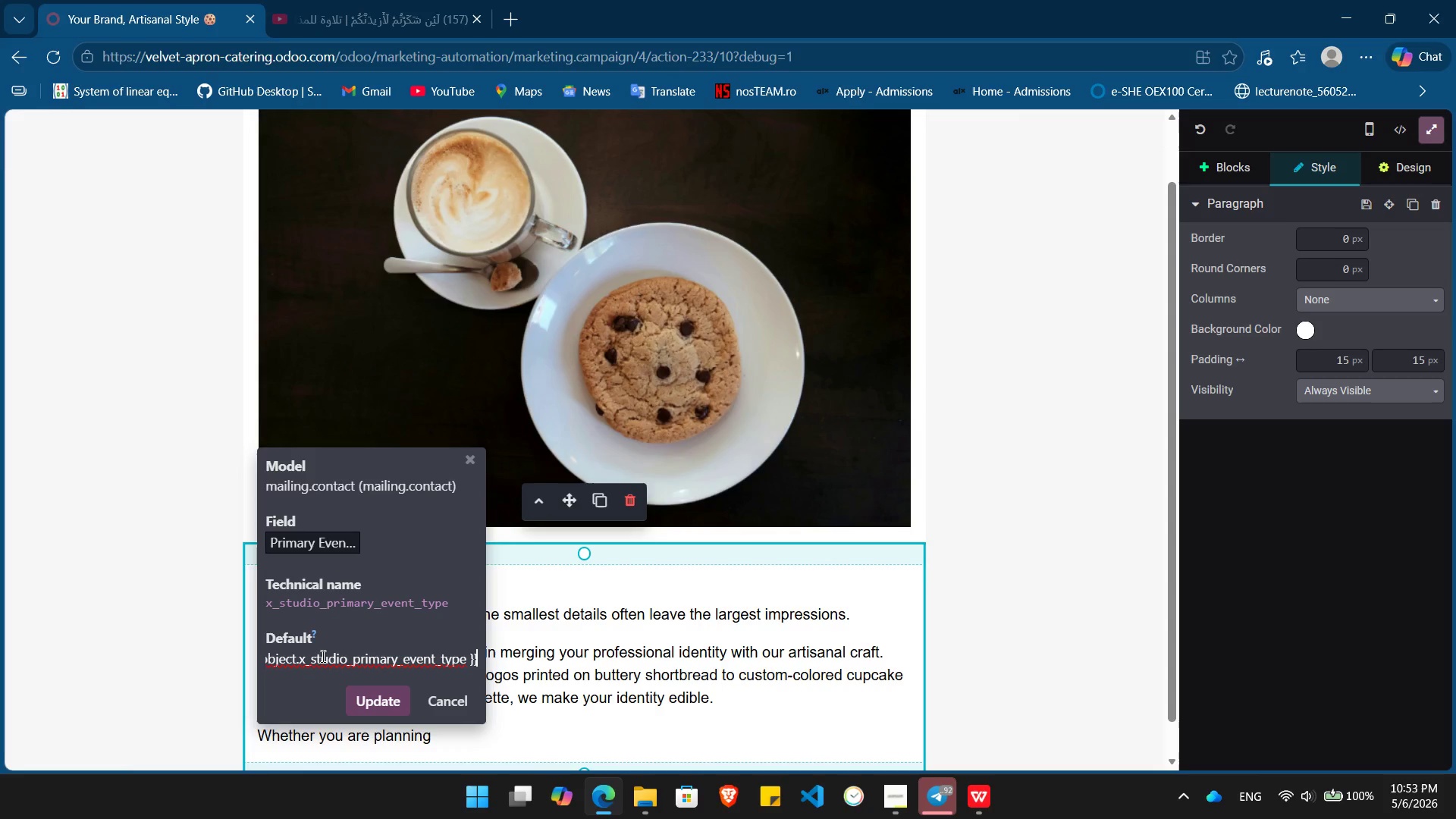 
key(Shift+BracketRight)
 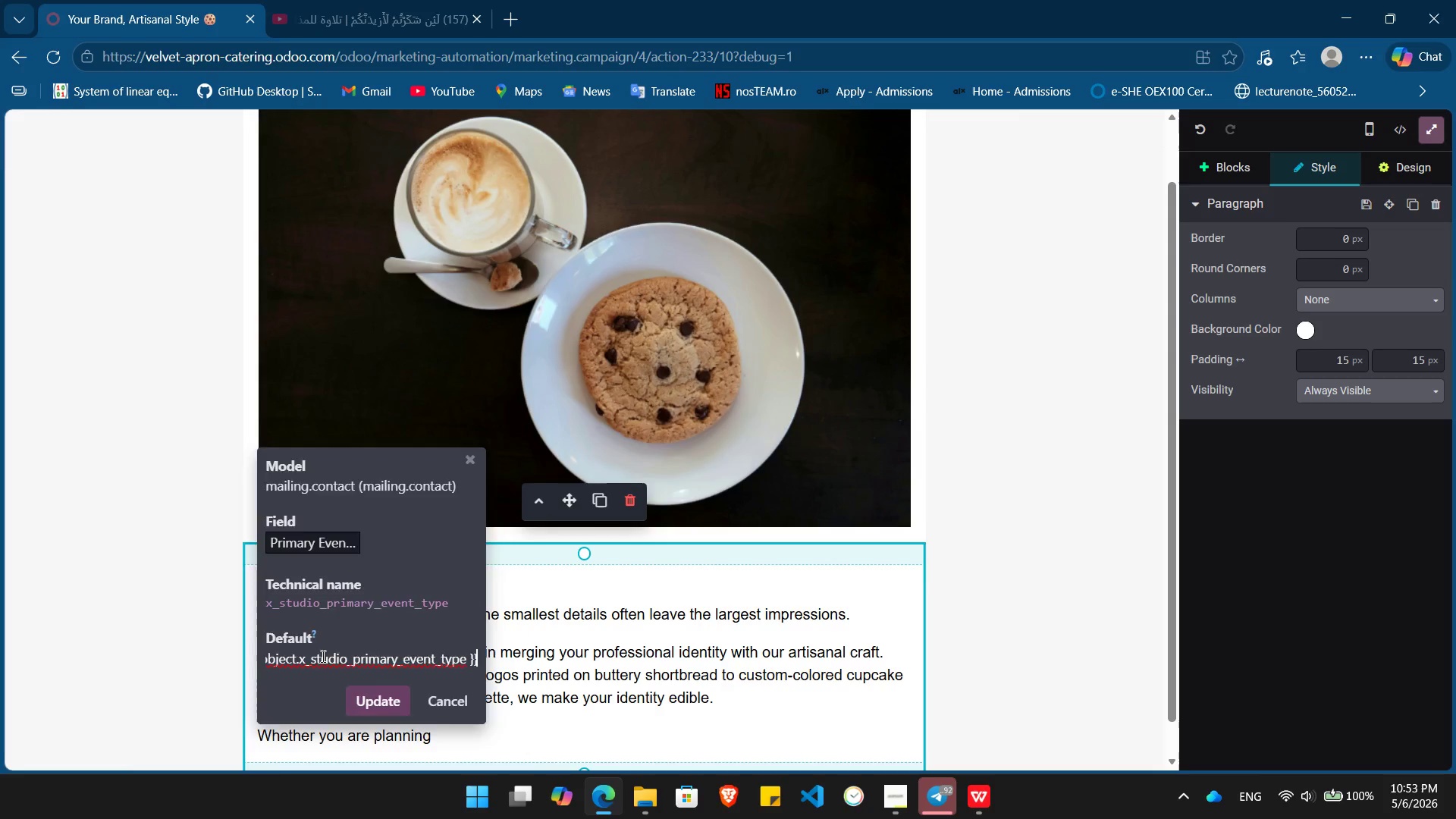 
key(Enter)
 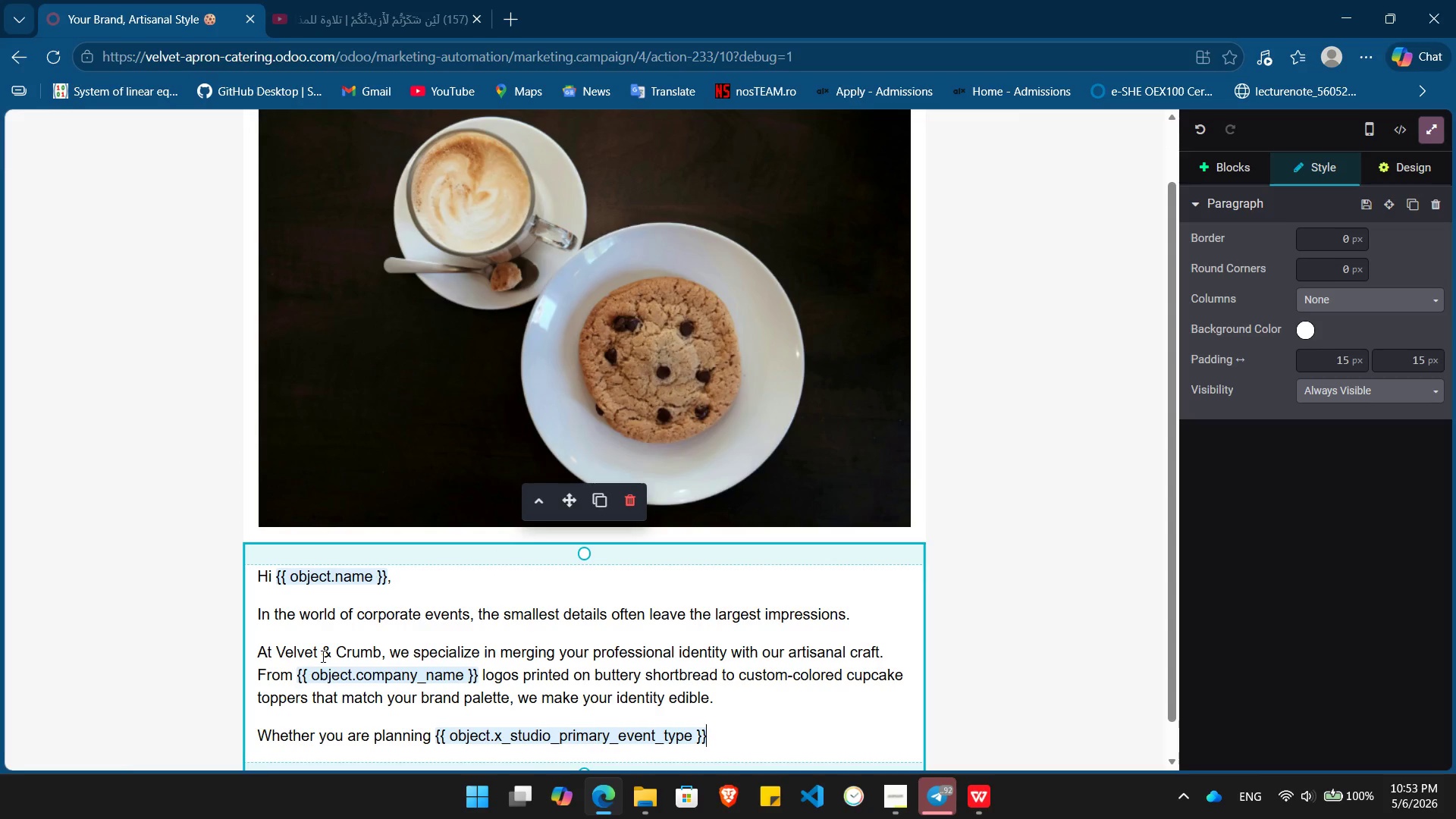 
type( or looking for unique)
 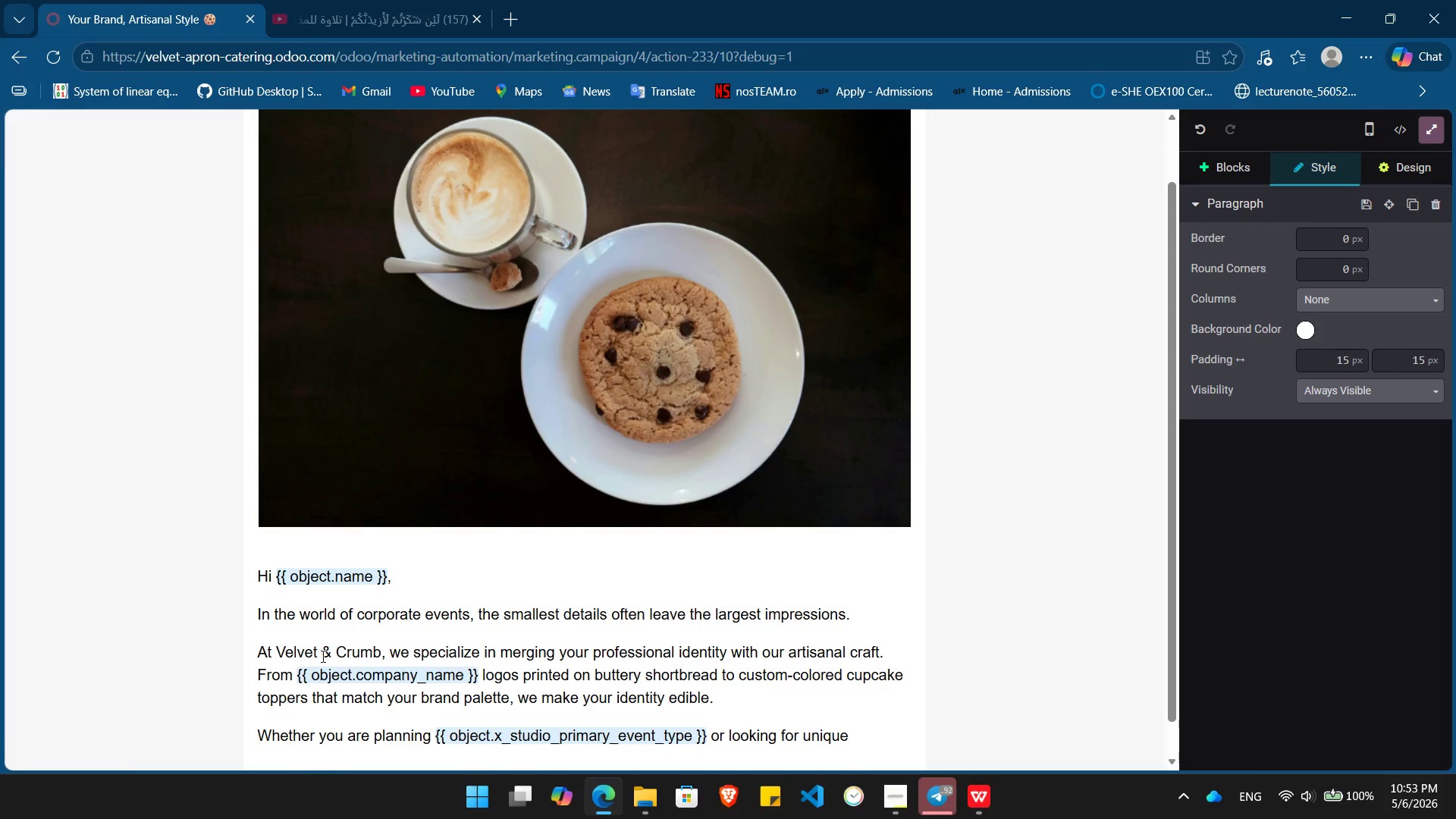 
type( client thank-you gifts, we provide the wow factor that stays on brand and on budget.)
 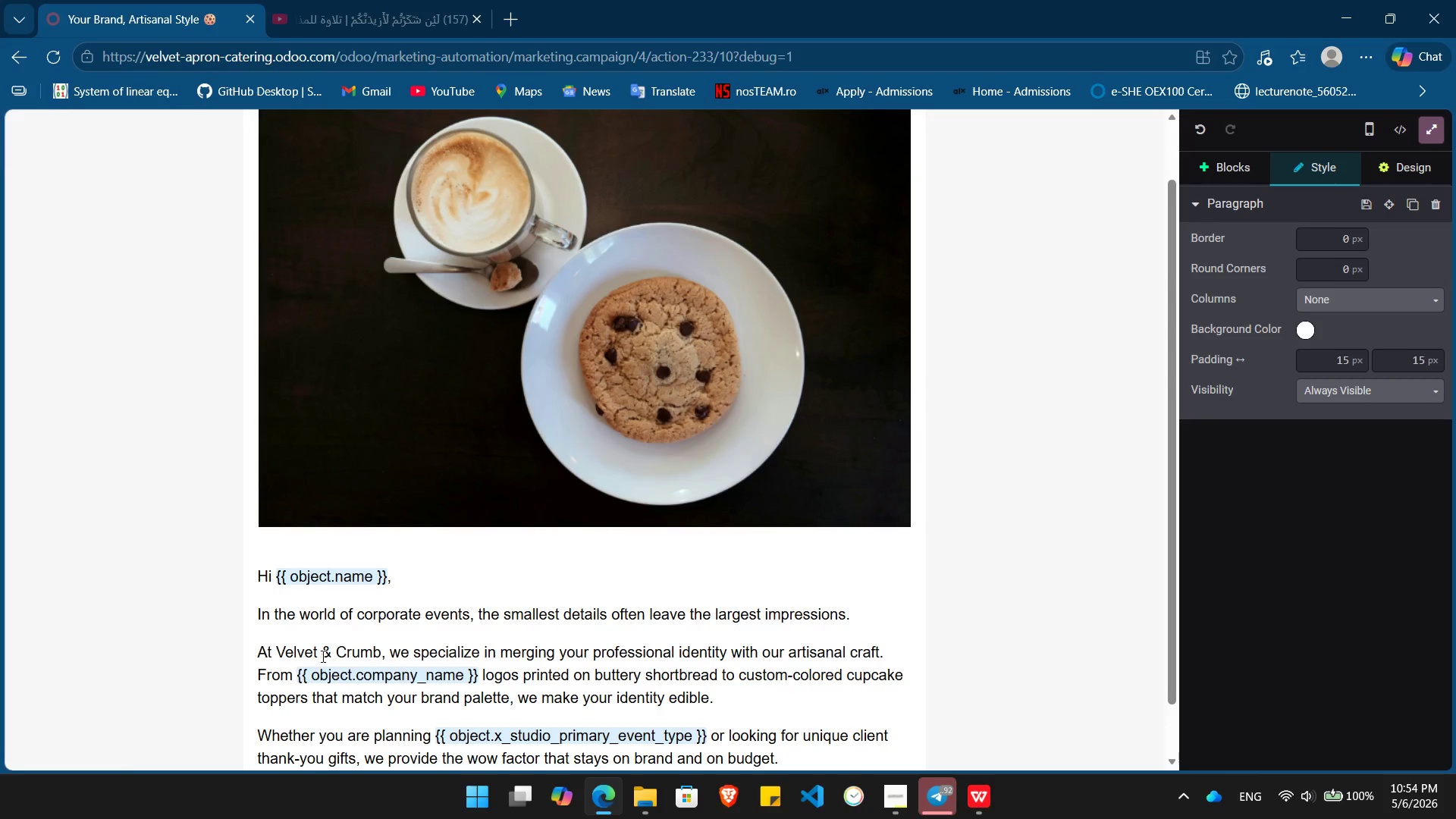 
key(Enter)
 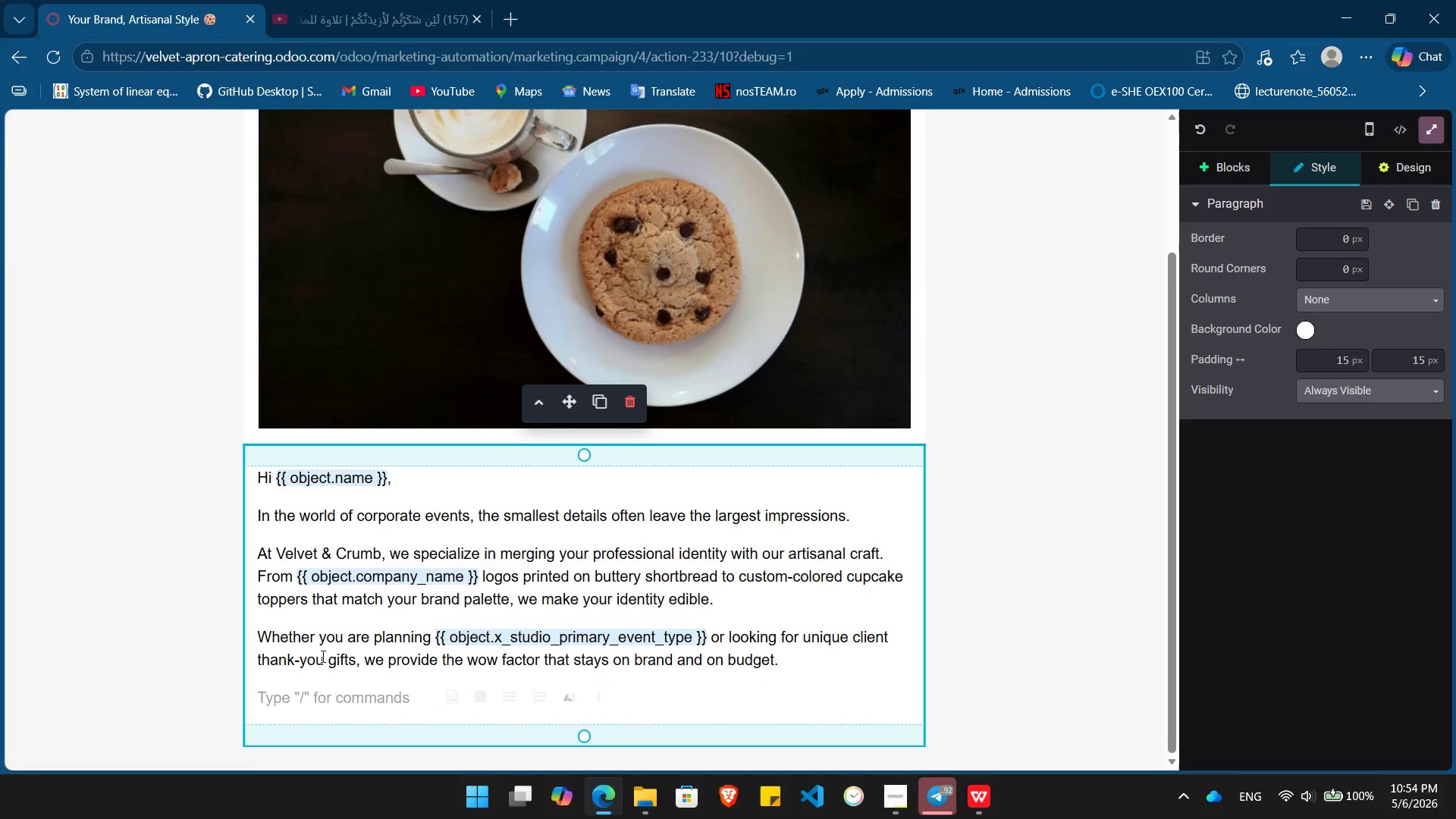 
type(/bu)
 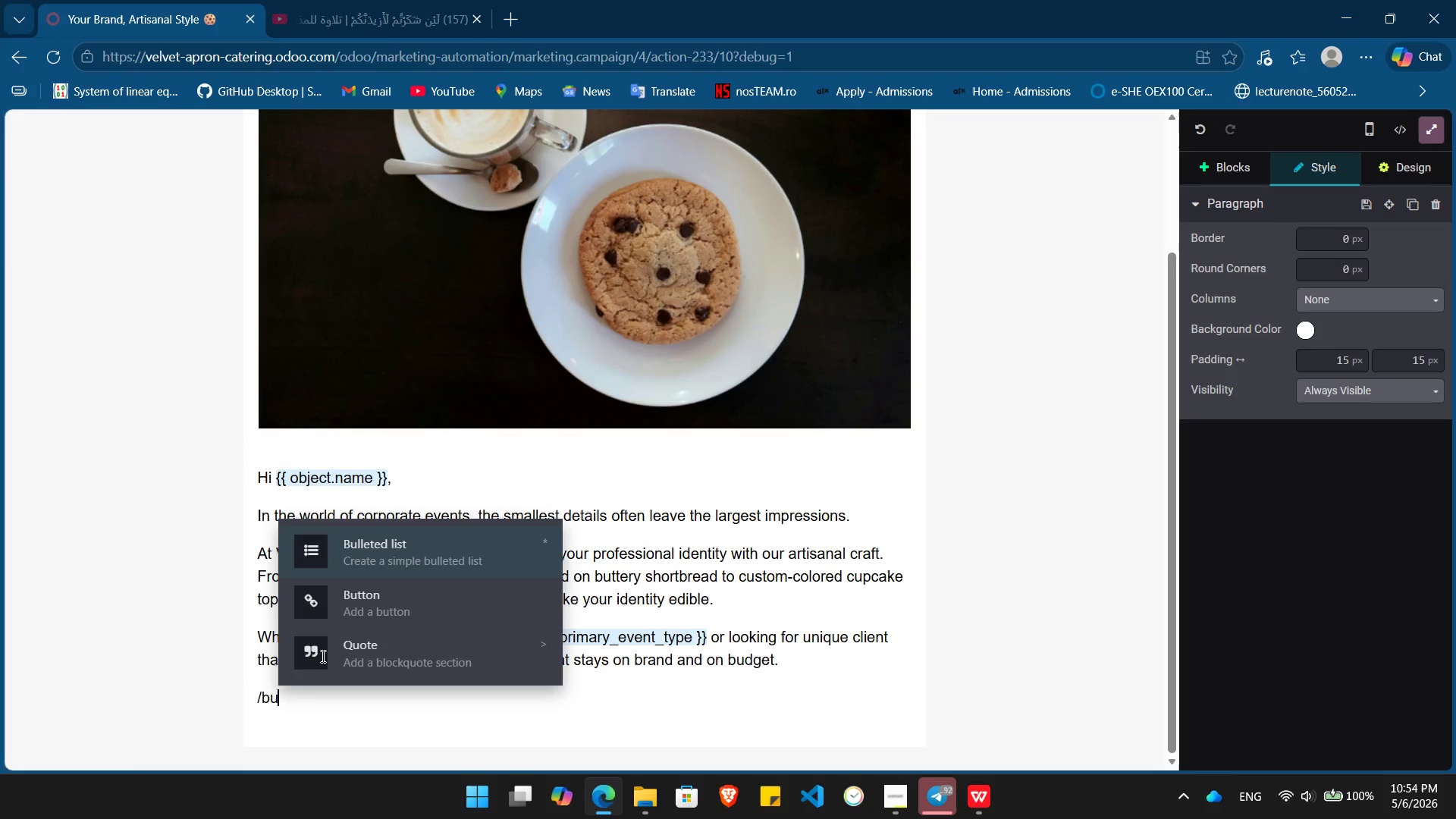 
key(ArrowDown)
 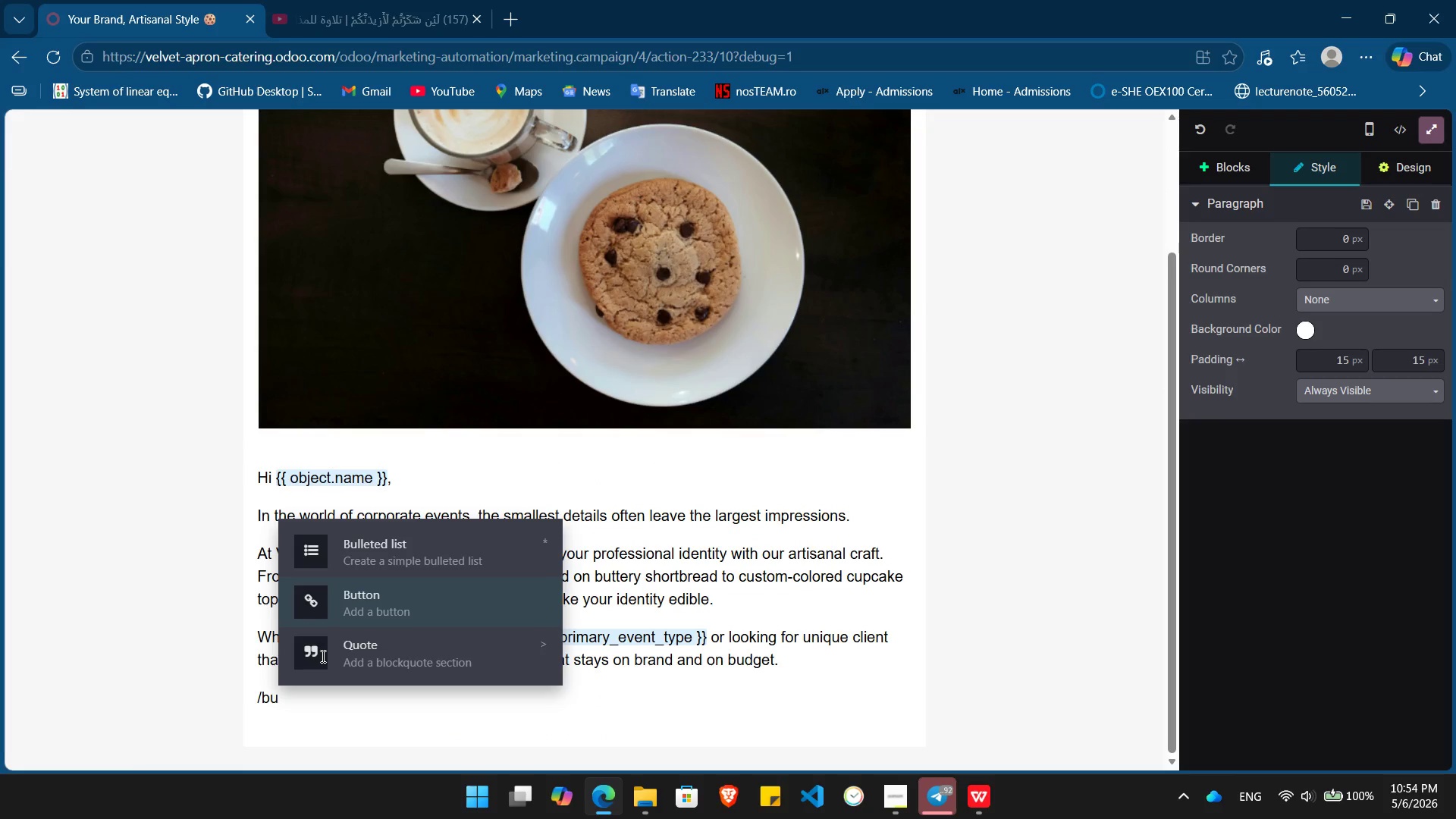 
key(Enter)
 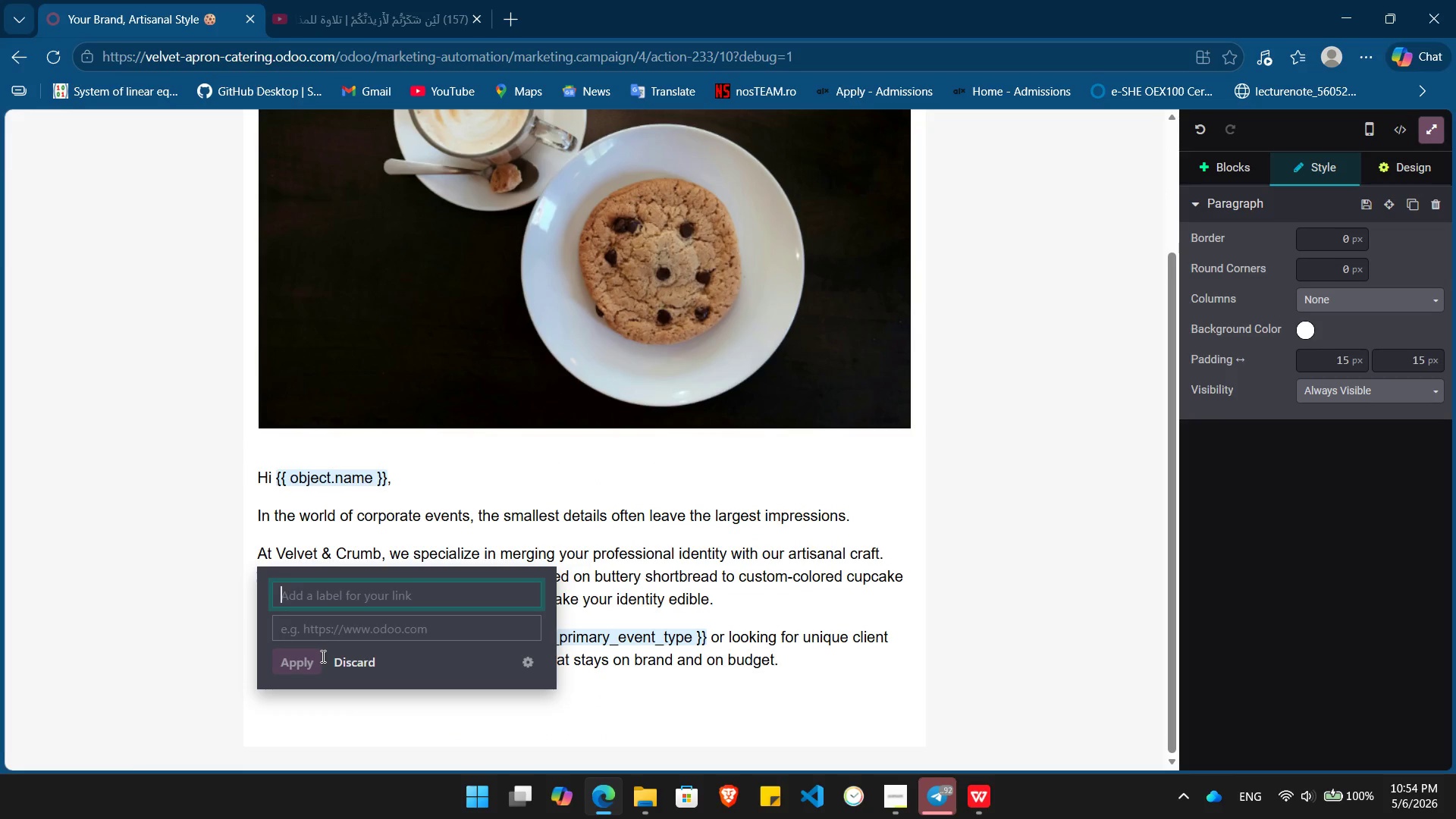 
type(View Our Branding Gallery)
key(Tab)
type(h)
 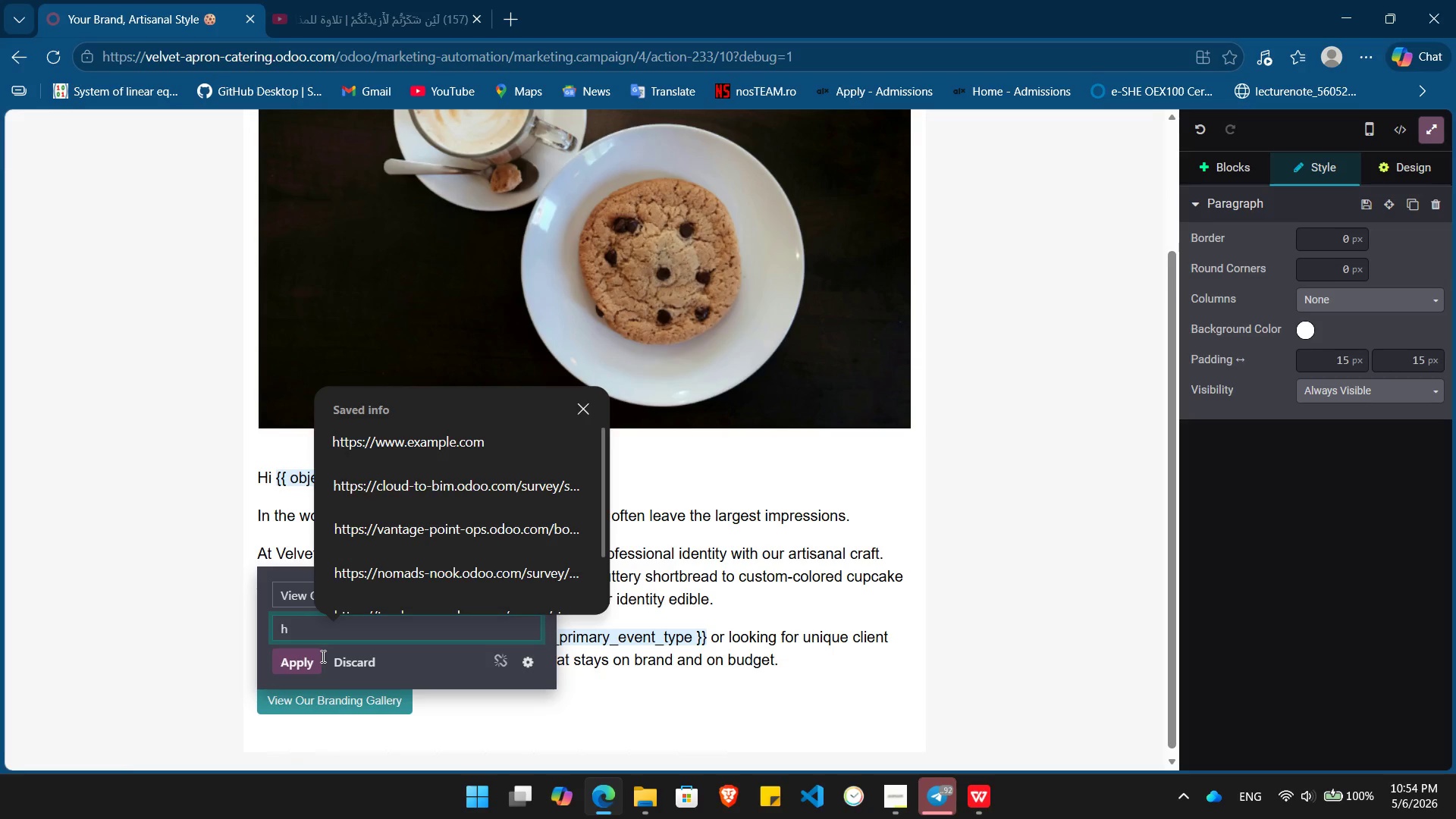 
key(ArrowDown)
 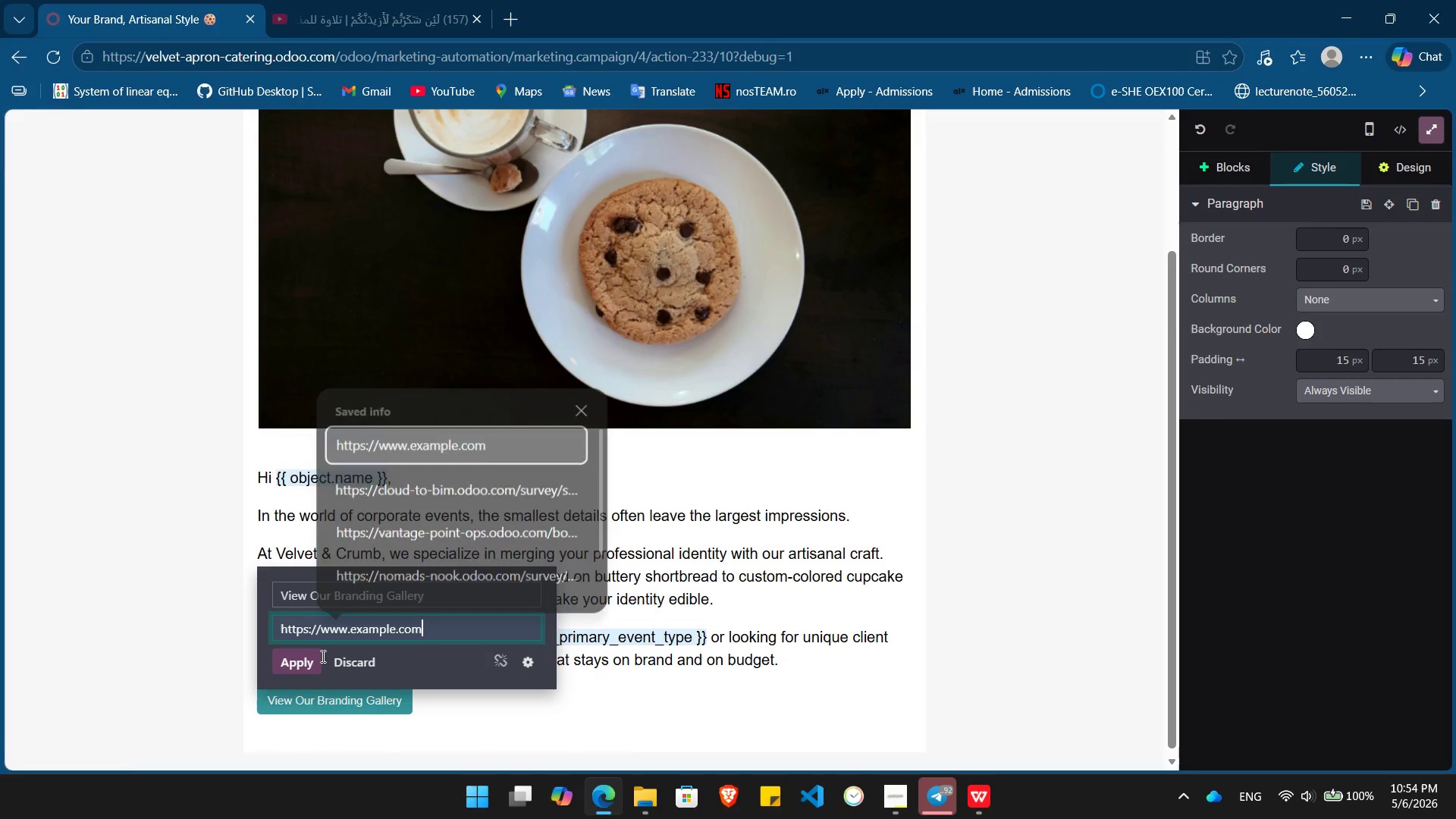 
key(Enter)
 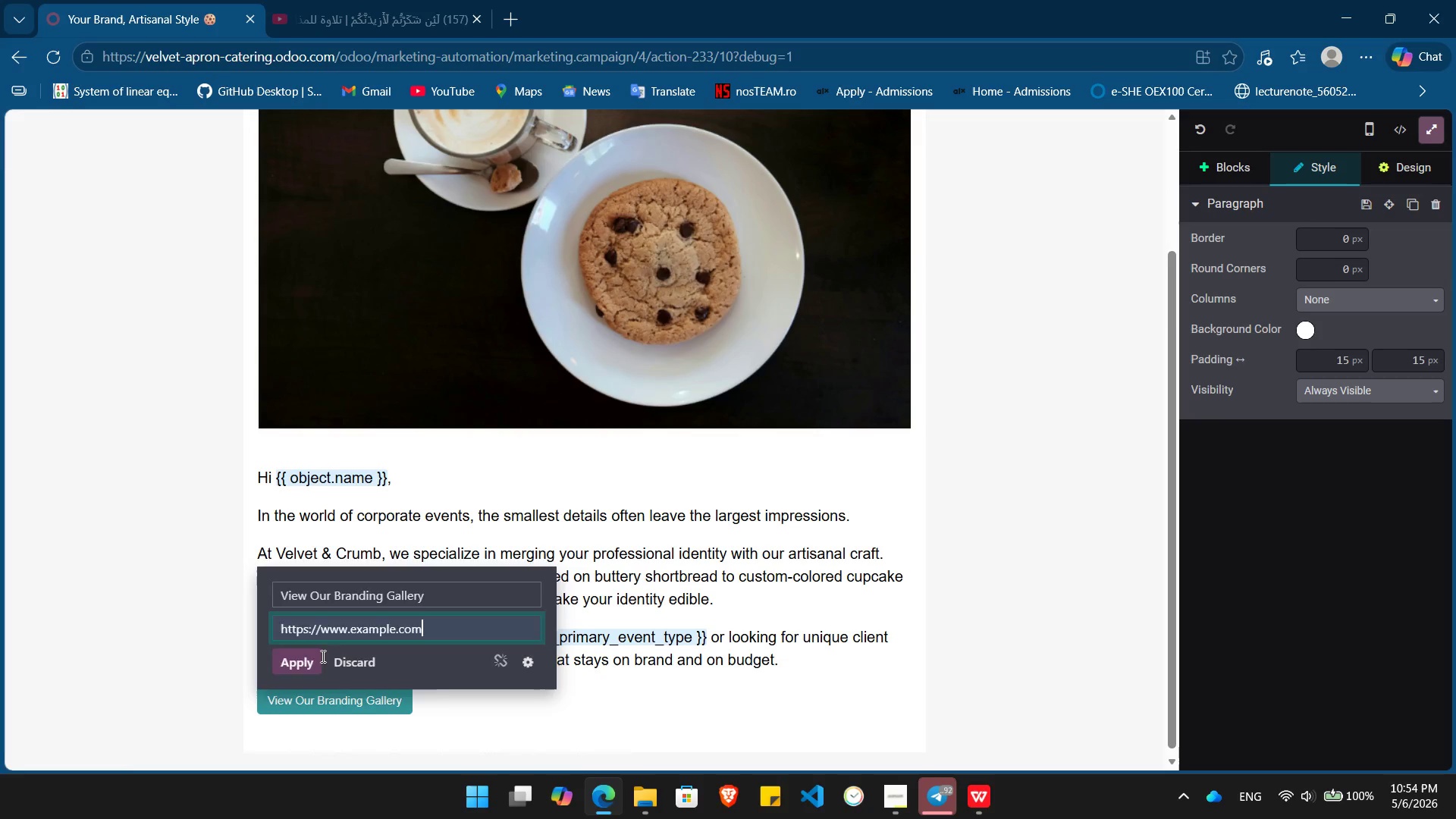 
key(Enter)
 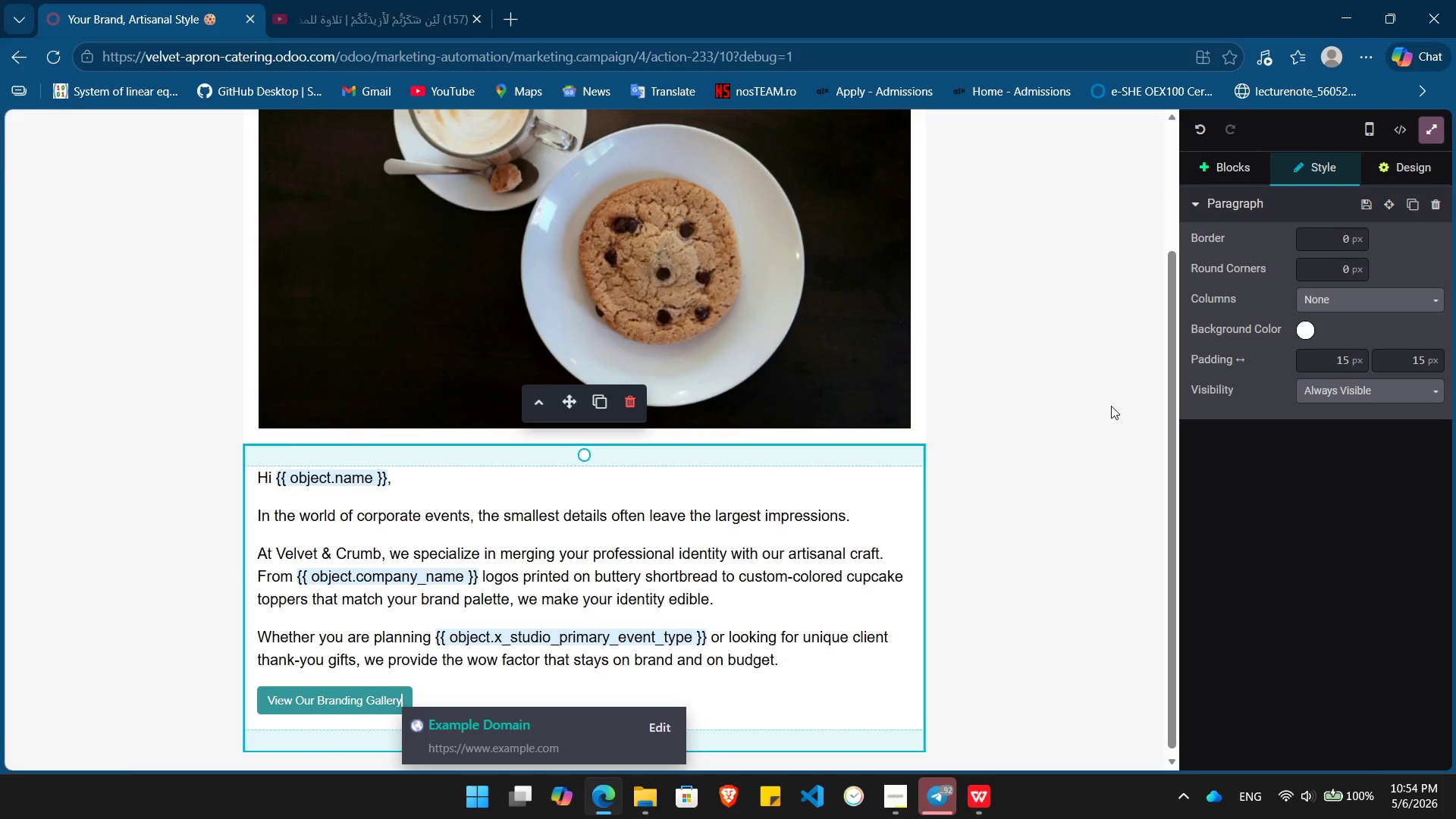 
left_click([990, 378])
 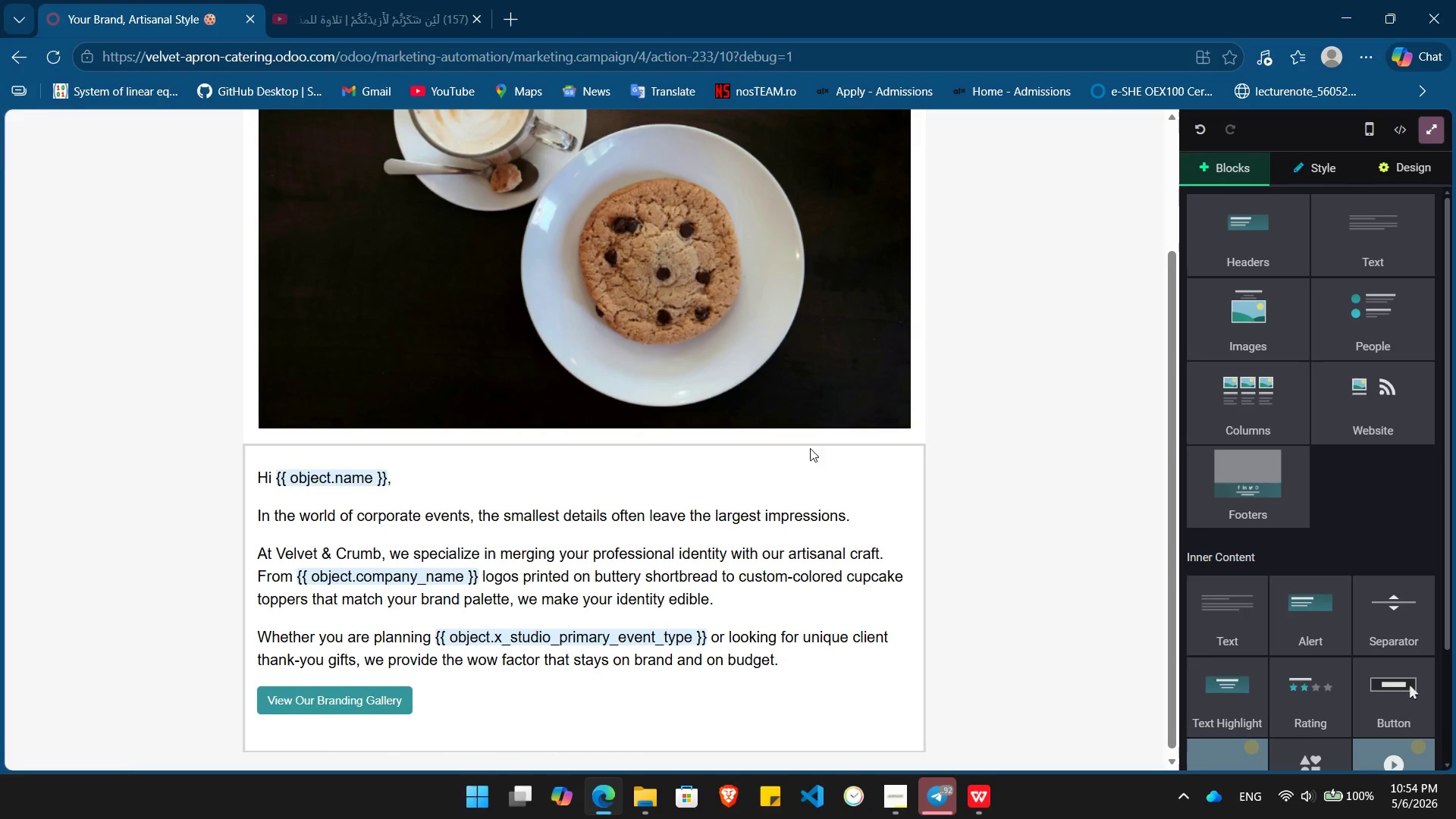 
left_click([830, 465])
 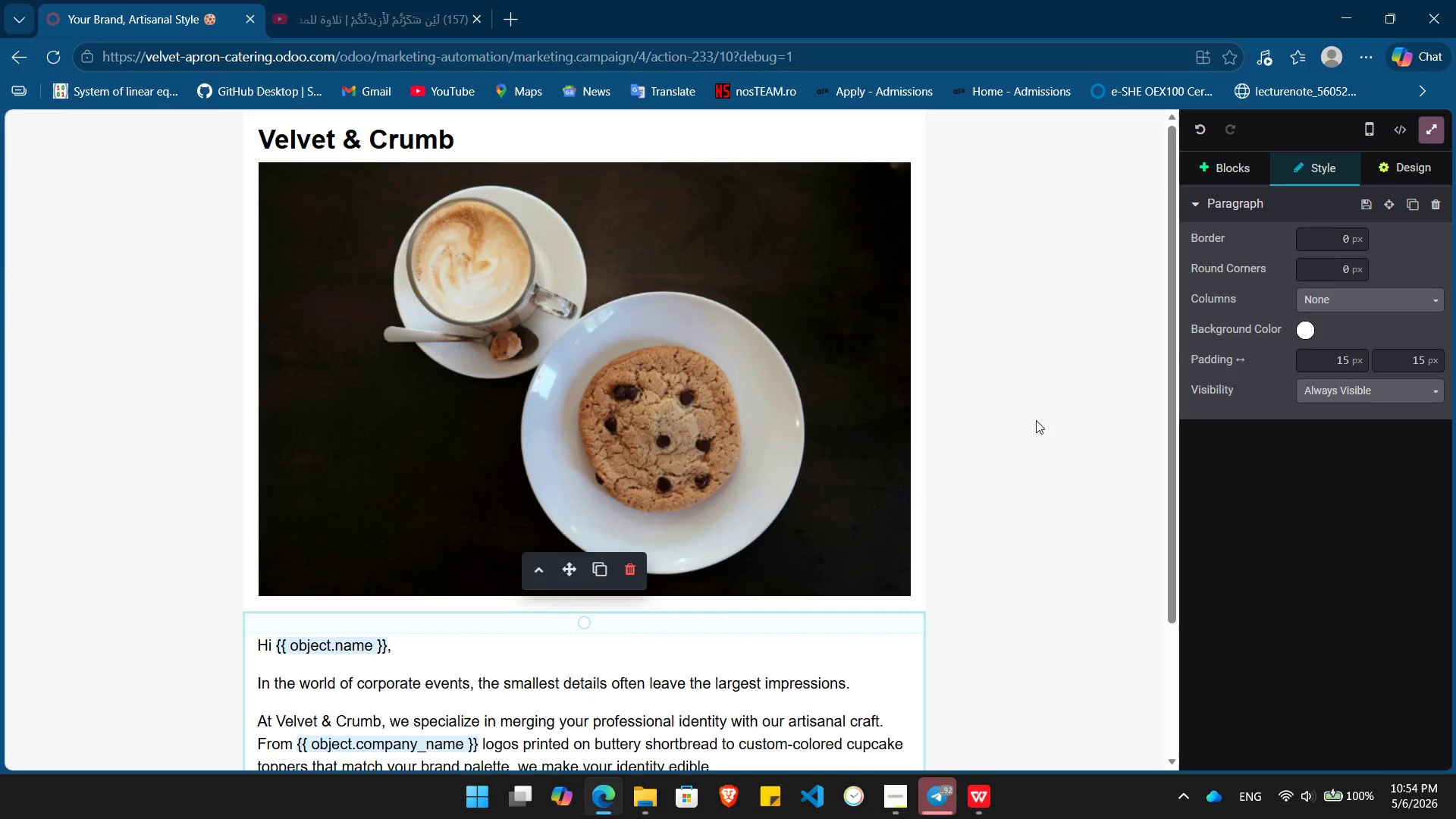 
left_click([1417, 170])
 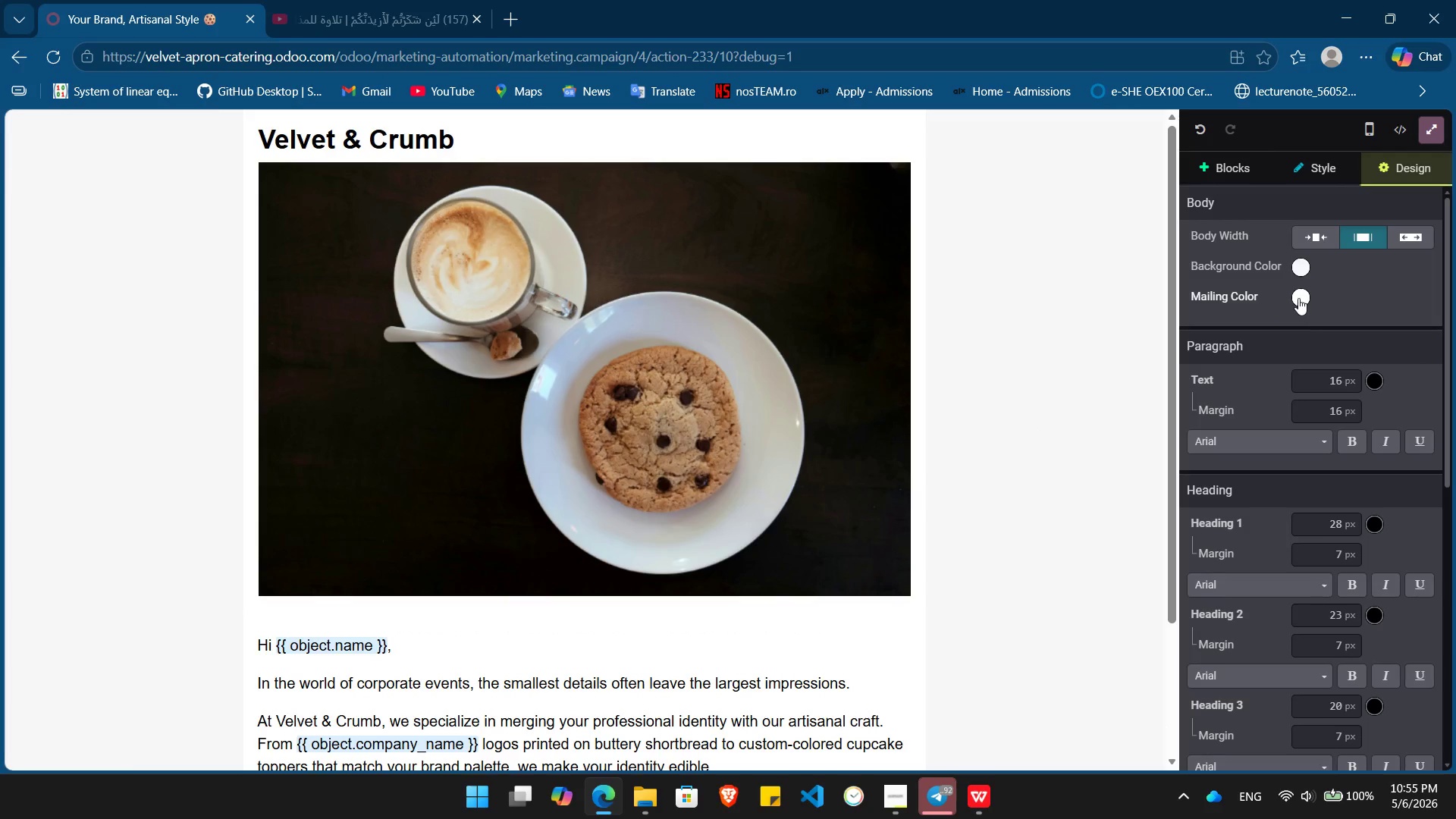 
left_click([1303, 295])
 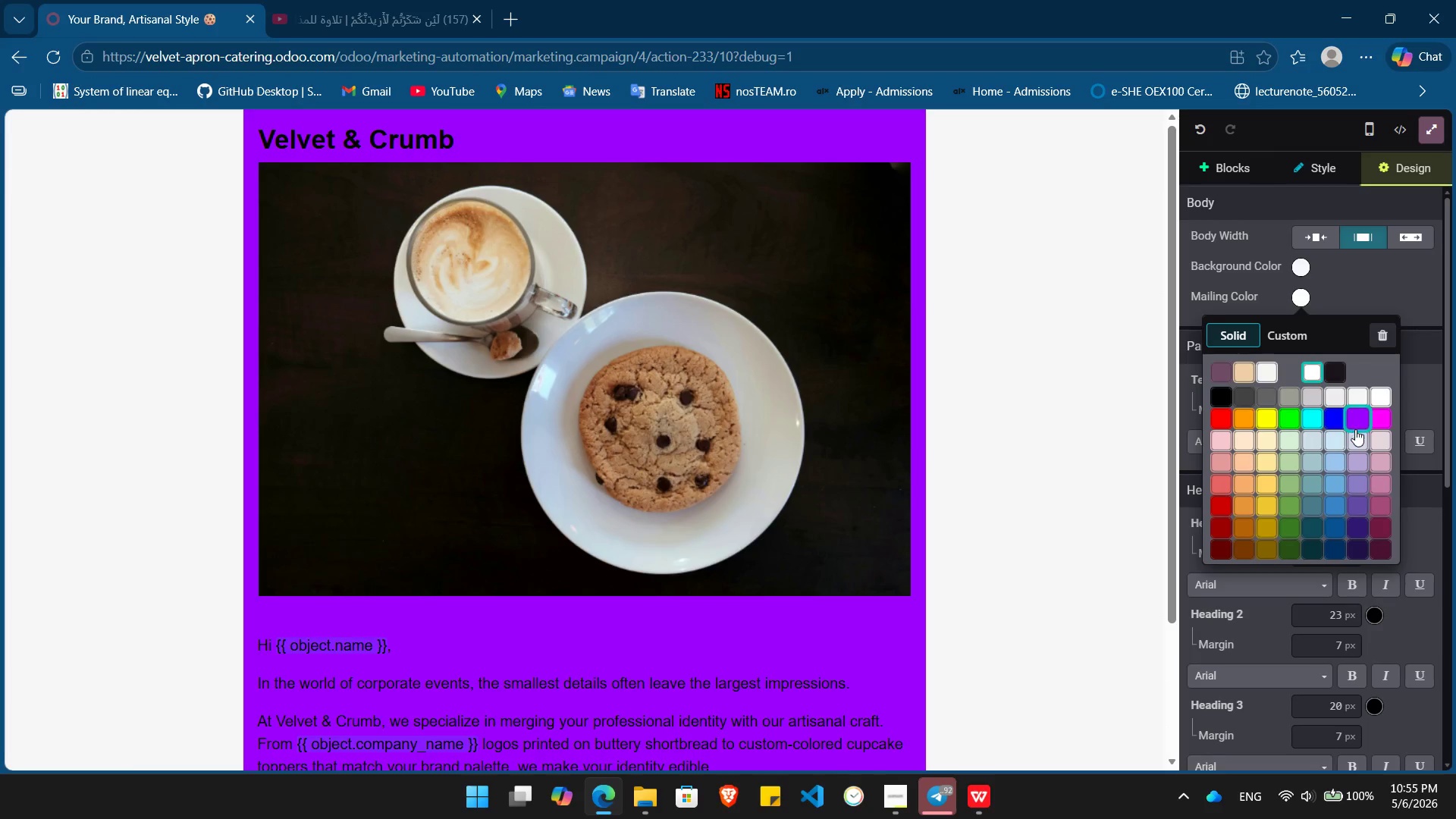 
left_click([1355, 436])
 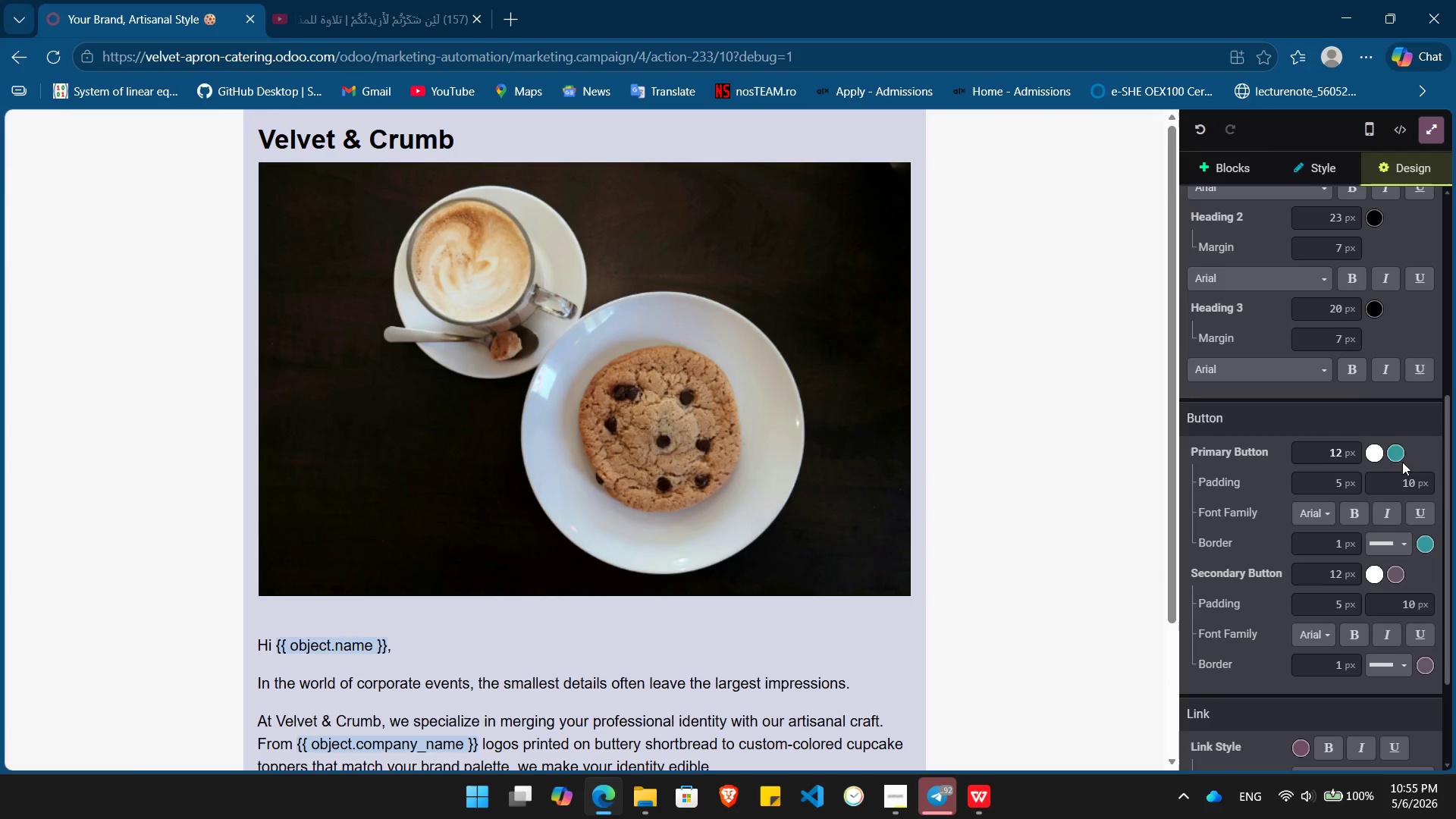 
left_click([1395, 454])
 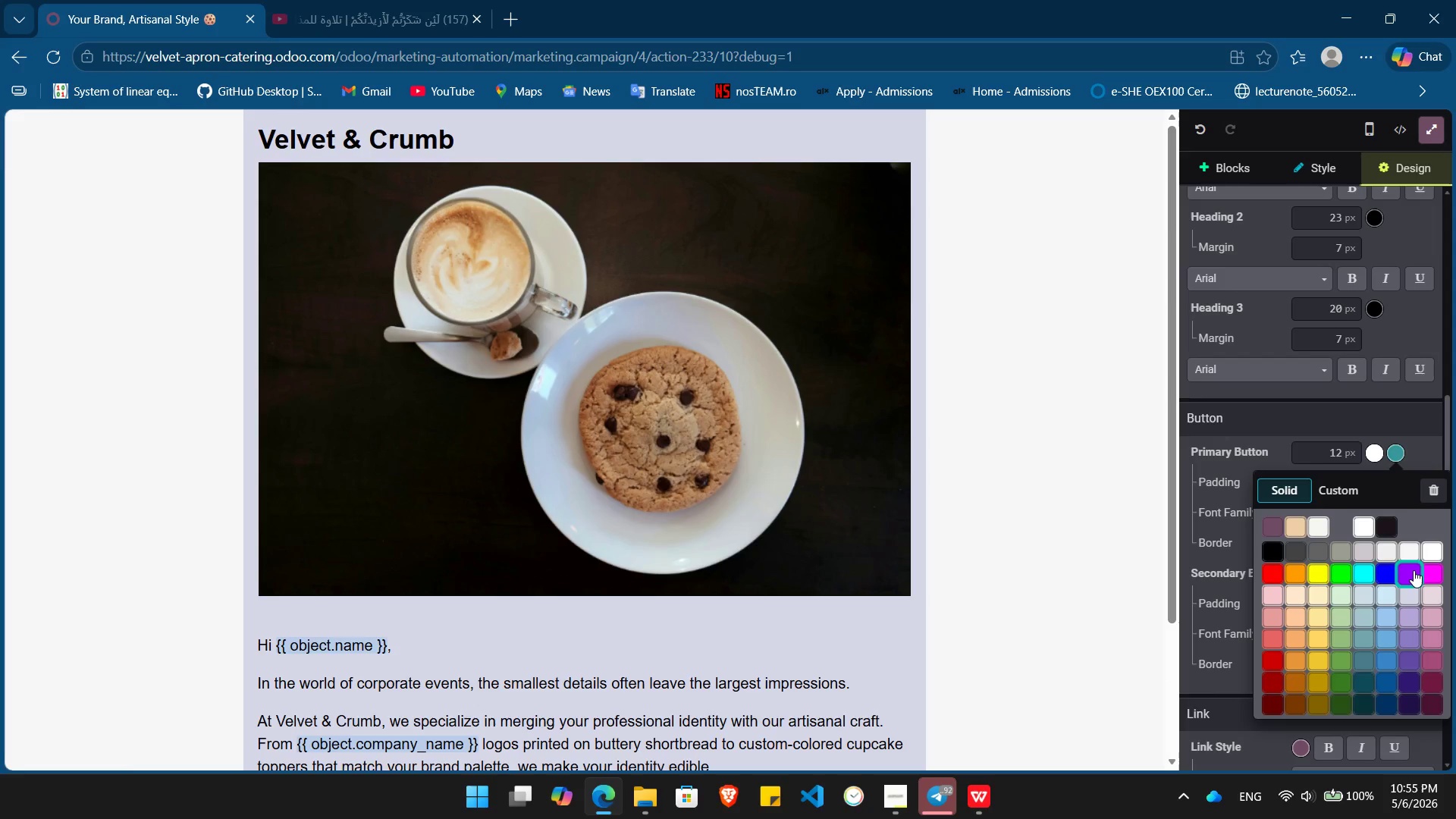 
left_click([1414, 571])
 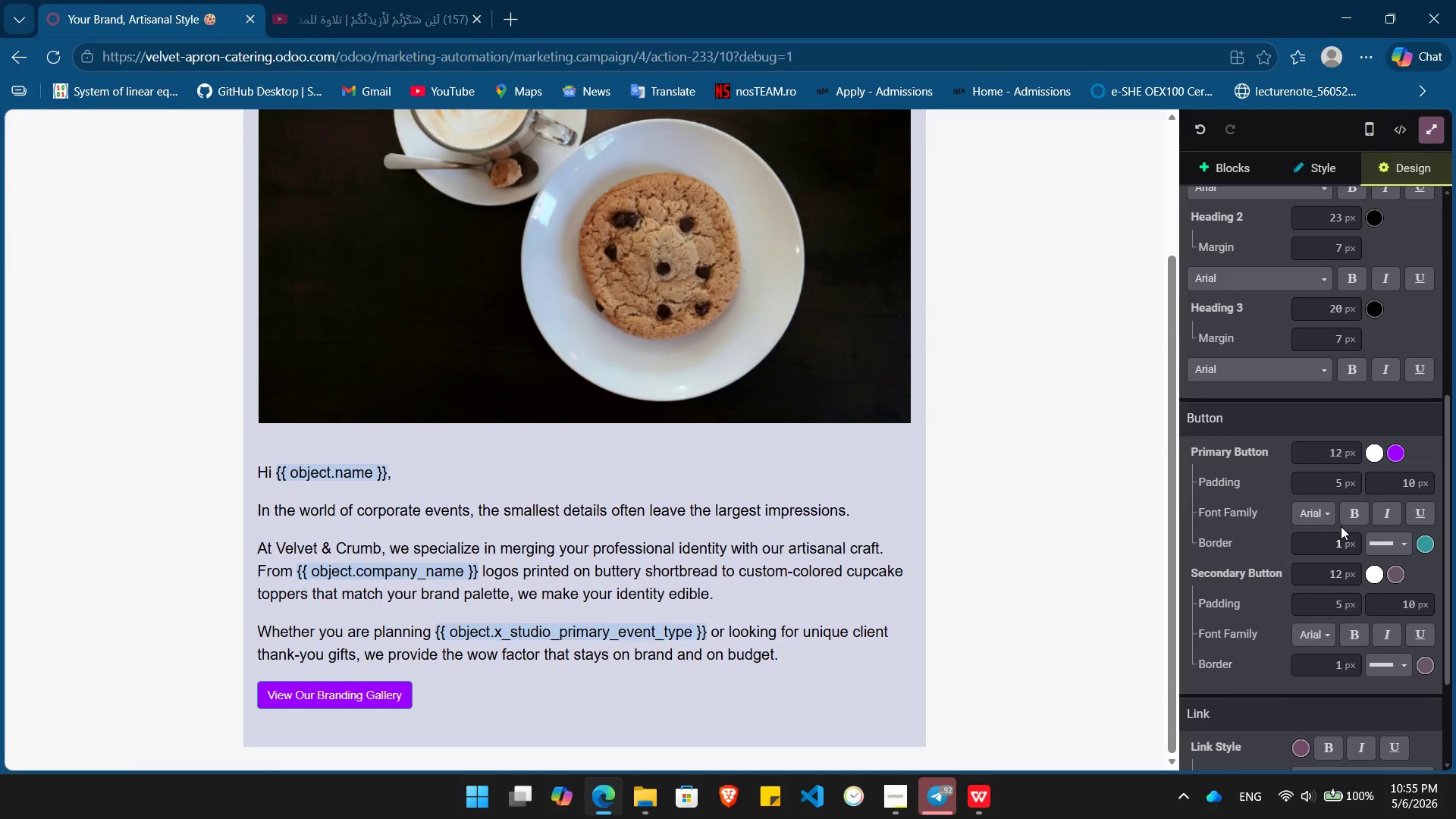 
left_click([1352, 516])
 